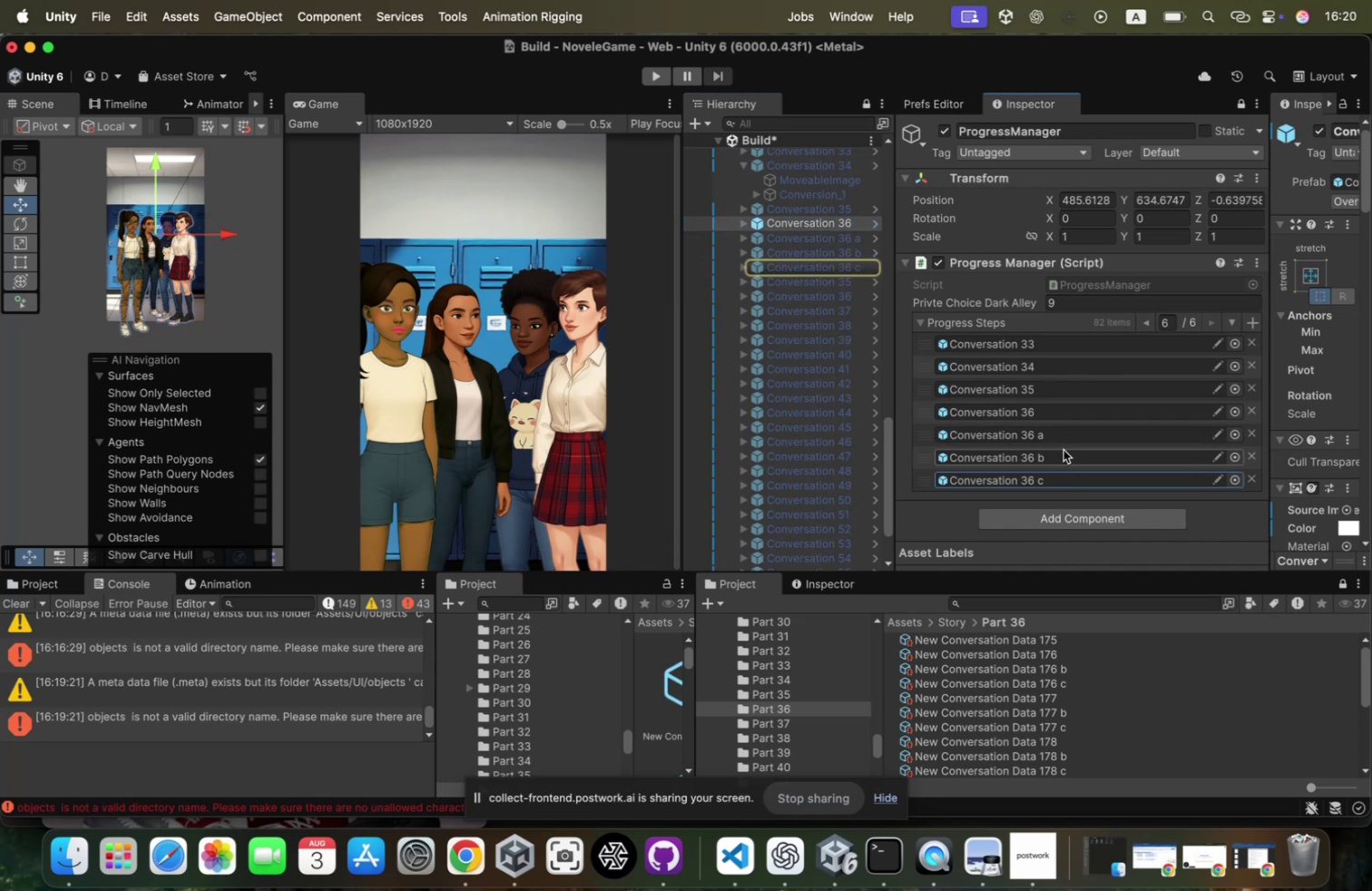 
left_click([1063, 449])
 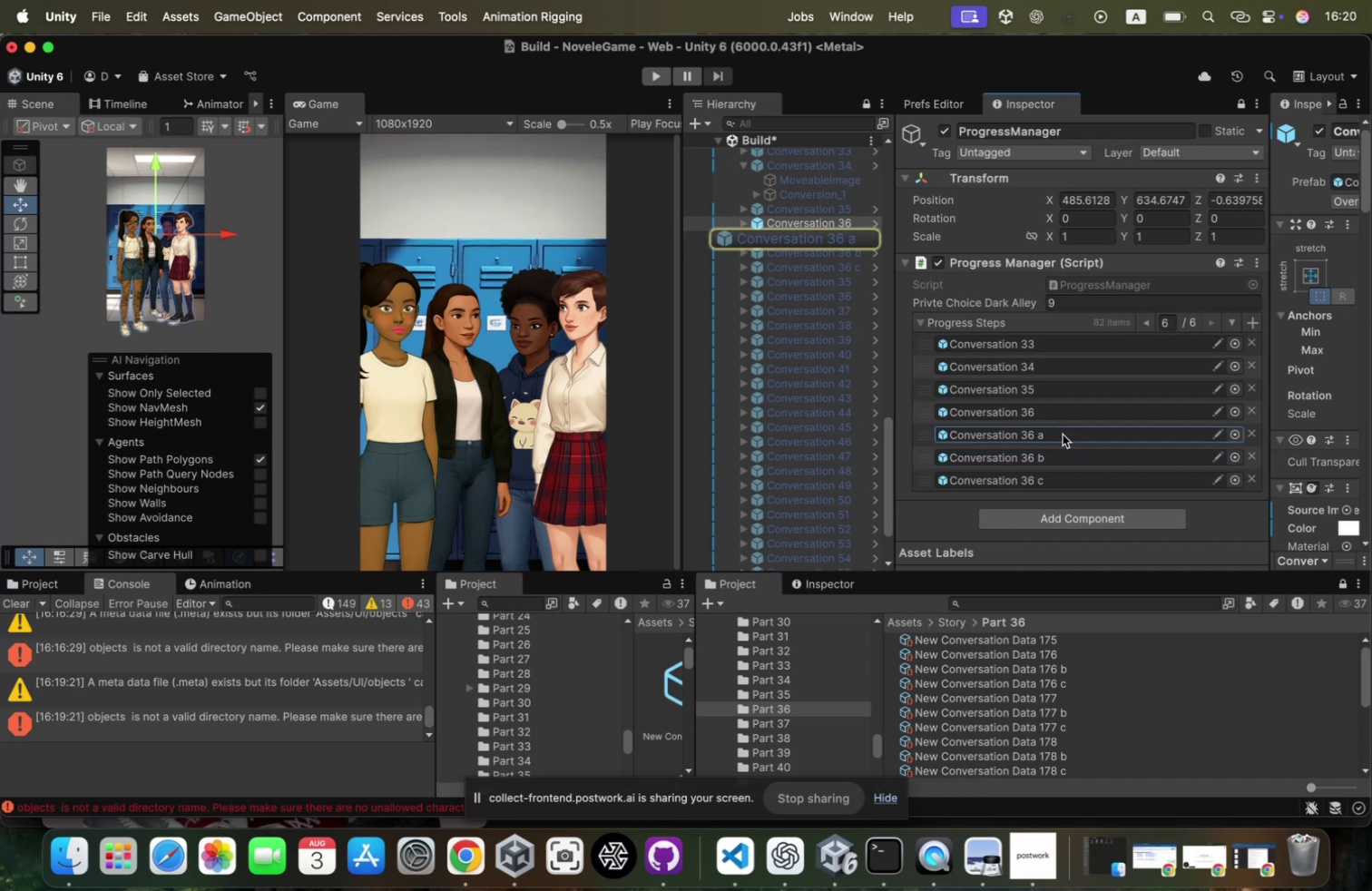 
left_click([1063, 434])
 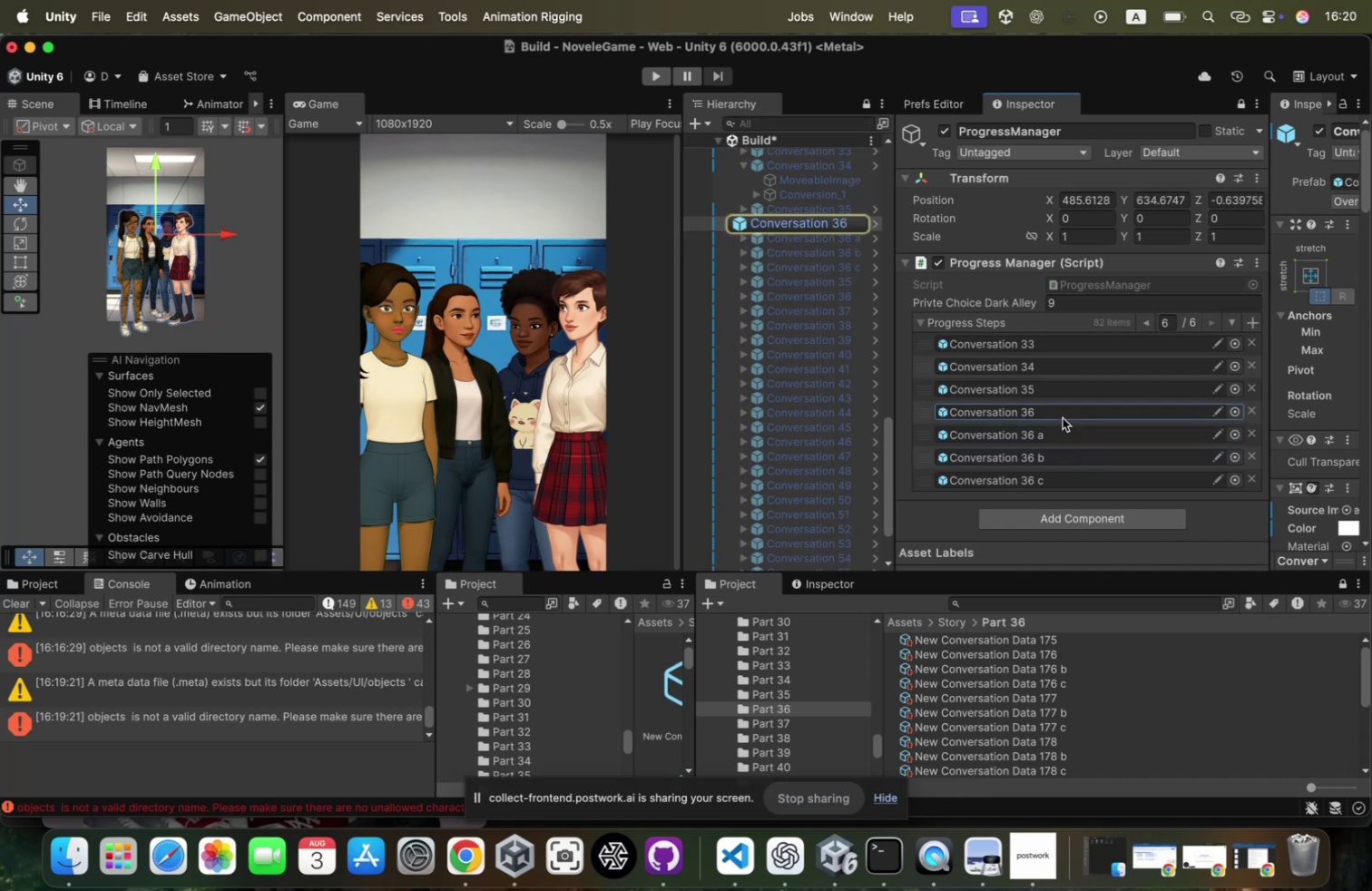 
left_click([1063, 417])
 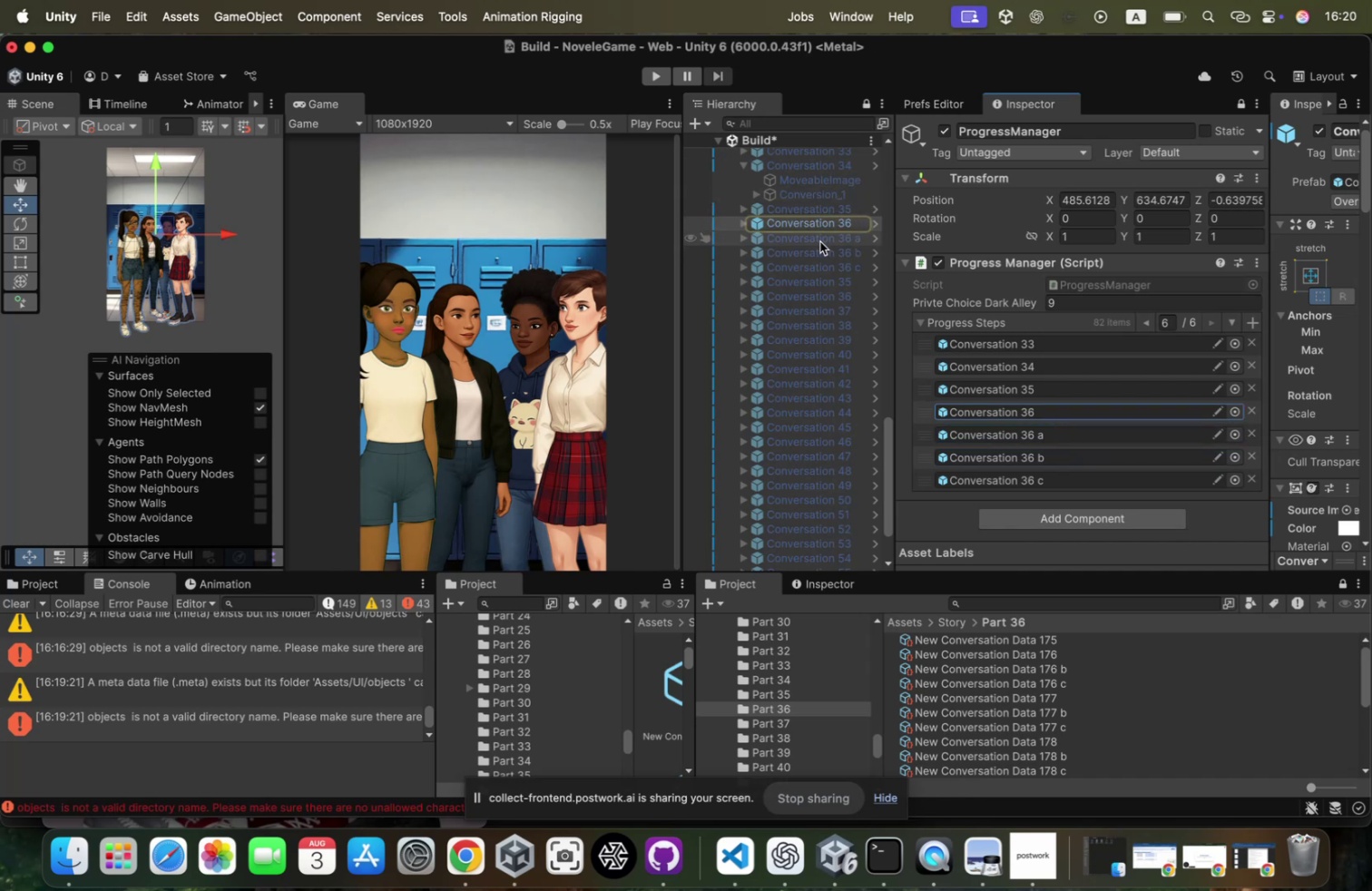 
wait(8.45)
 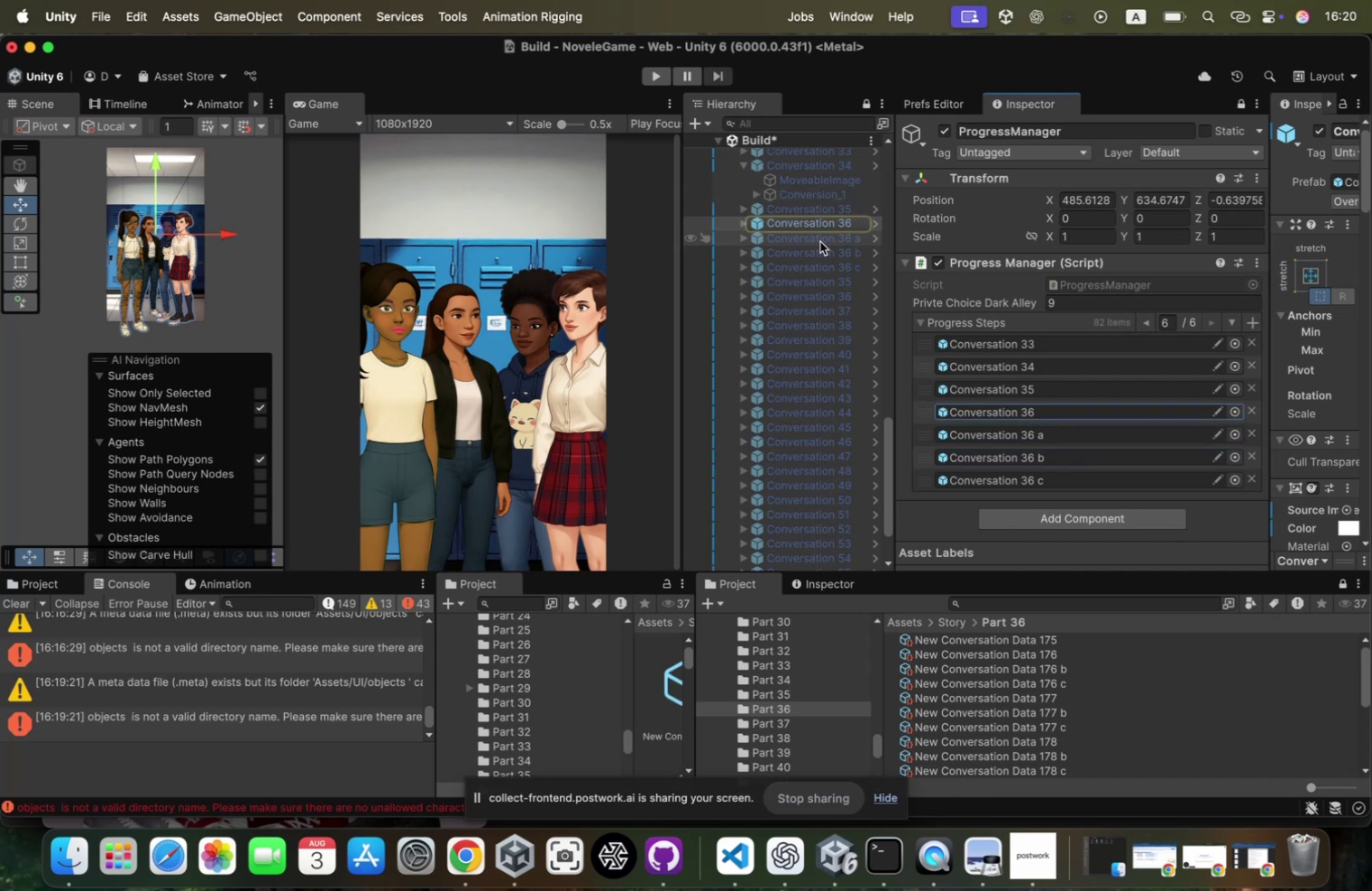 
left_click([1242, 102])
 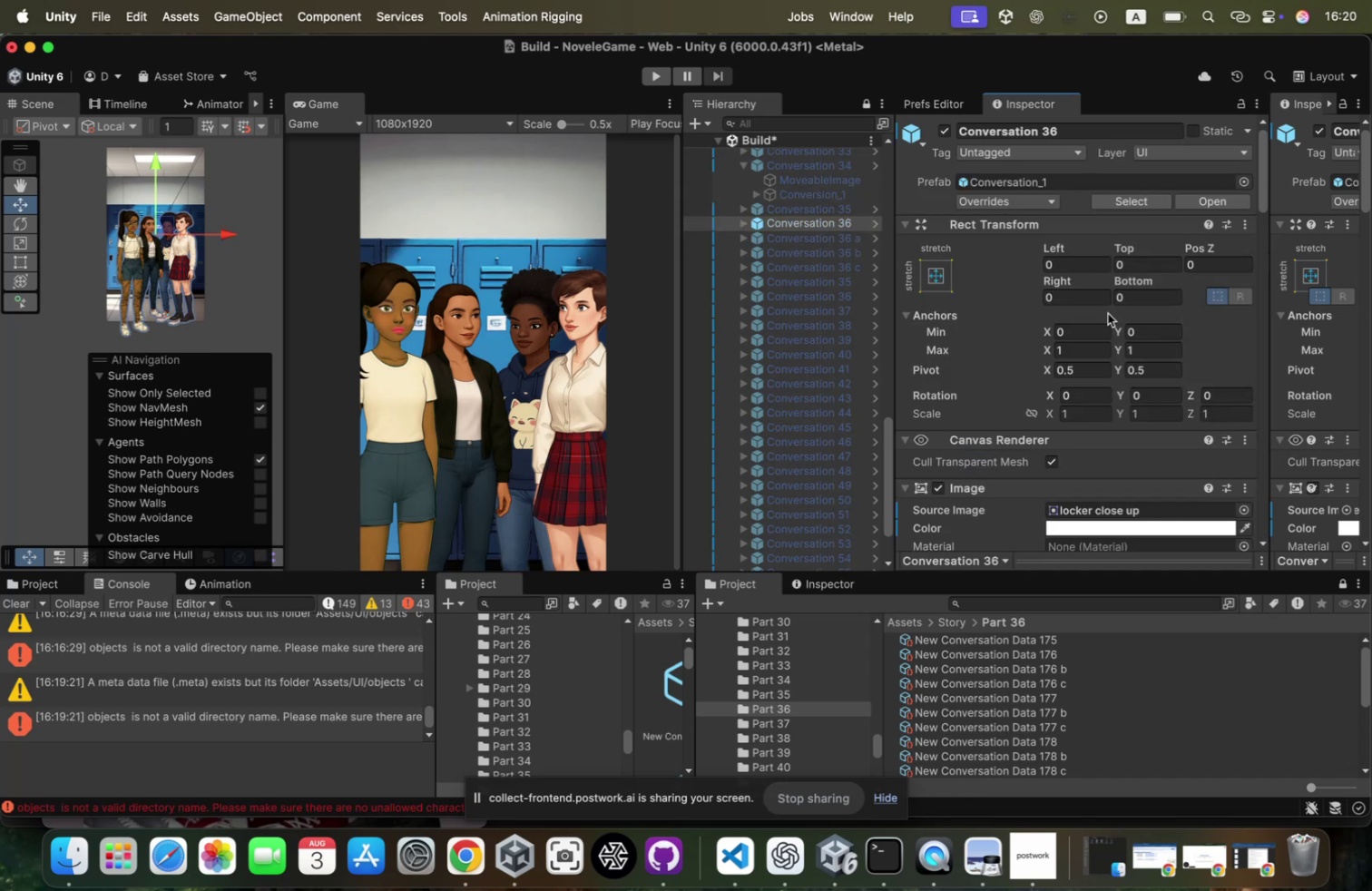 
scroll: coordinate [1108, 313], scroll_direction: down, amount: 121.0
 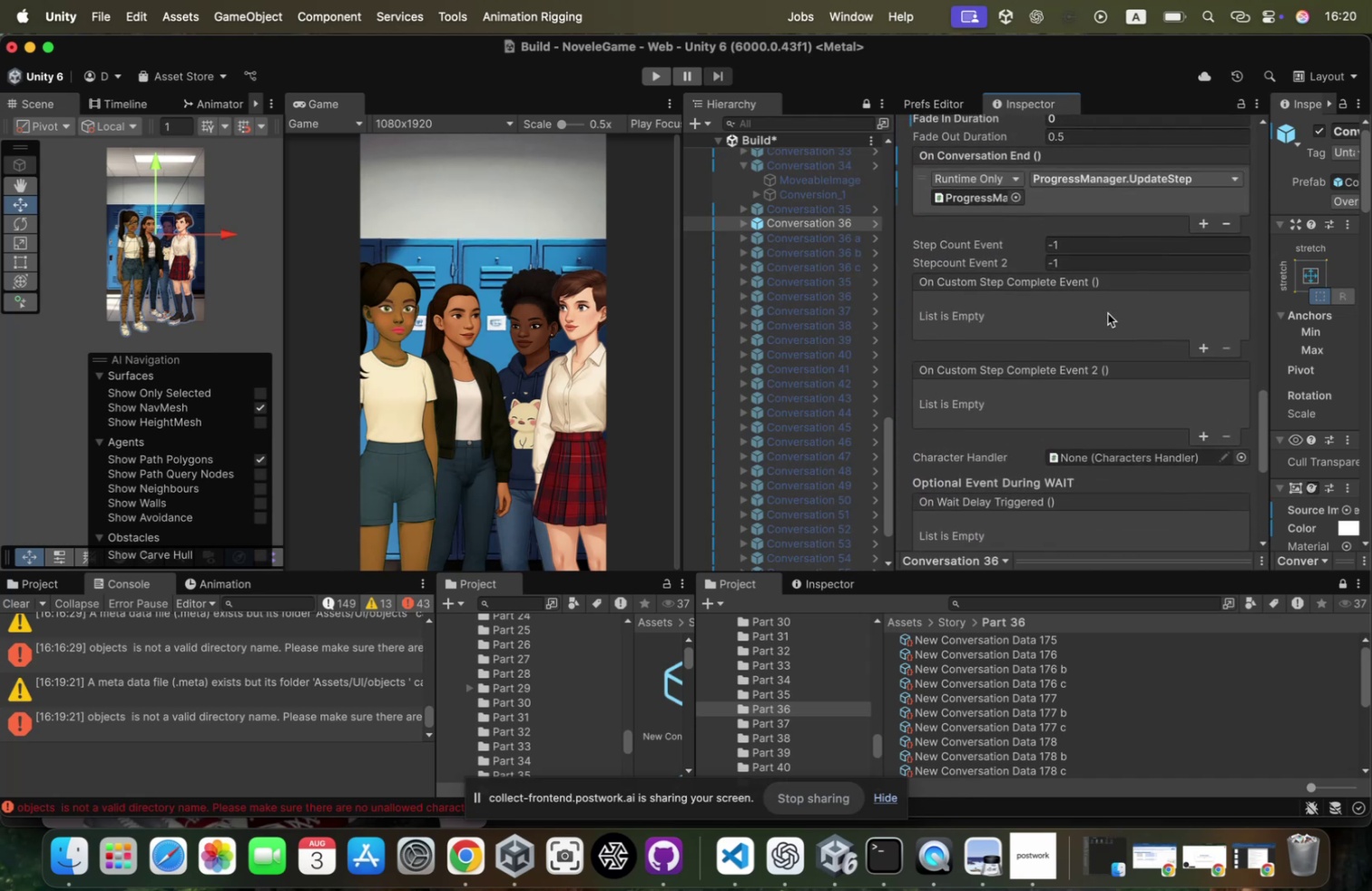 
scroll: coordinate [1108, 313], scroll_direction: up, amount: 19.0
 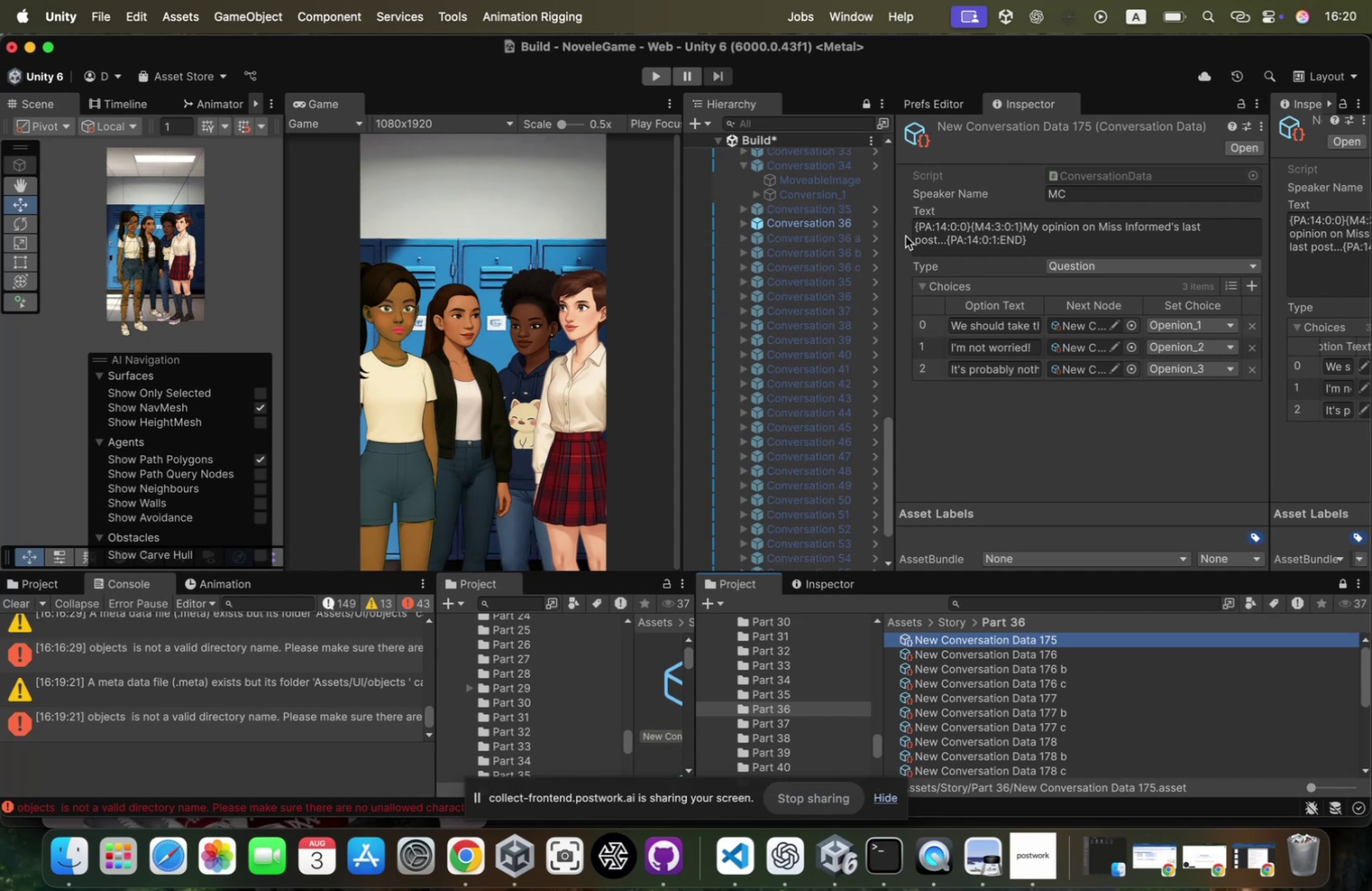 
wait(10.36)
 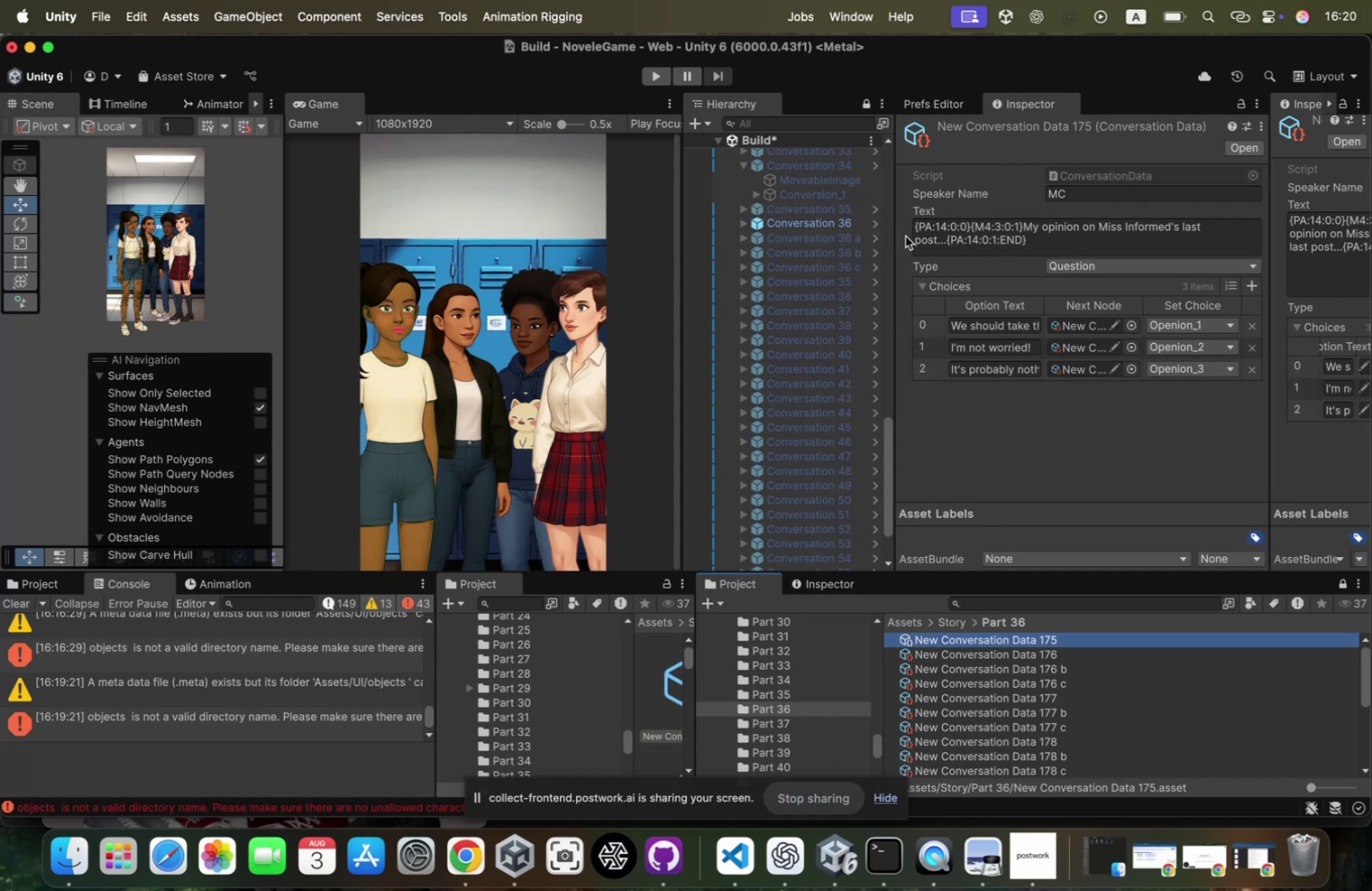 
left_click([805, 240])
 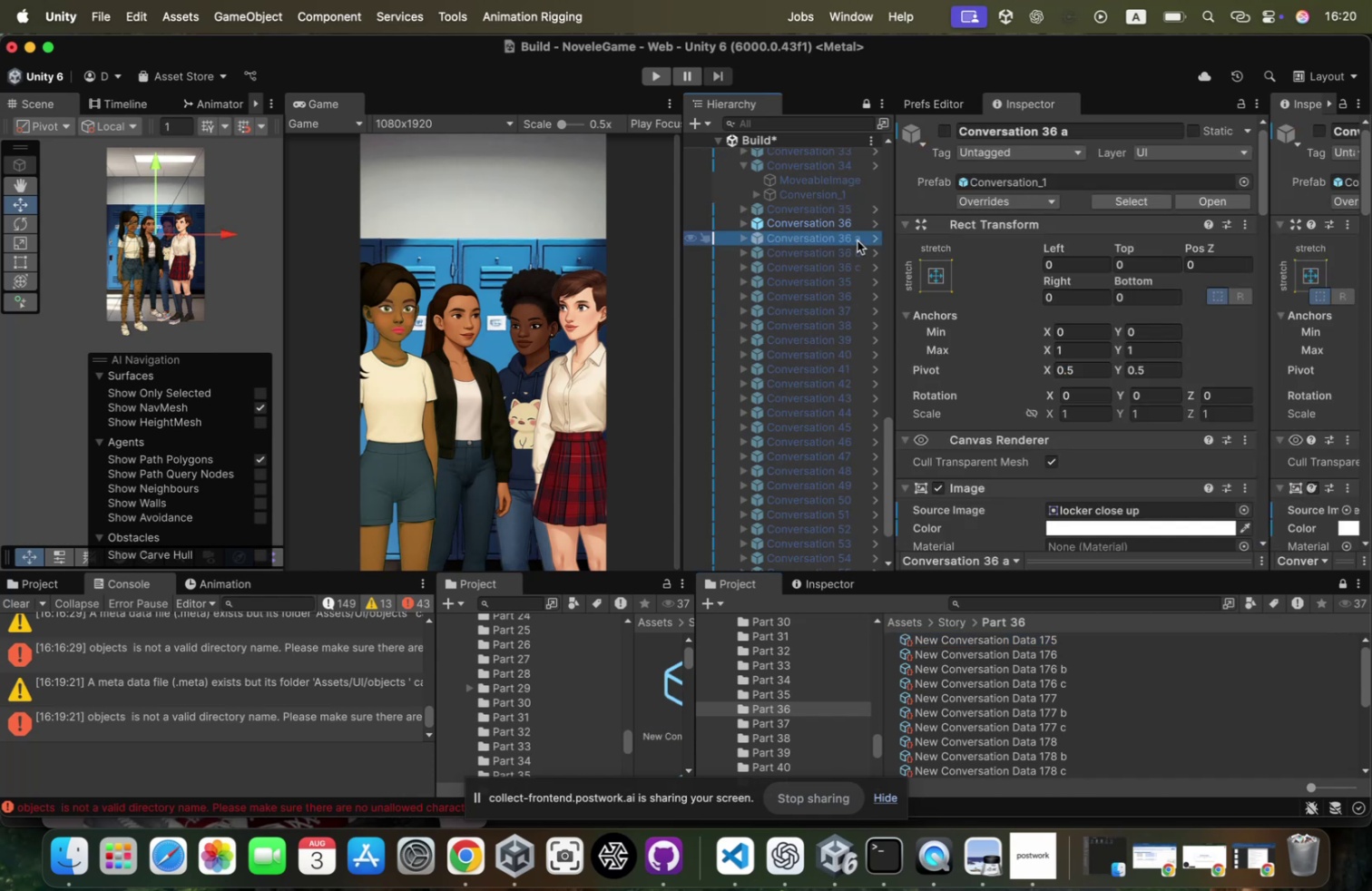 
key(Shift+ShiftLeft)
 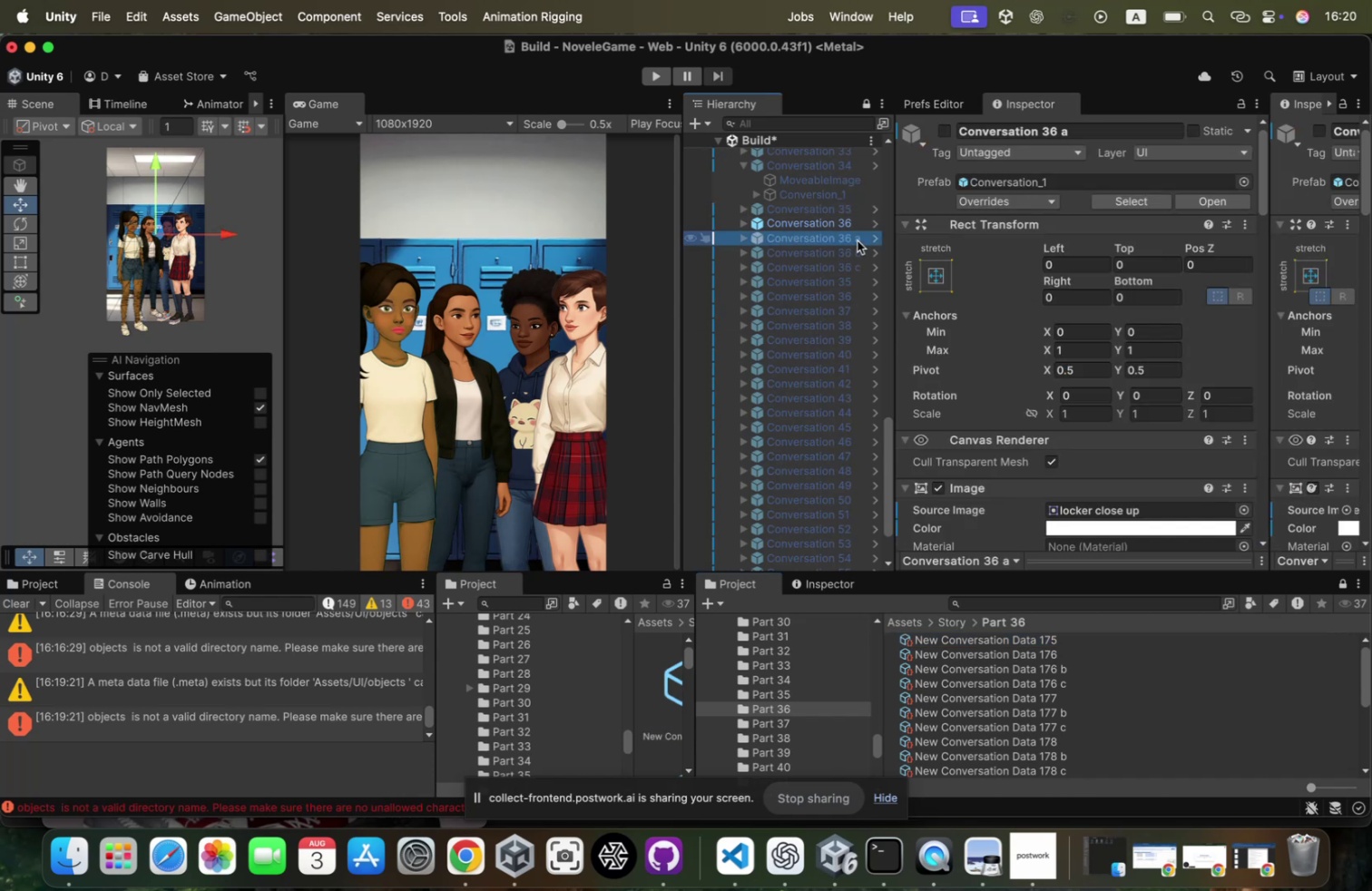 
key(ArrowUp)
 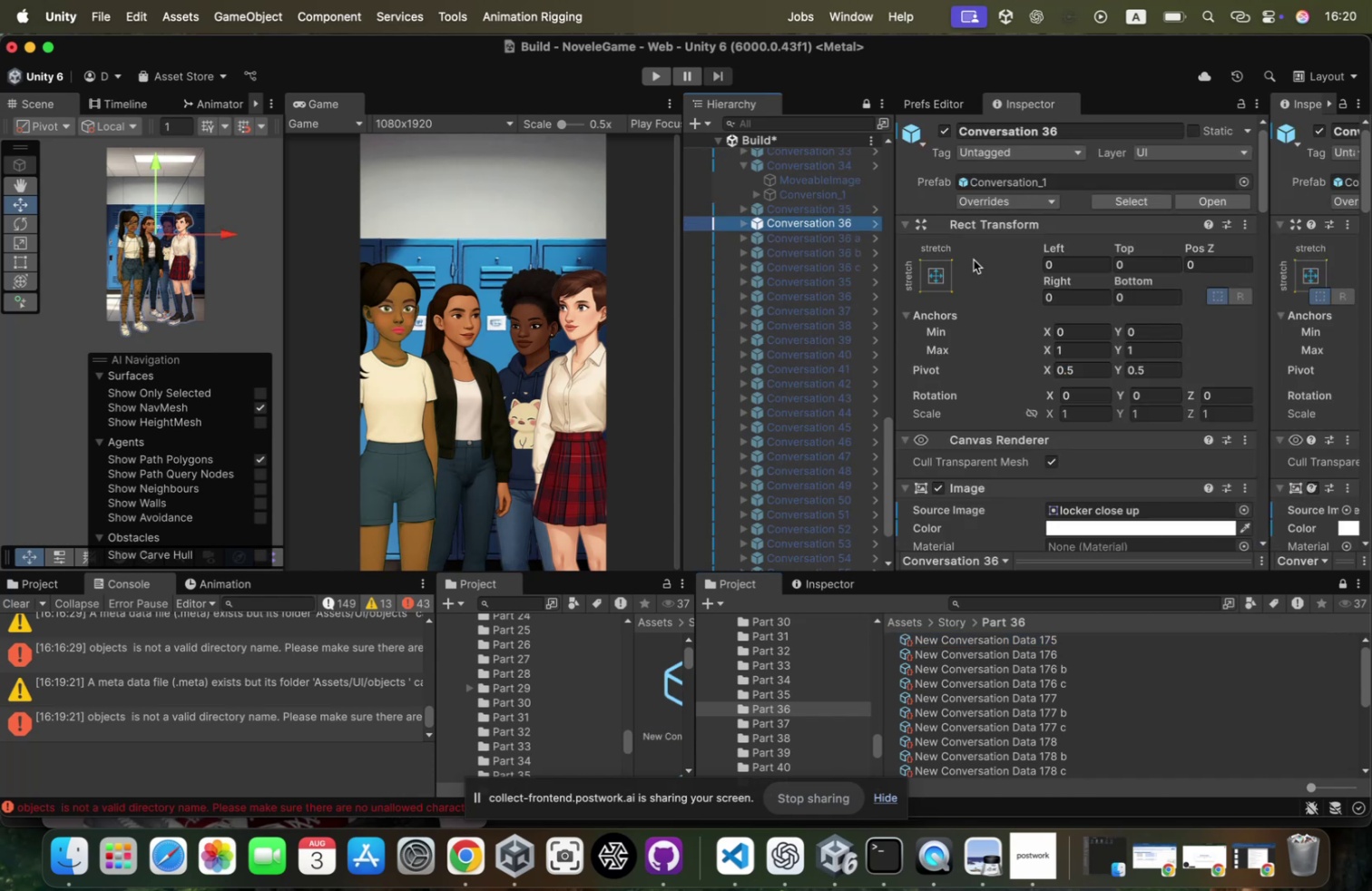 
scroll: coordinate [976, 280], scroll_direction: down, amount: 161.0
 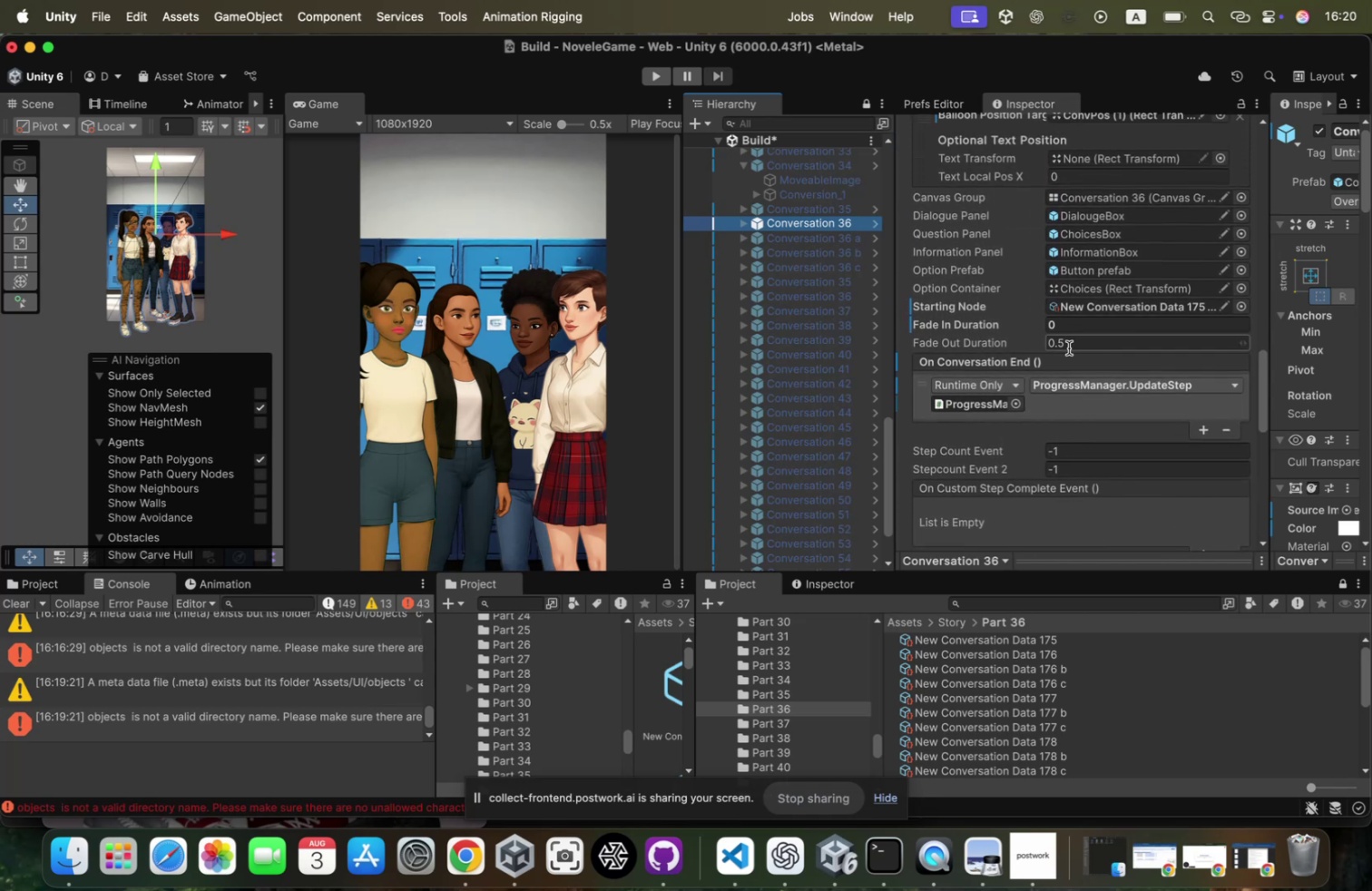 
left_click([1069, 348])
 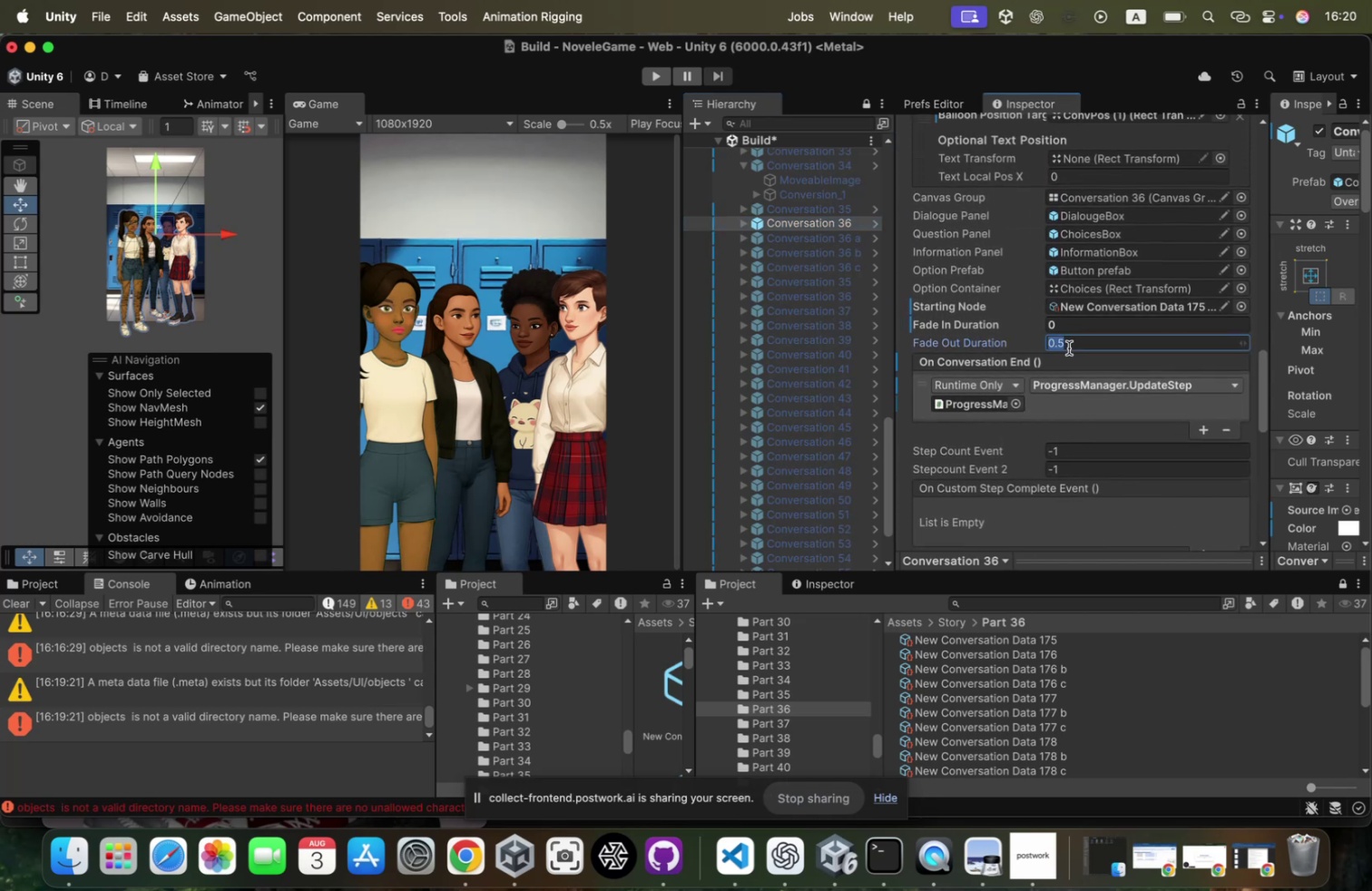 
key(0)
 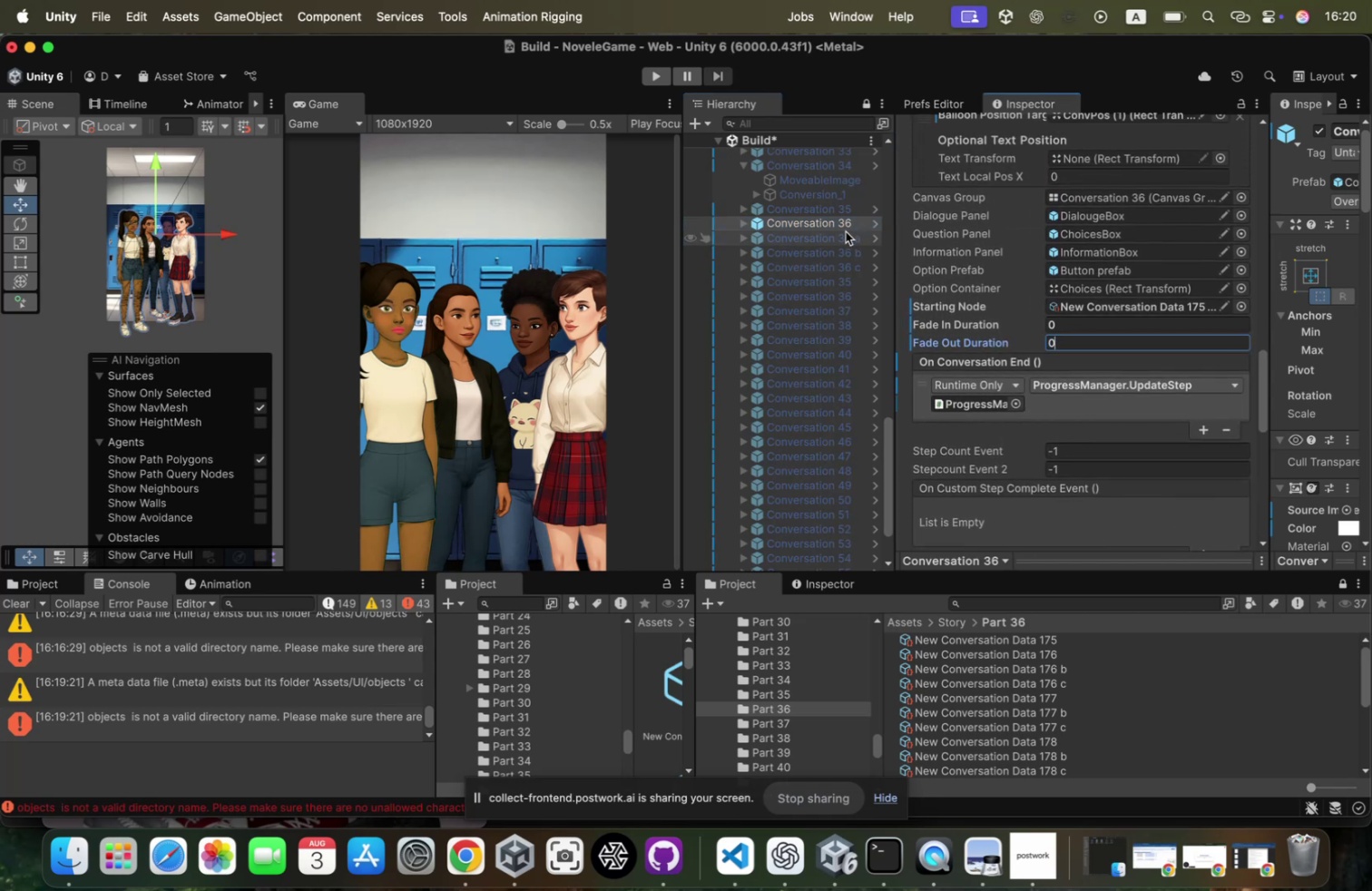 
left_click([843, 232])
 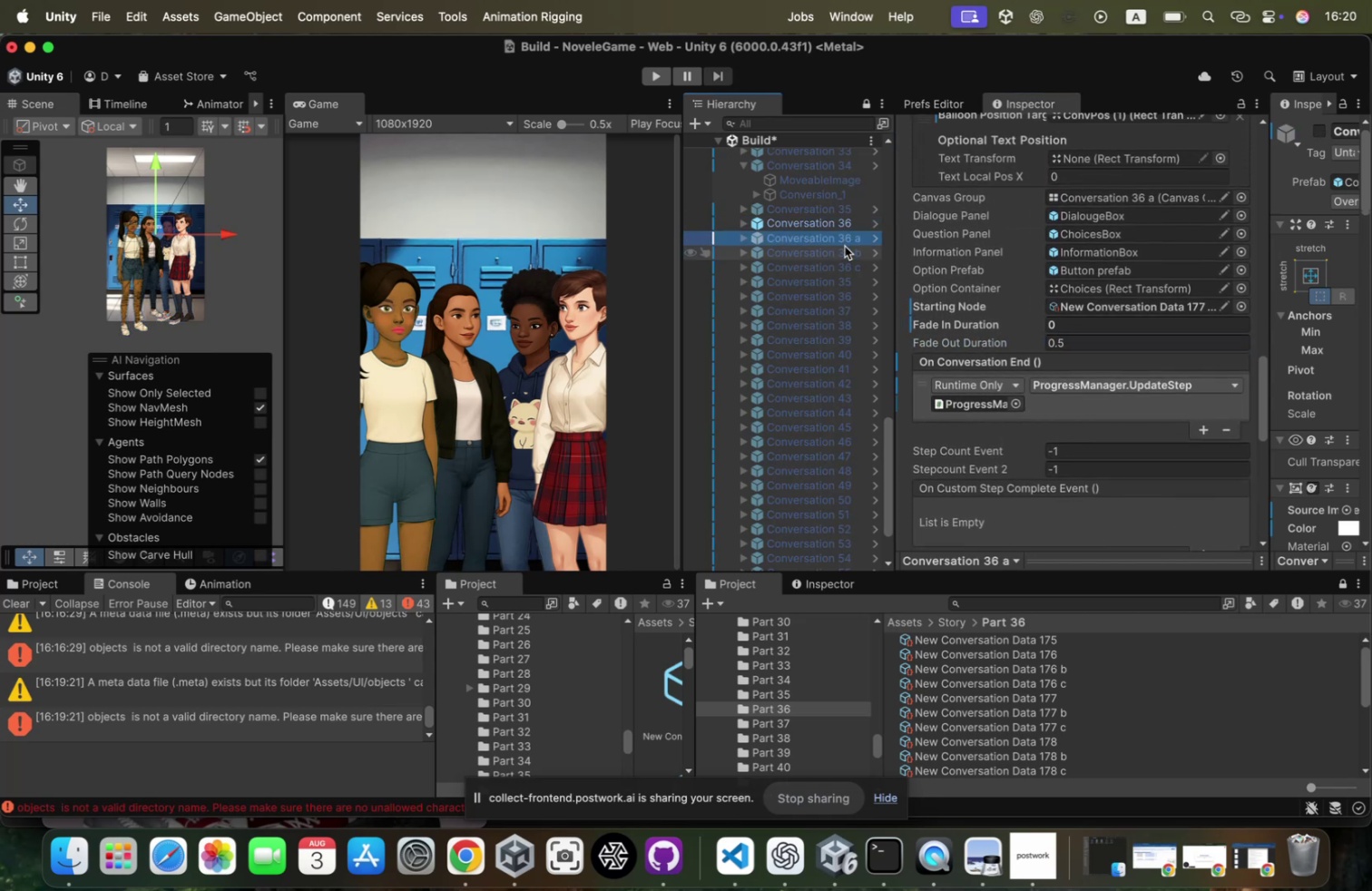 
hold_key(key=ShiftLeft, duration=0.61)
 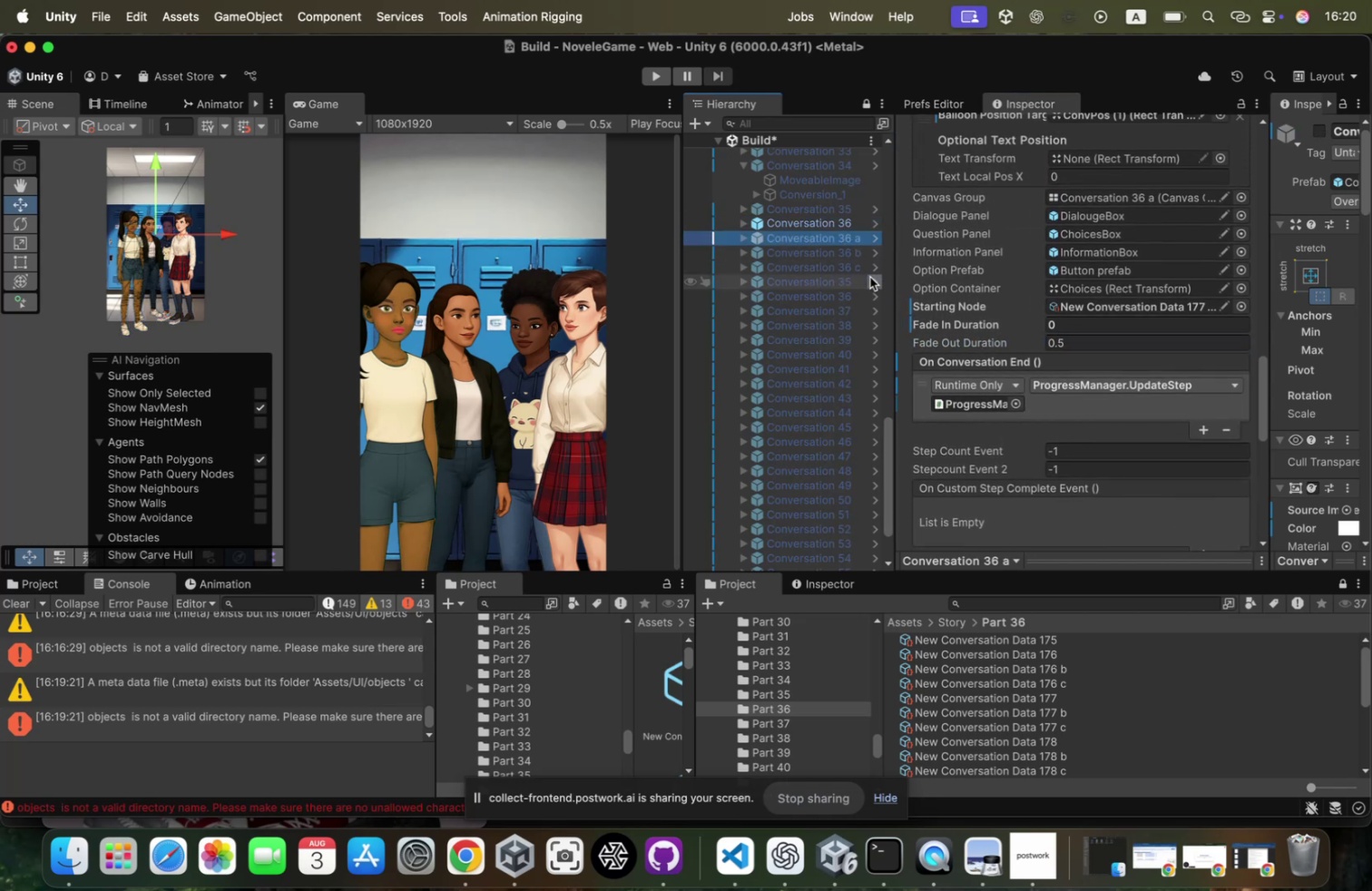 
hold_key(key=ShiftLeft, duration=4.8)
 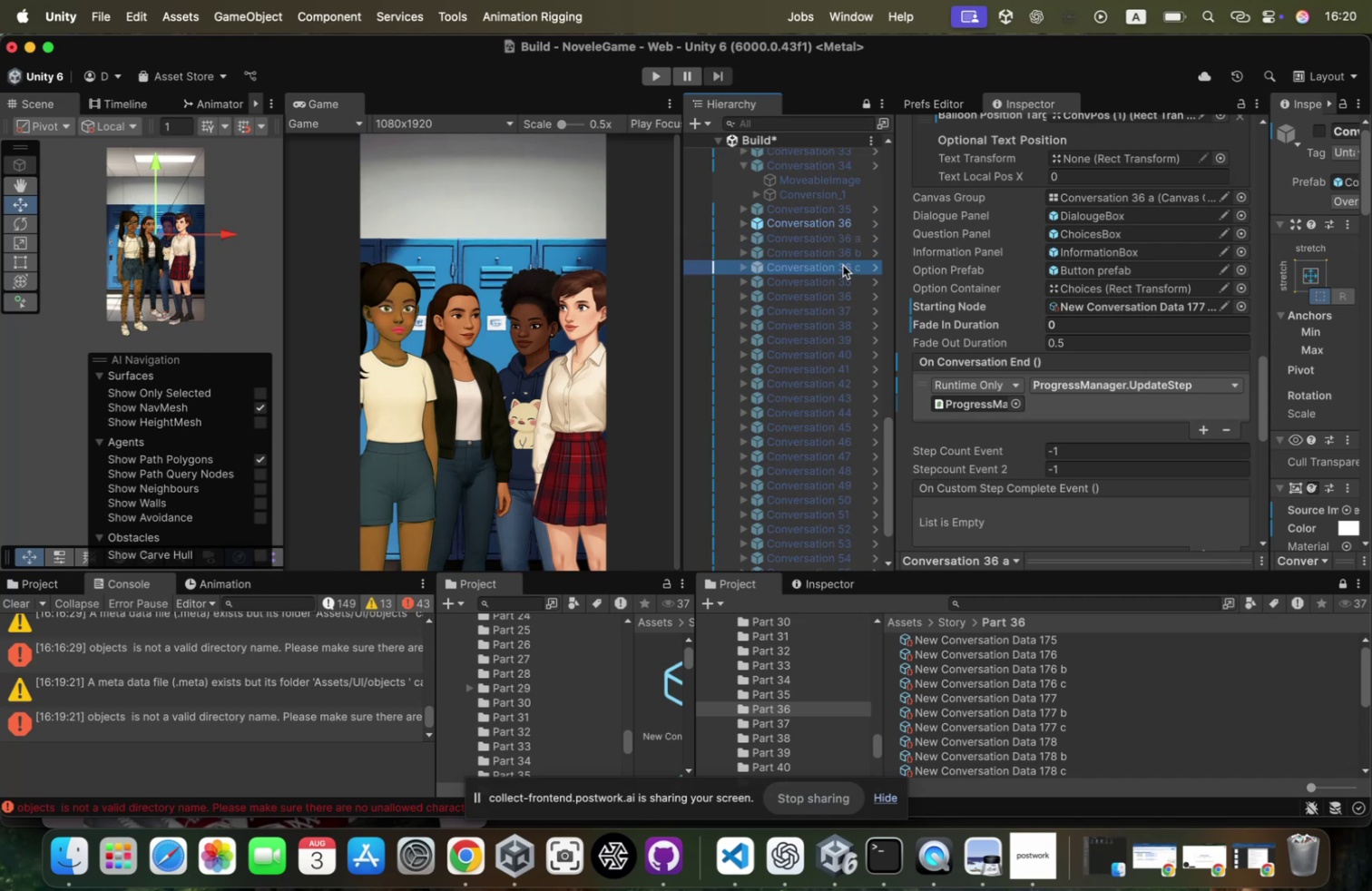 
left_click([843, 265])
 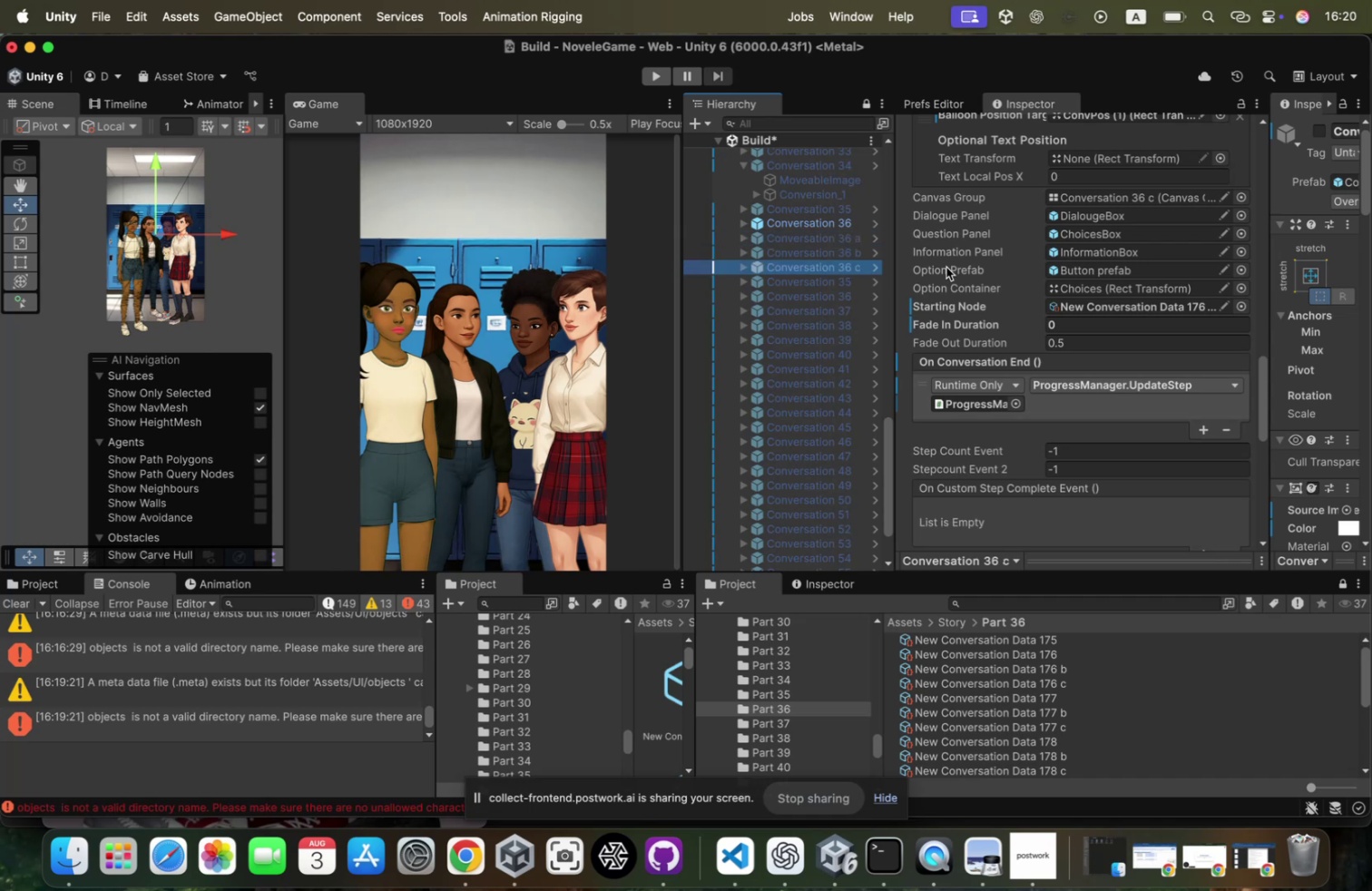 
hold_key(key=CommandLeft, duration=0.61)
 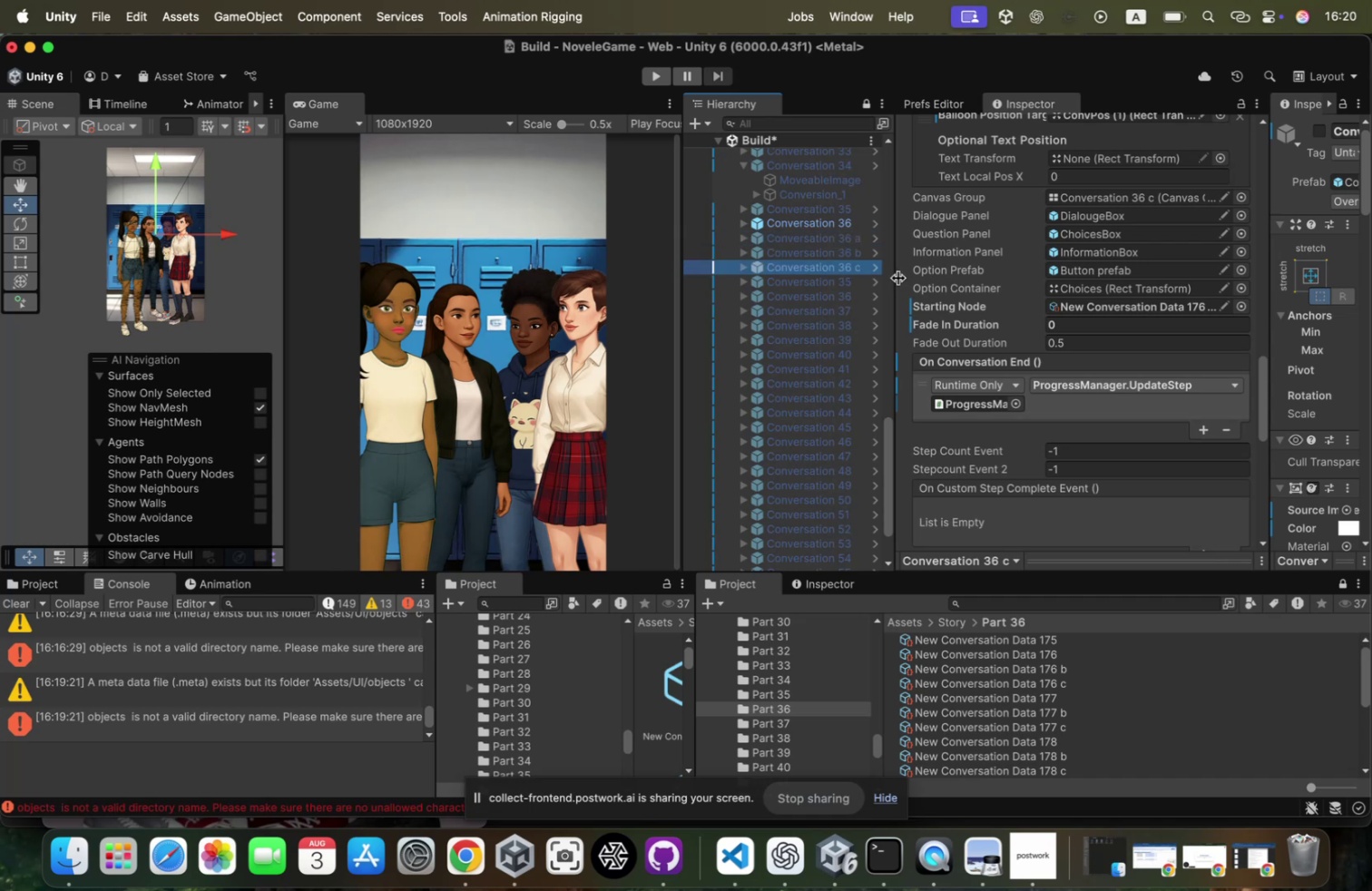 
key(Meta+CommandLeft)
 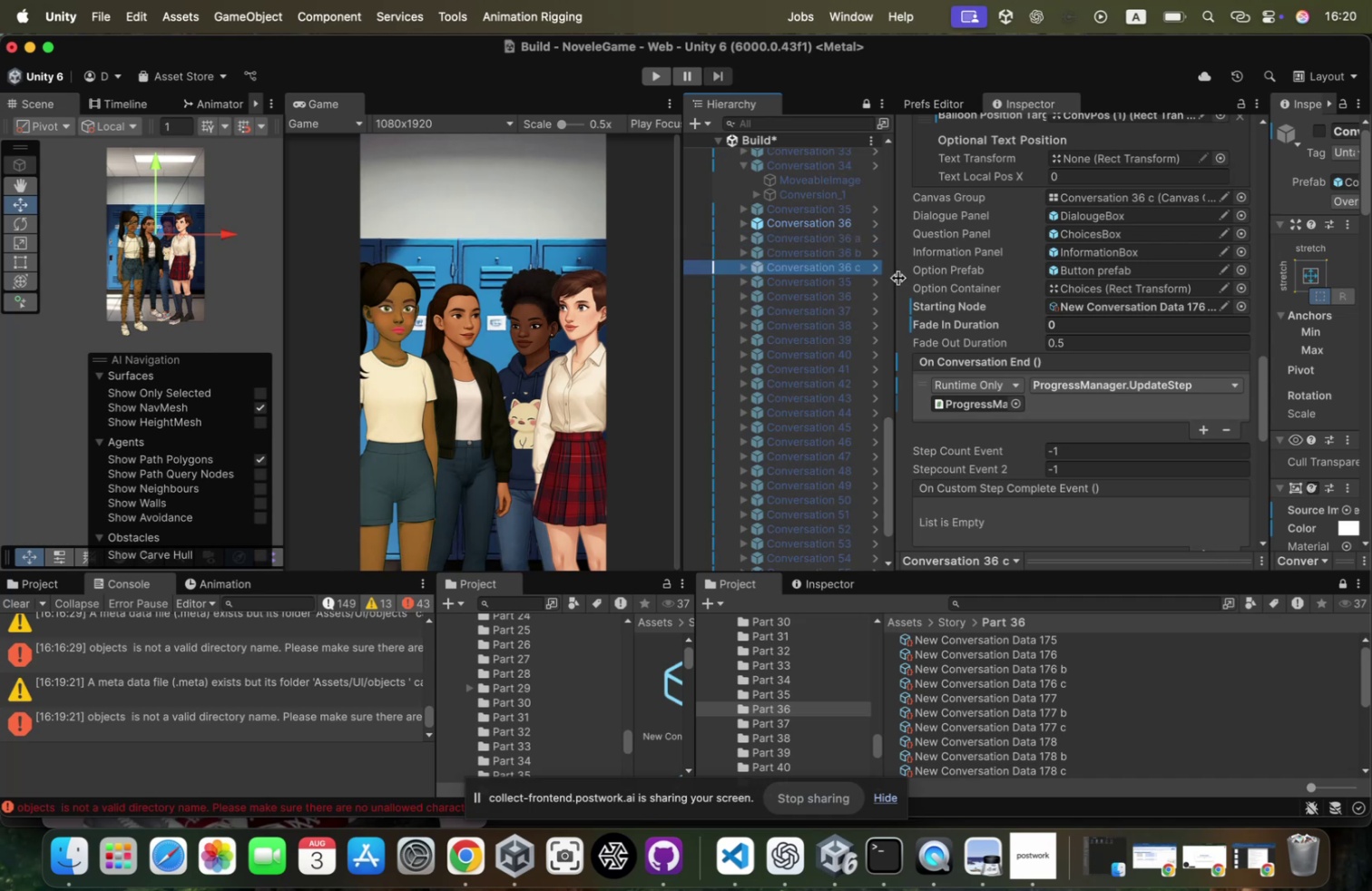 
key(Meta+D)
 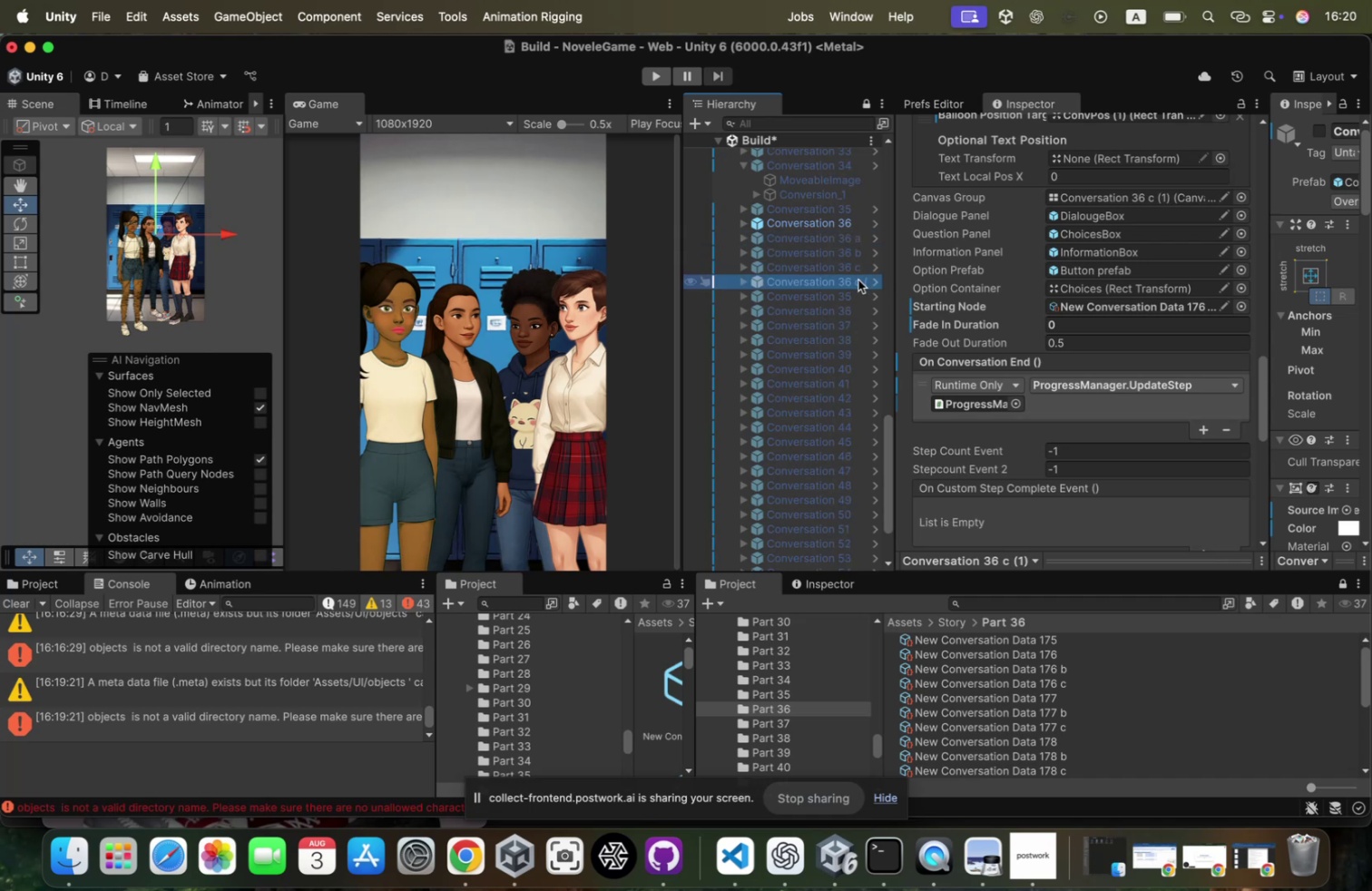 
left_click([858, 279])
 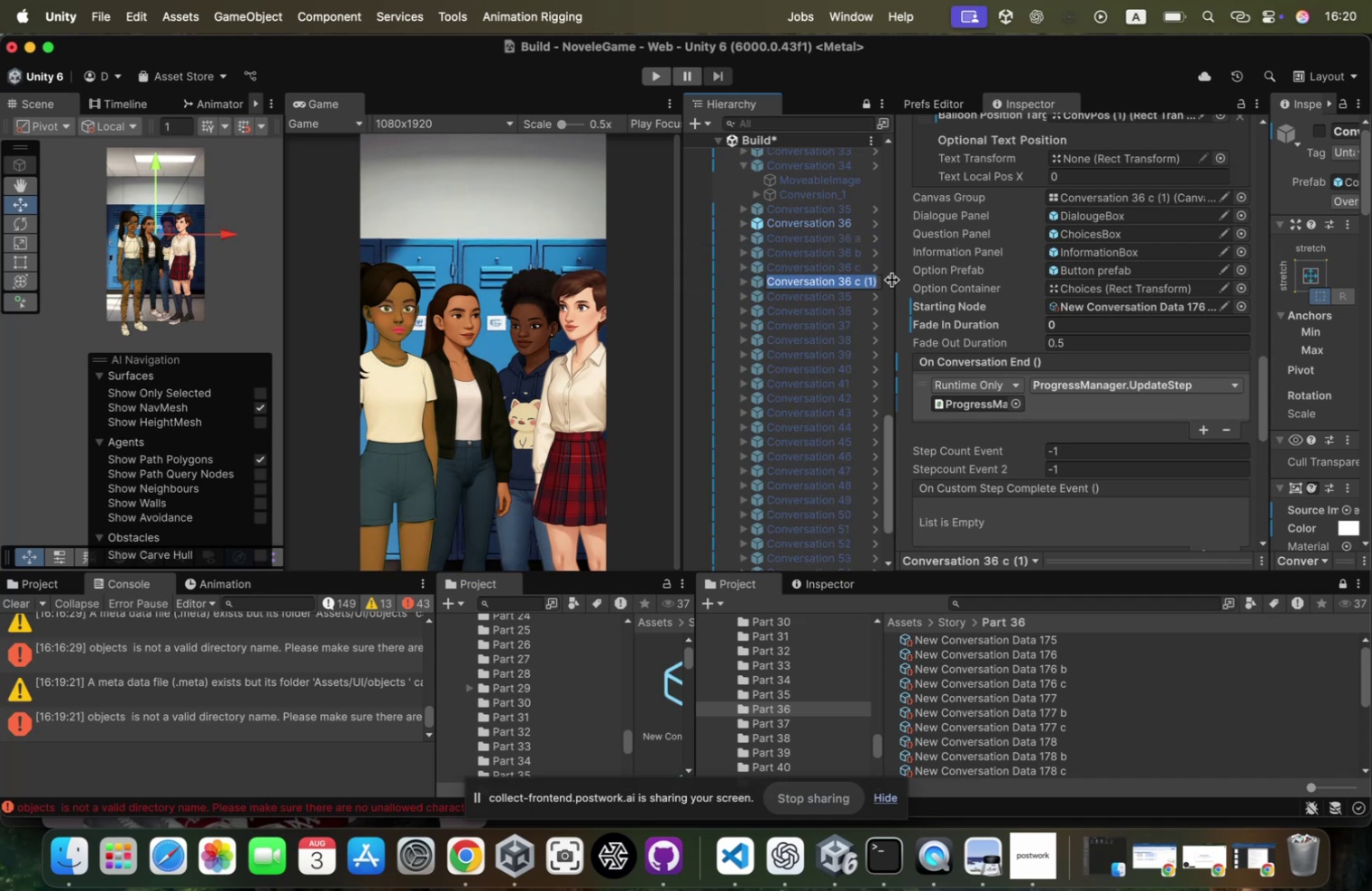 
key(ArrowRight)
 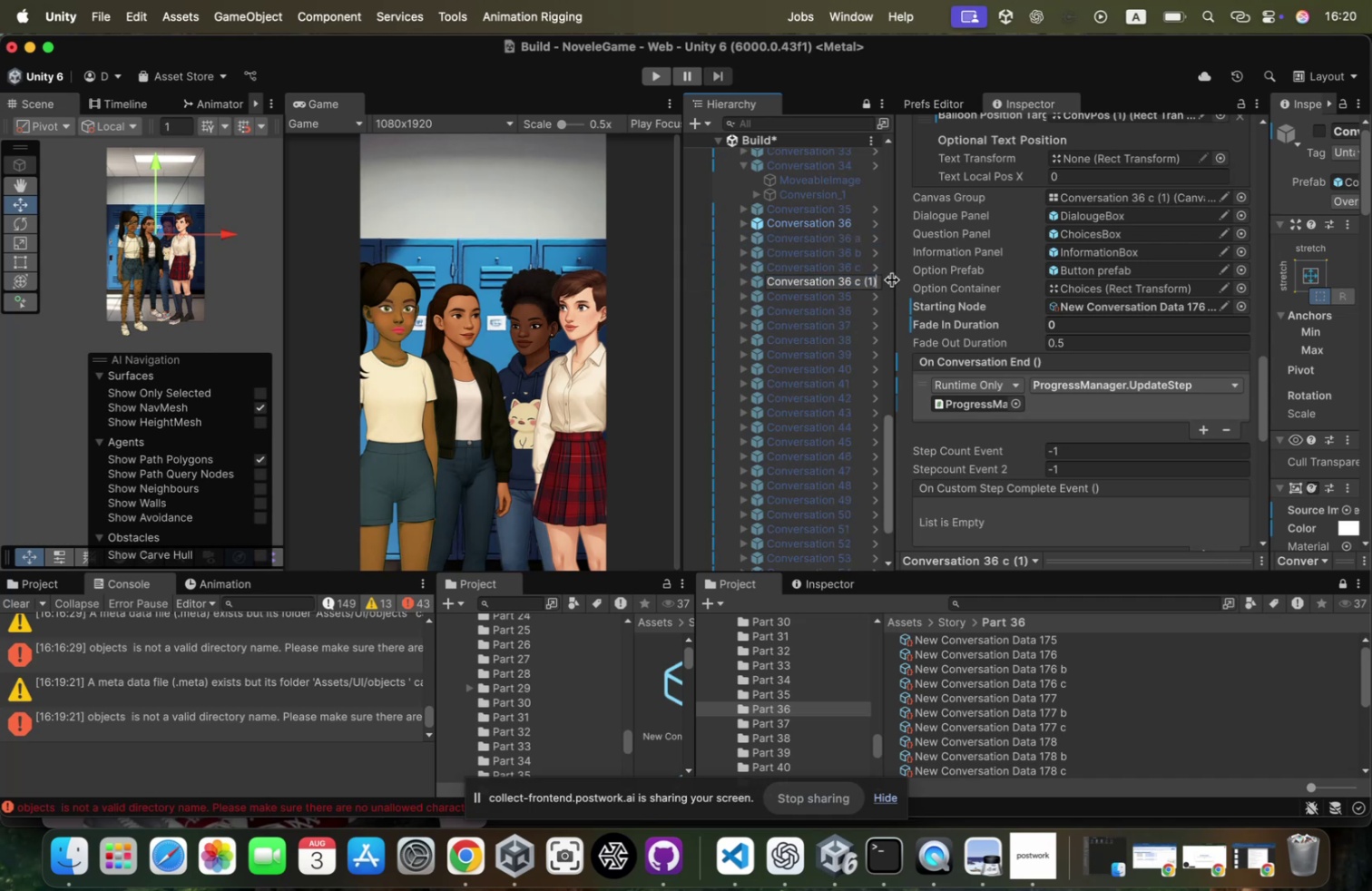 
key(Backspace)
key(Backspace)
key(Backspace)
key(Backspace)
key(Backspace)
type(ending)
 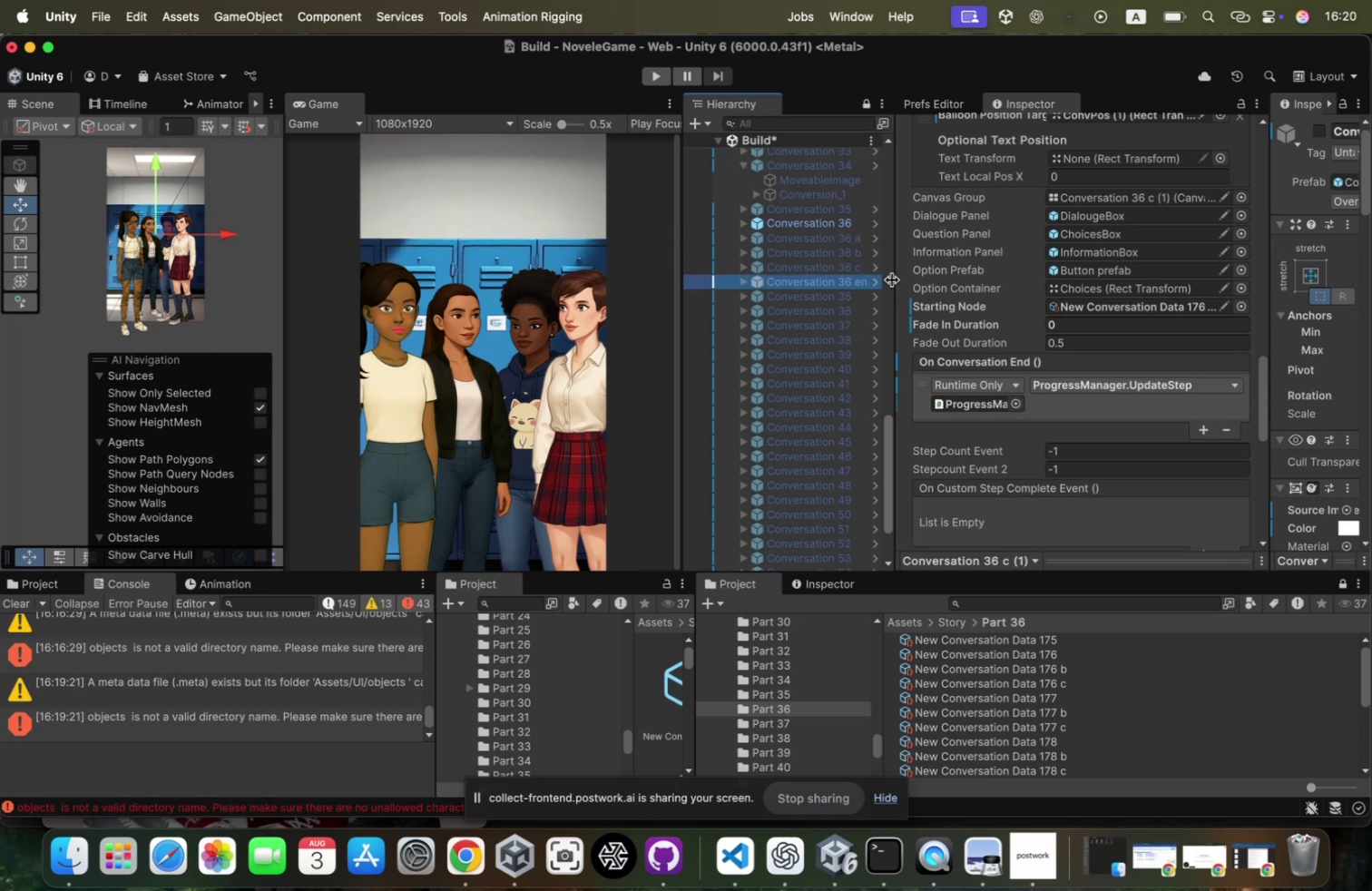 
key(Enter)
 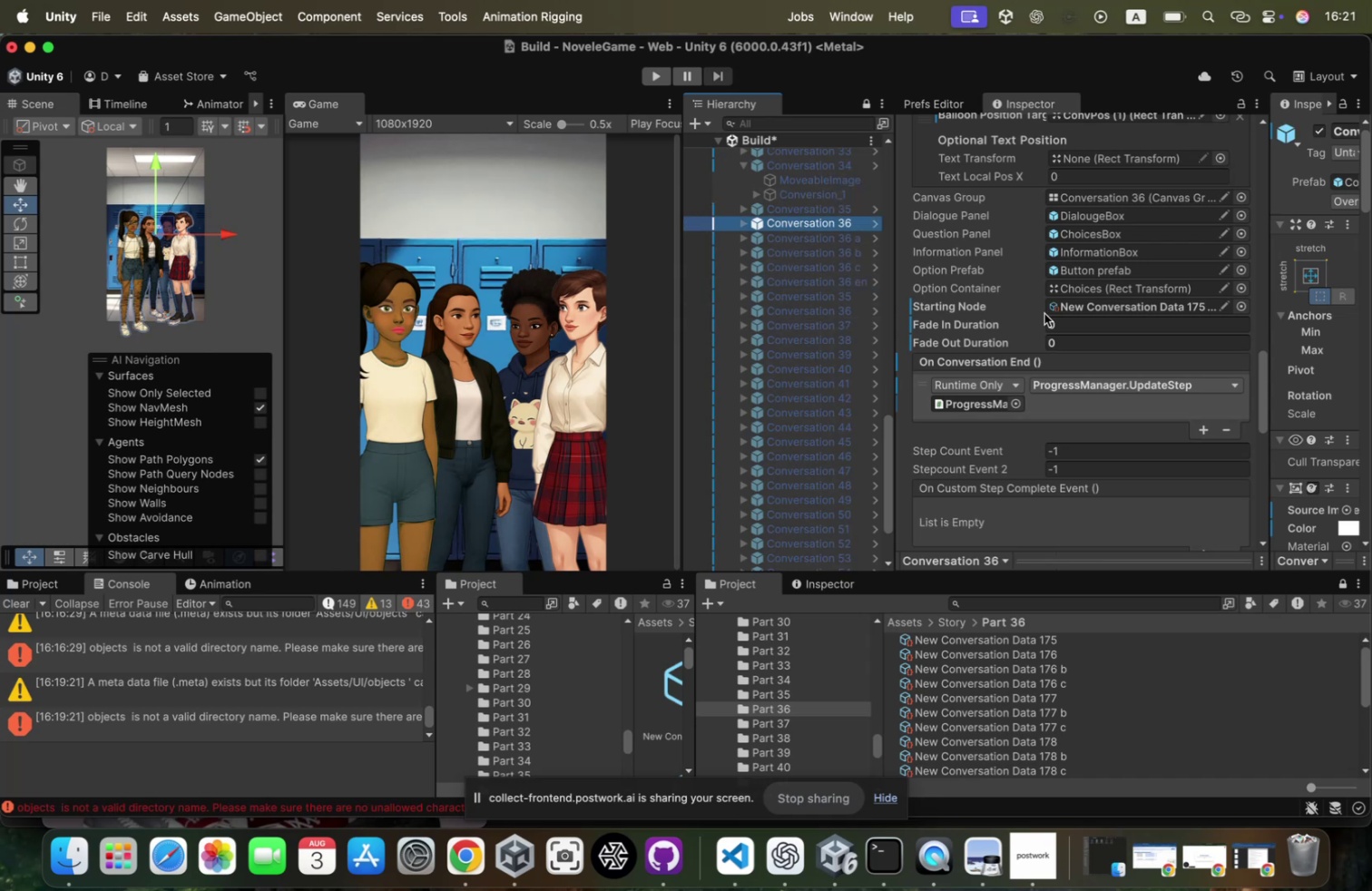 
wait(7.19)
 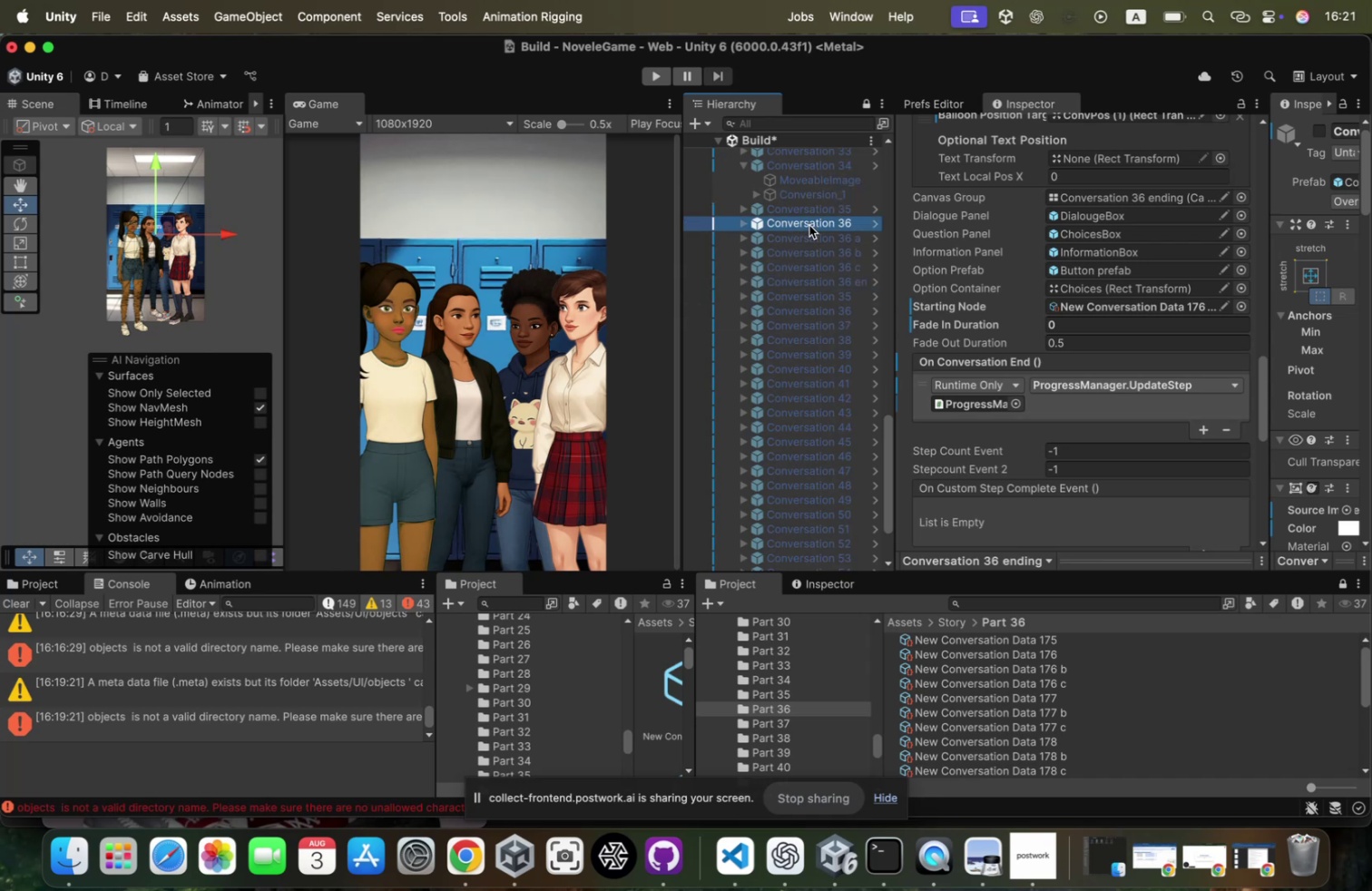 
scroll: coordinate [1046, 406], scroll_direction: down, amount: 50.0
 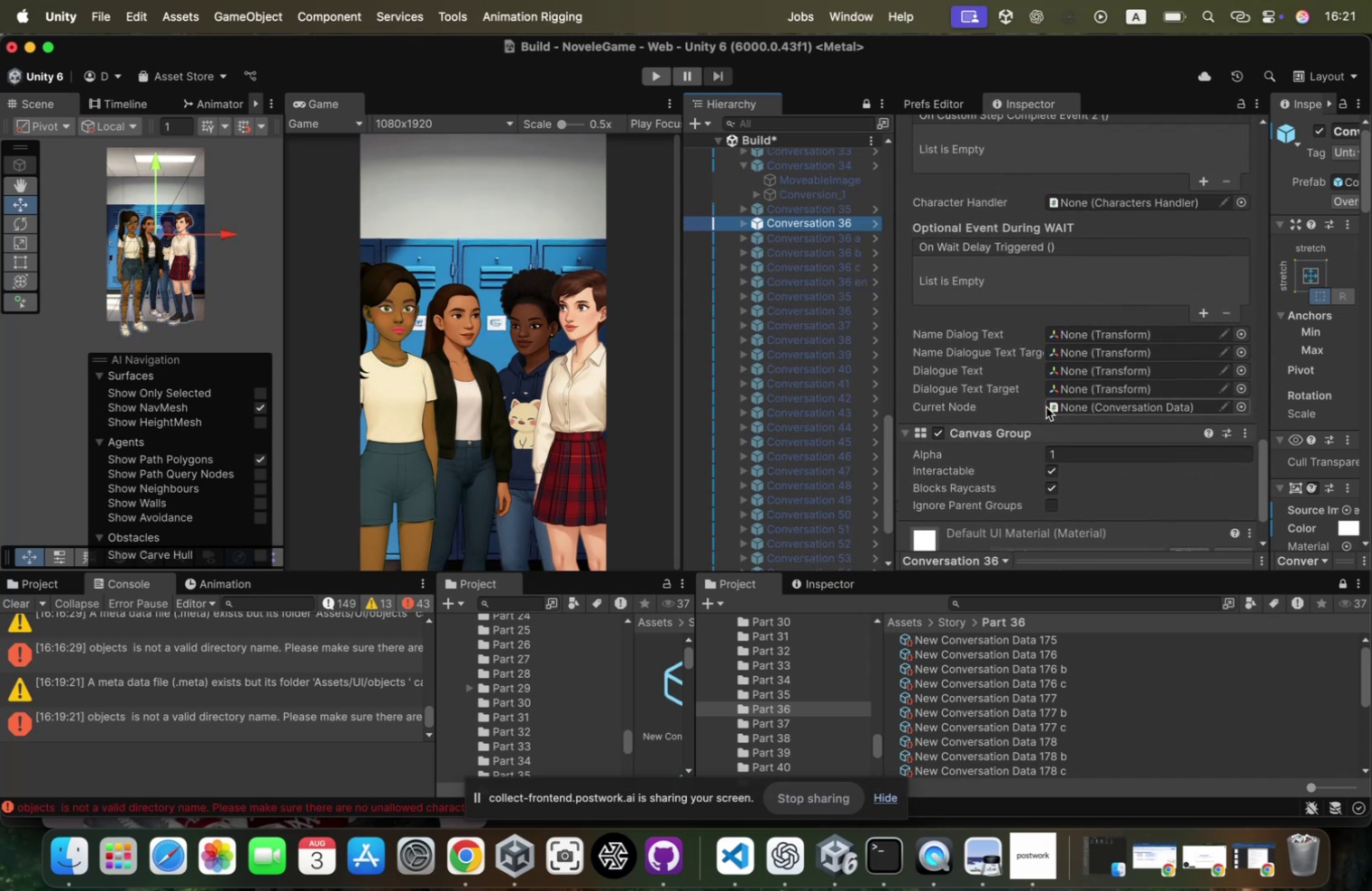 
scroll: coordinate [1046, 406], scroll_direction: up, amount: 41.0
 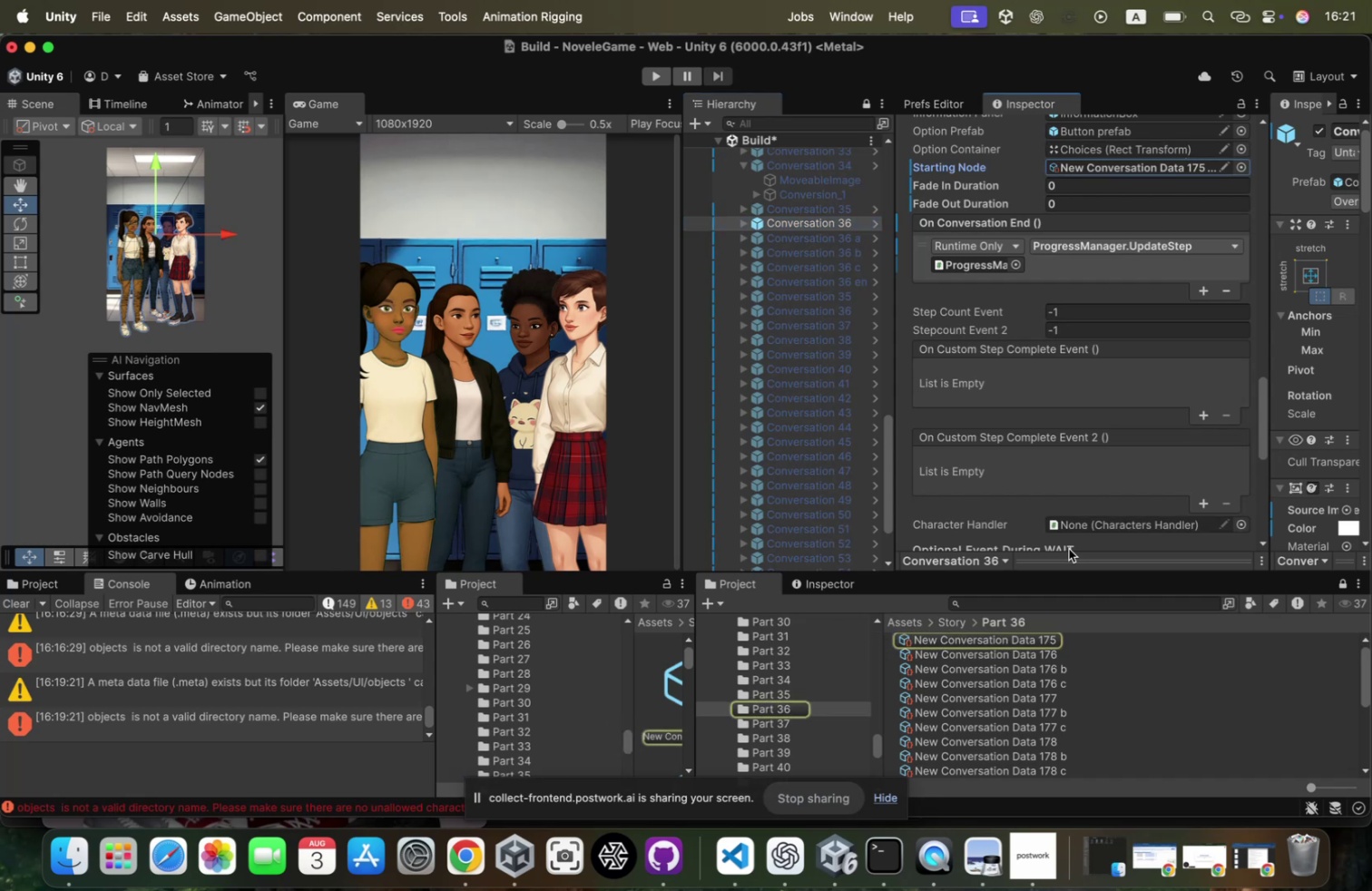 
left_click([1032, 633])
 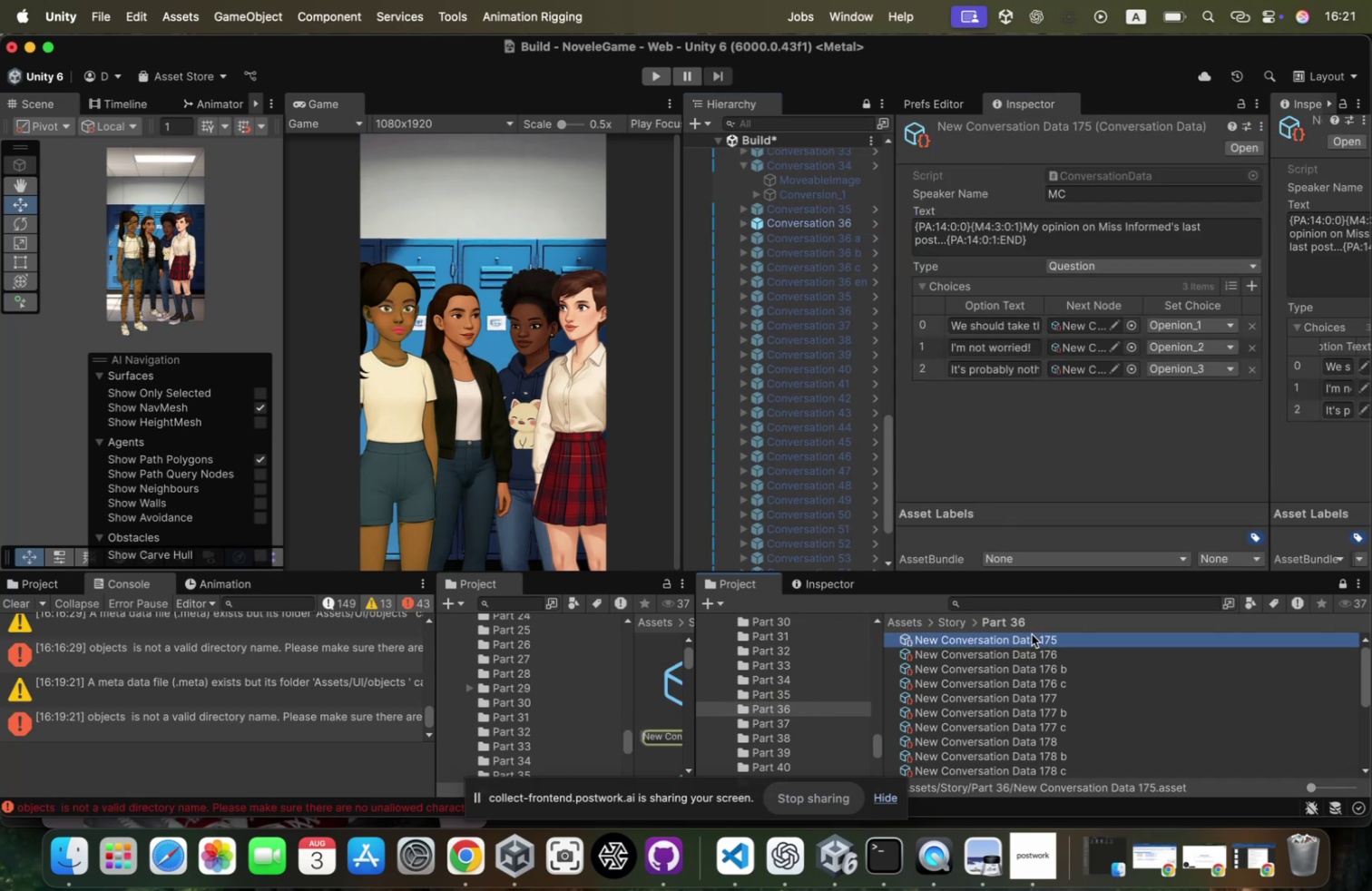 
key(ArrowDown)
 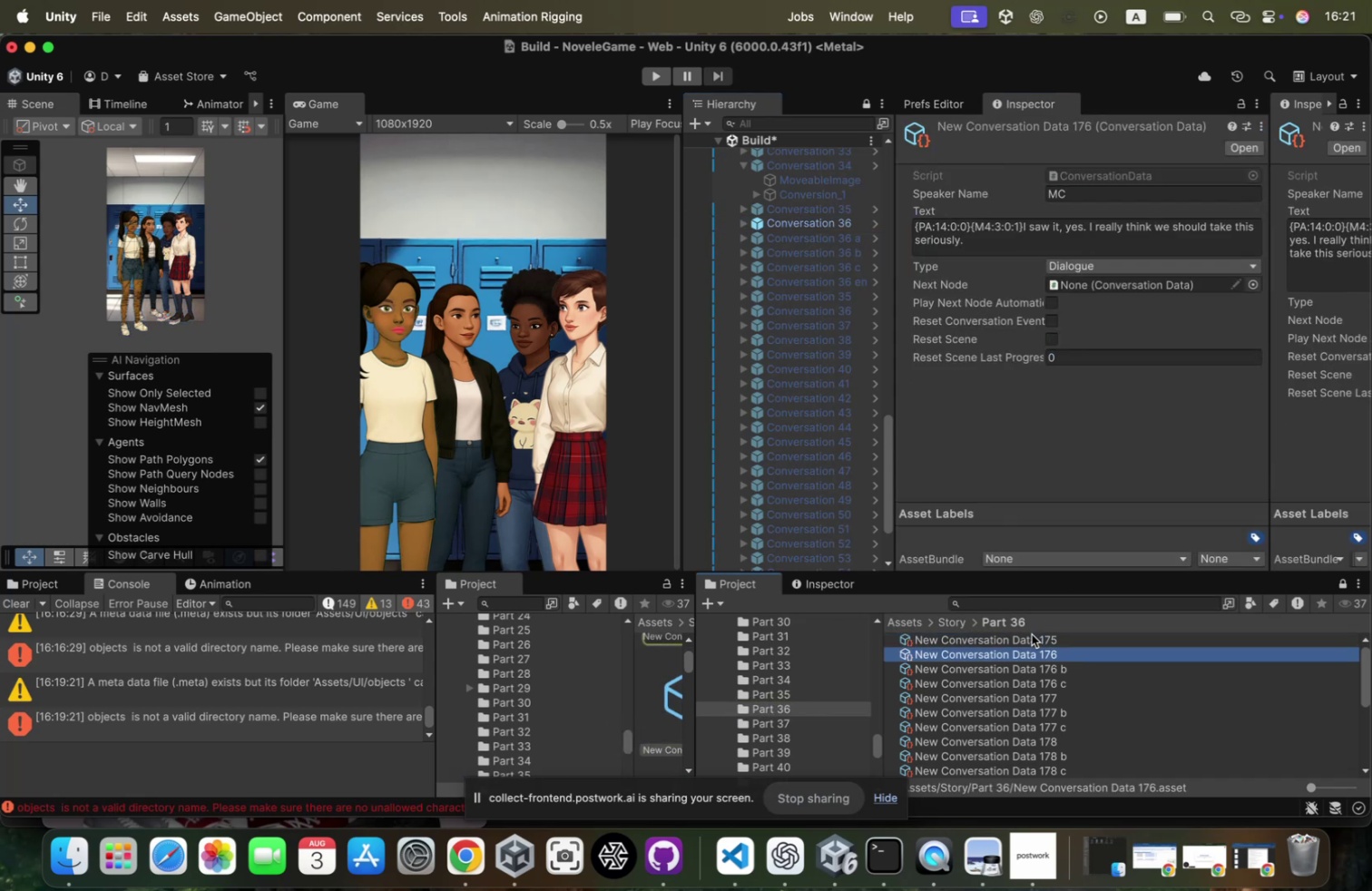 
key(ArrowDown)
 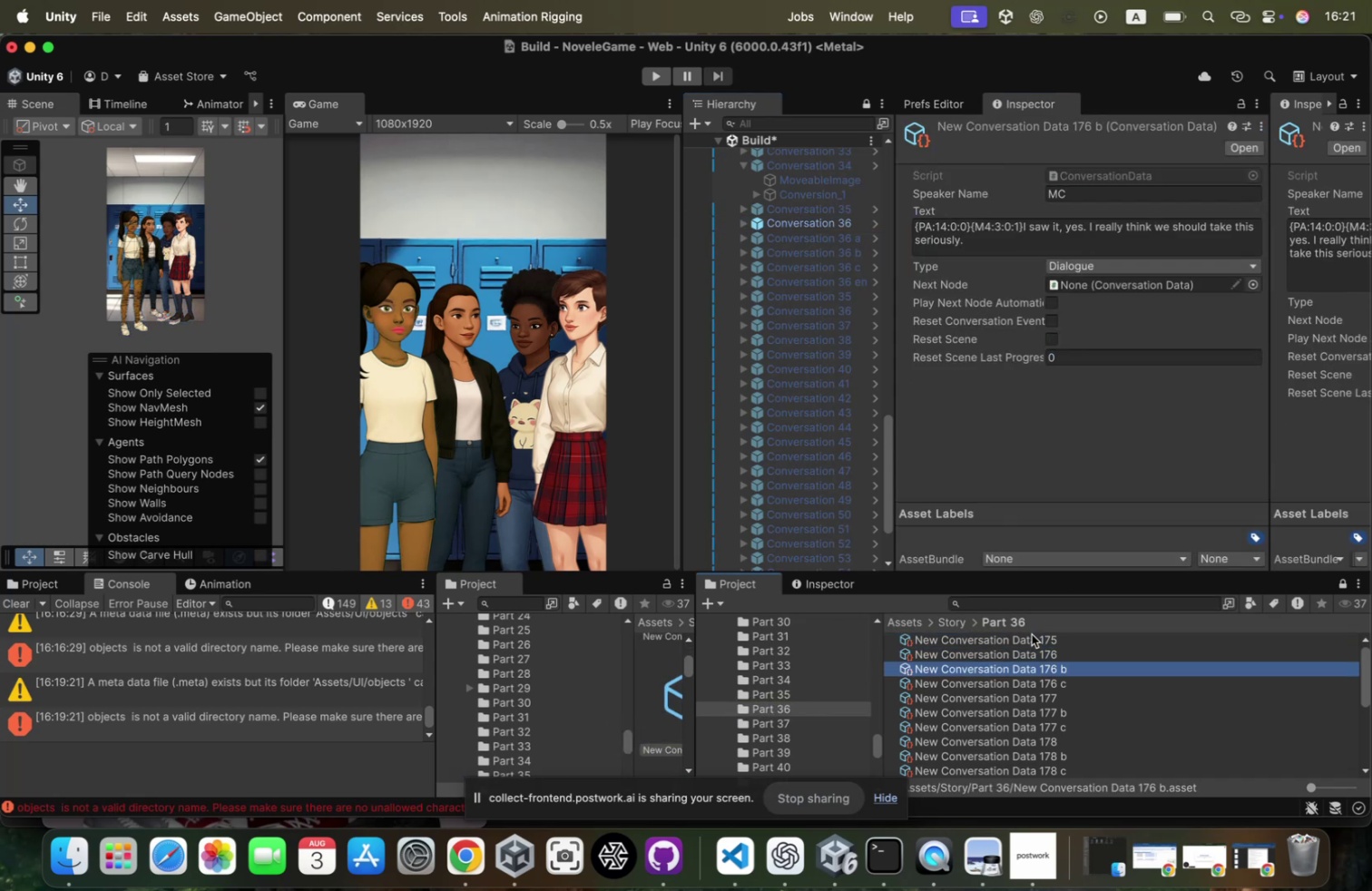 
key(ArrowDown)
 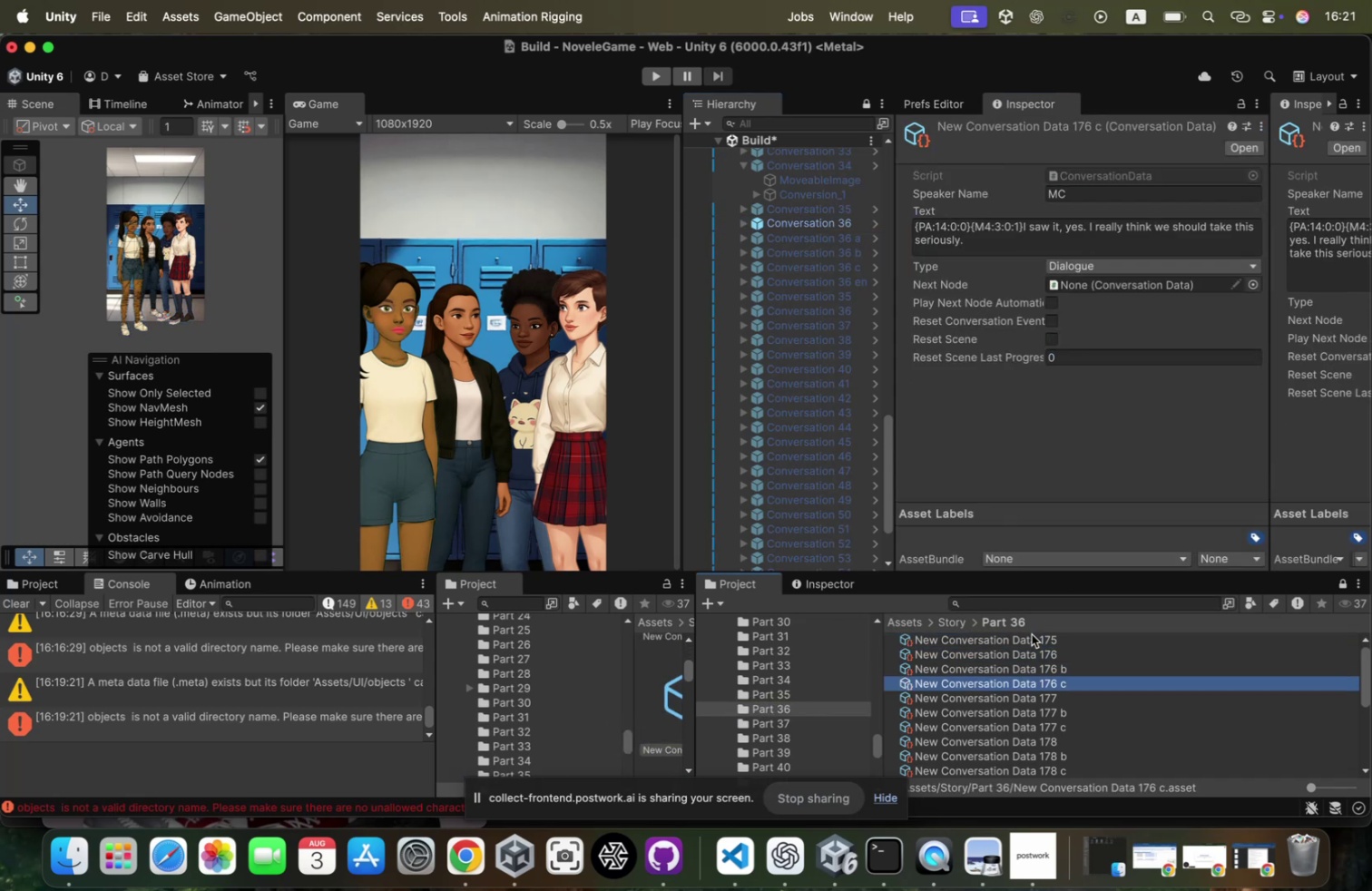 
key(ArrowDown)
 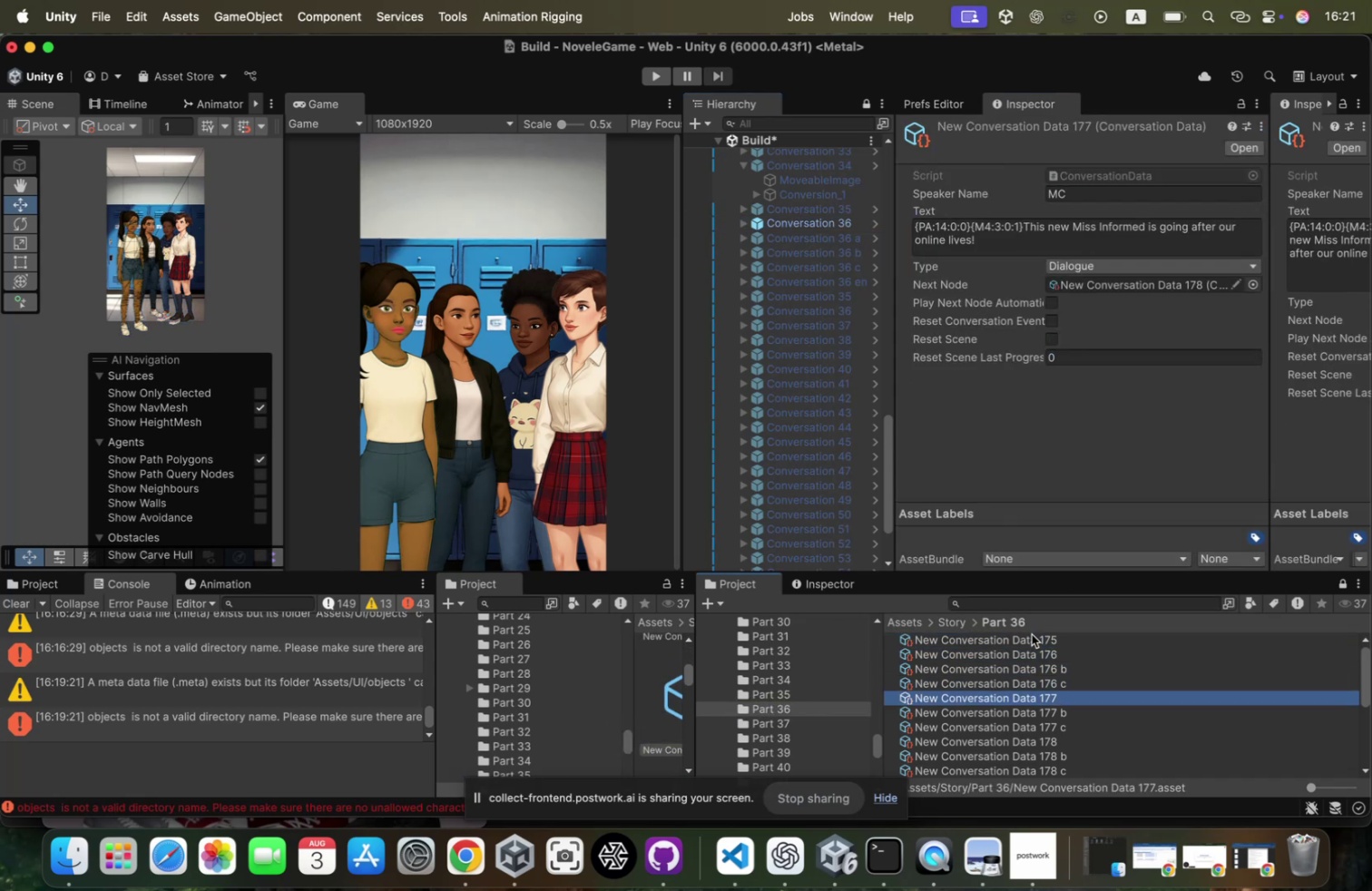 
key(ArrowDown)
 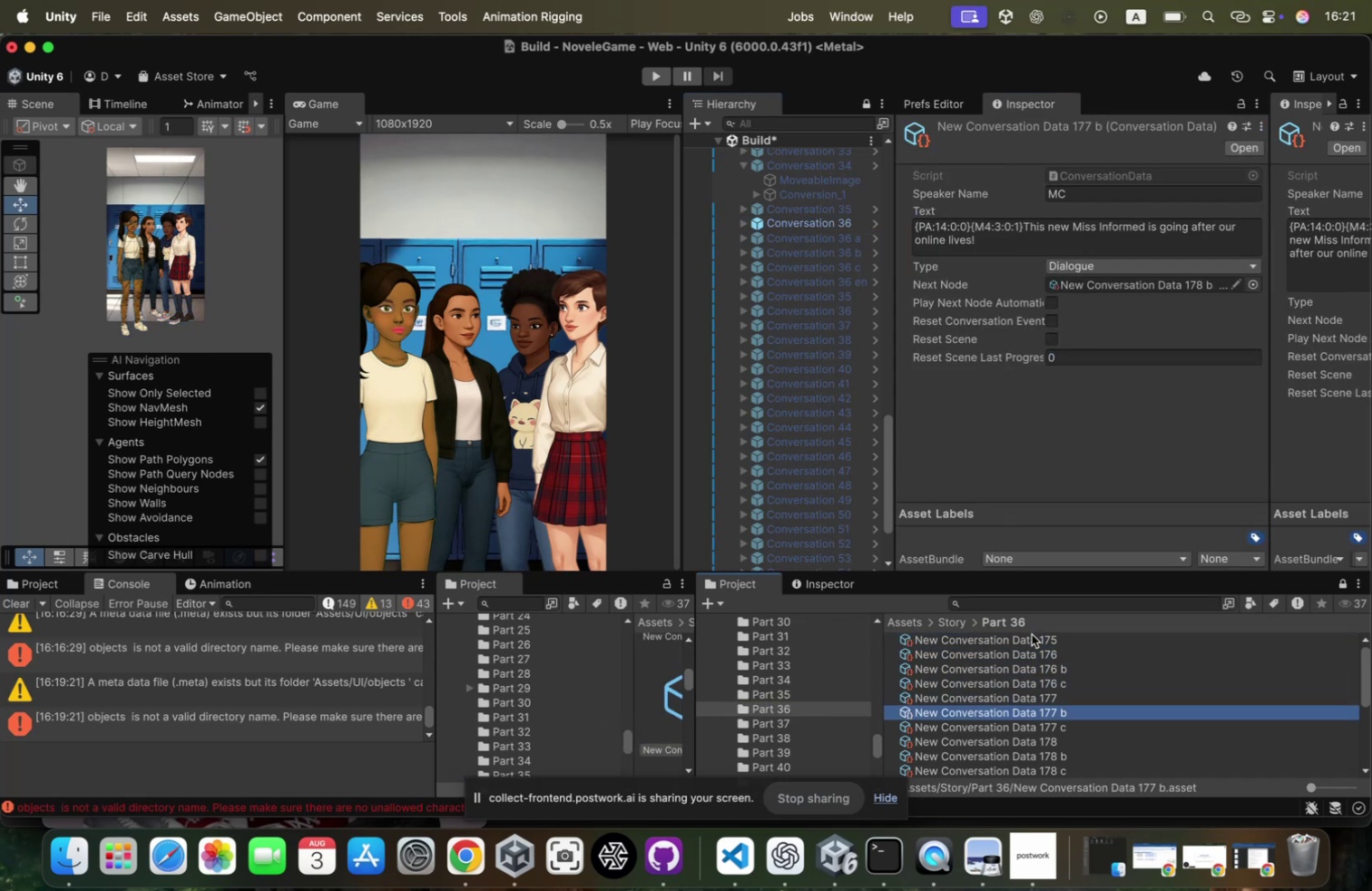 
key(ArrowDown)
 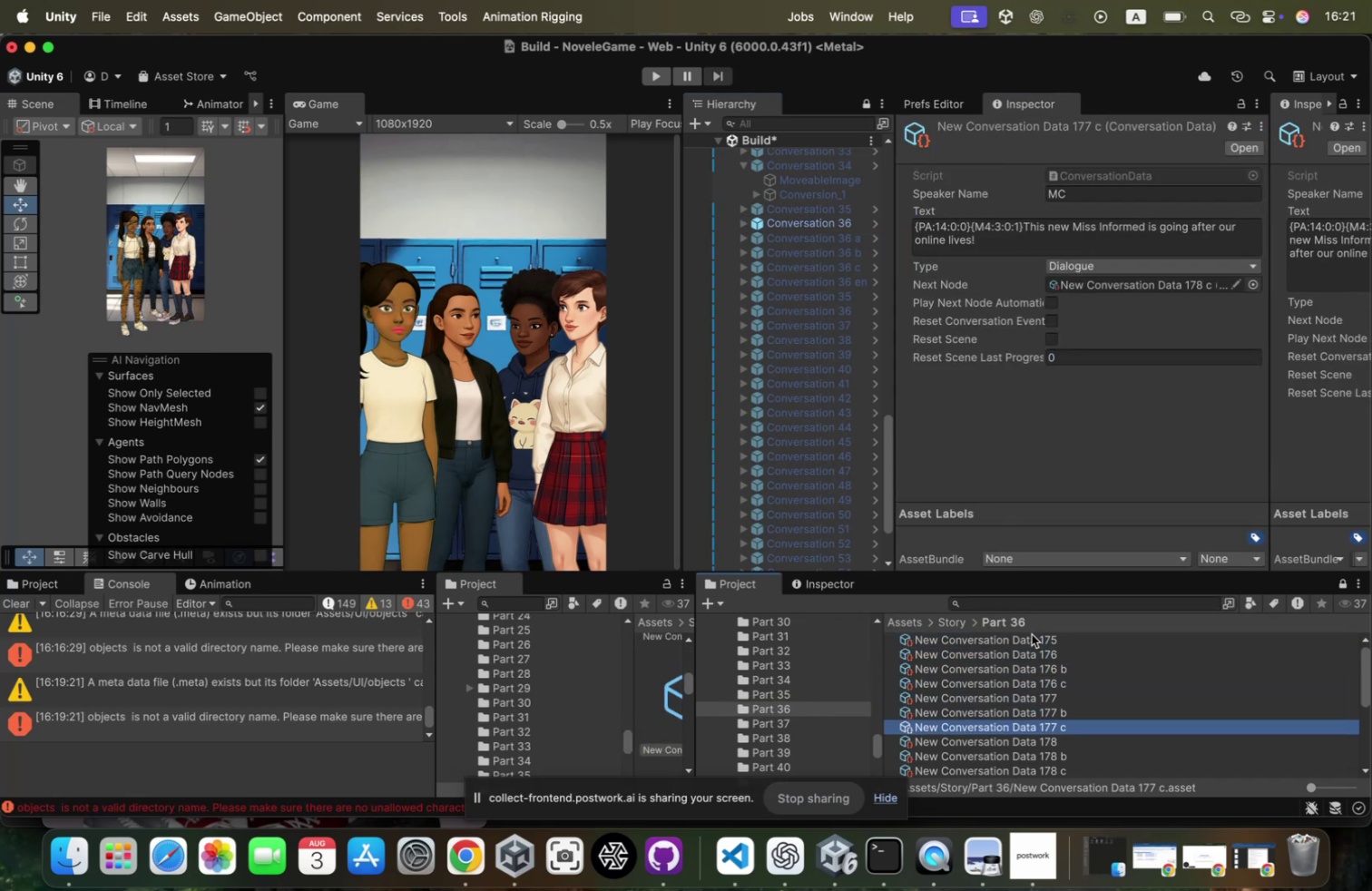 
key(ArrowDown)
 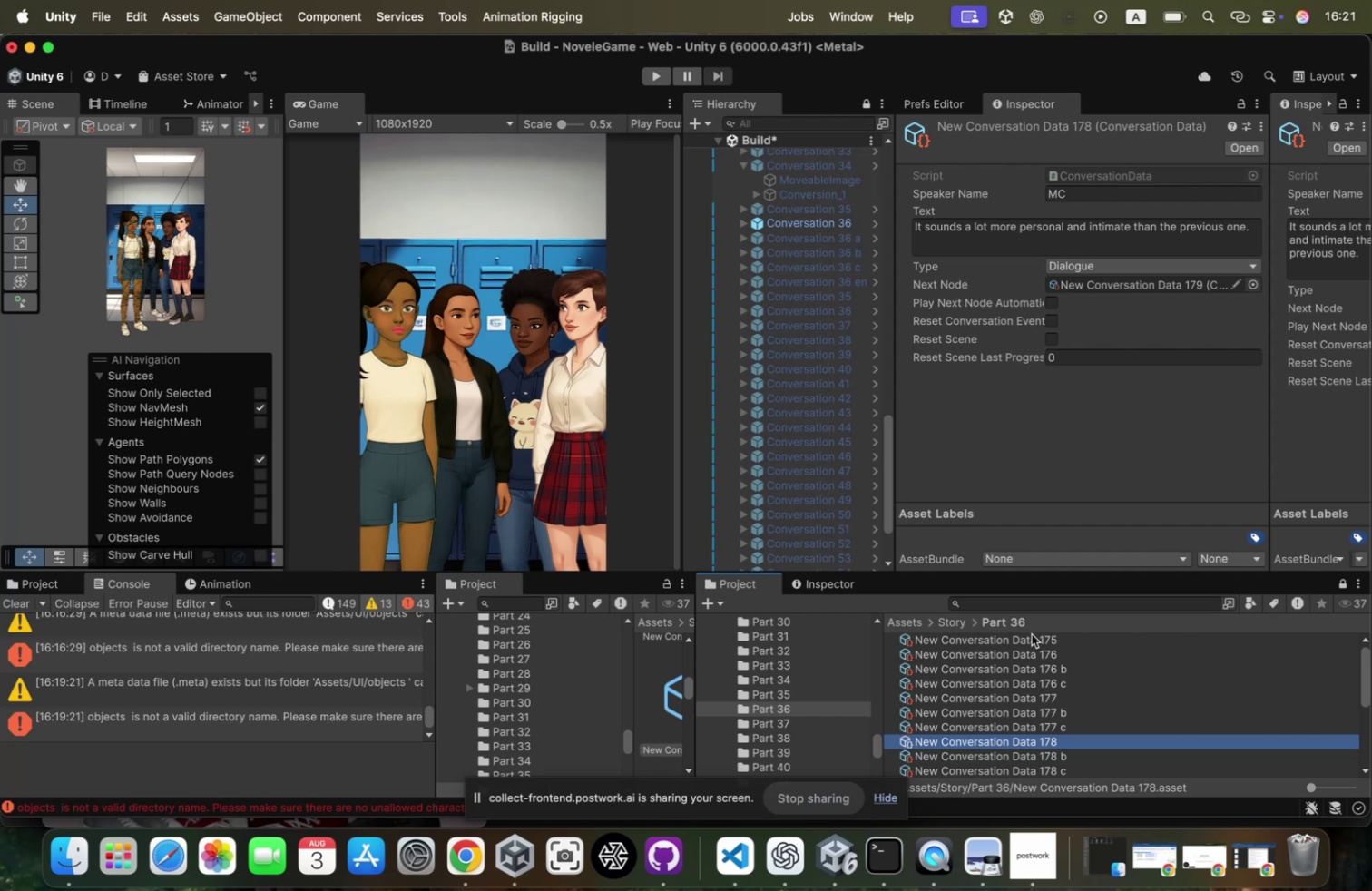 
wait(18.39)
 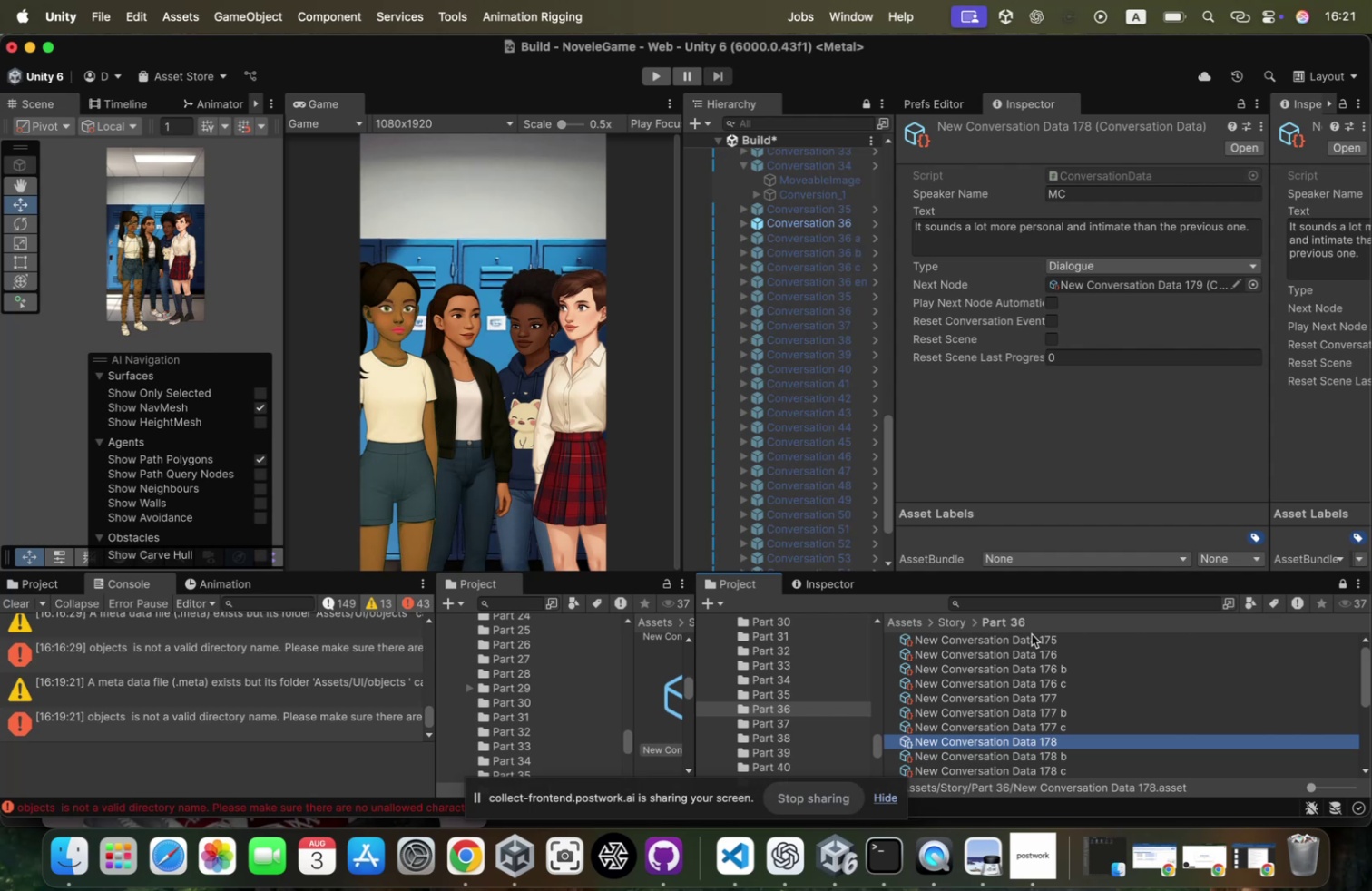 
key(ArrowUp)
 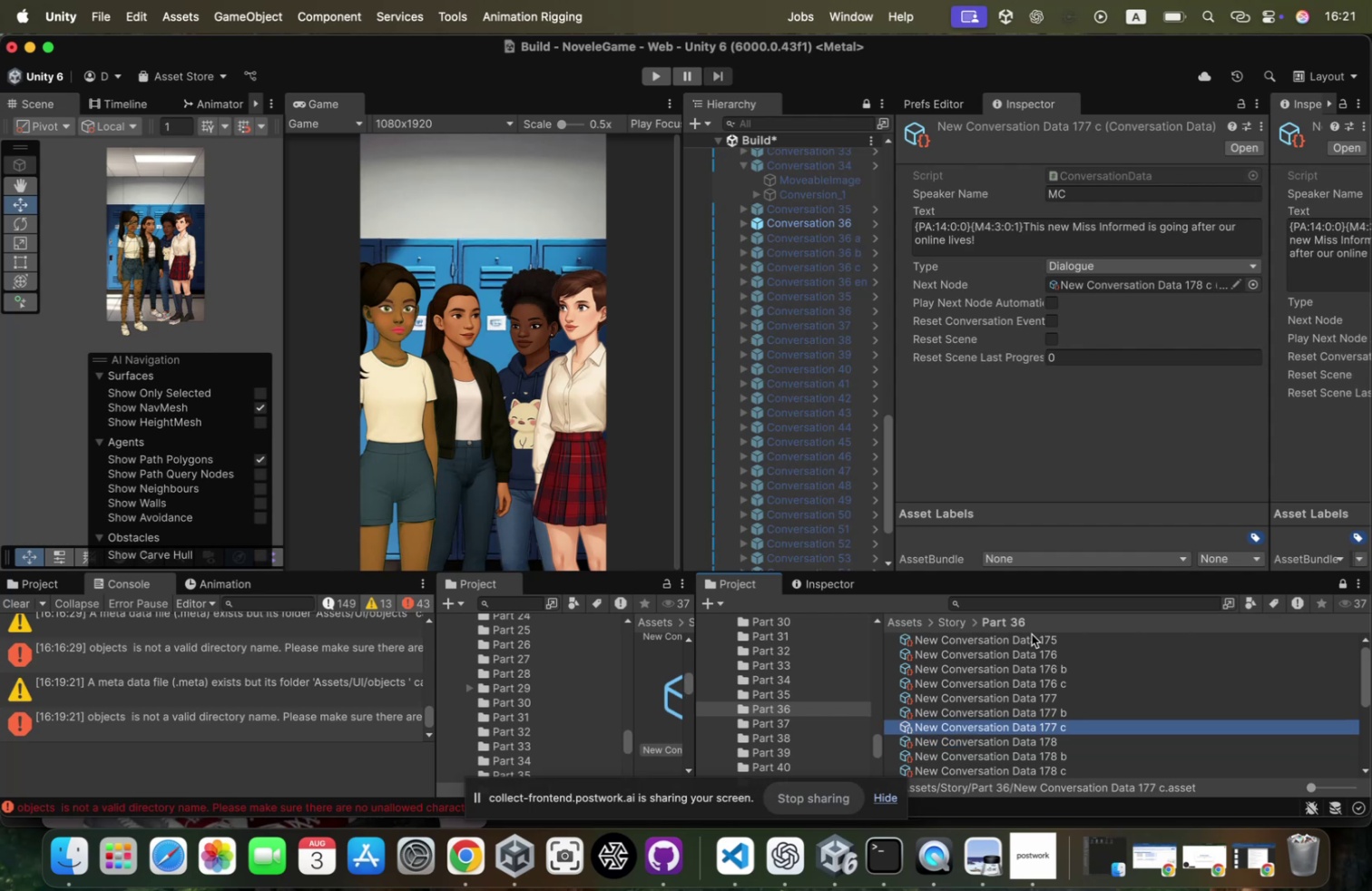 
key(ArrowUp)
 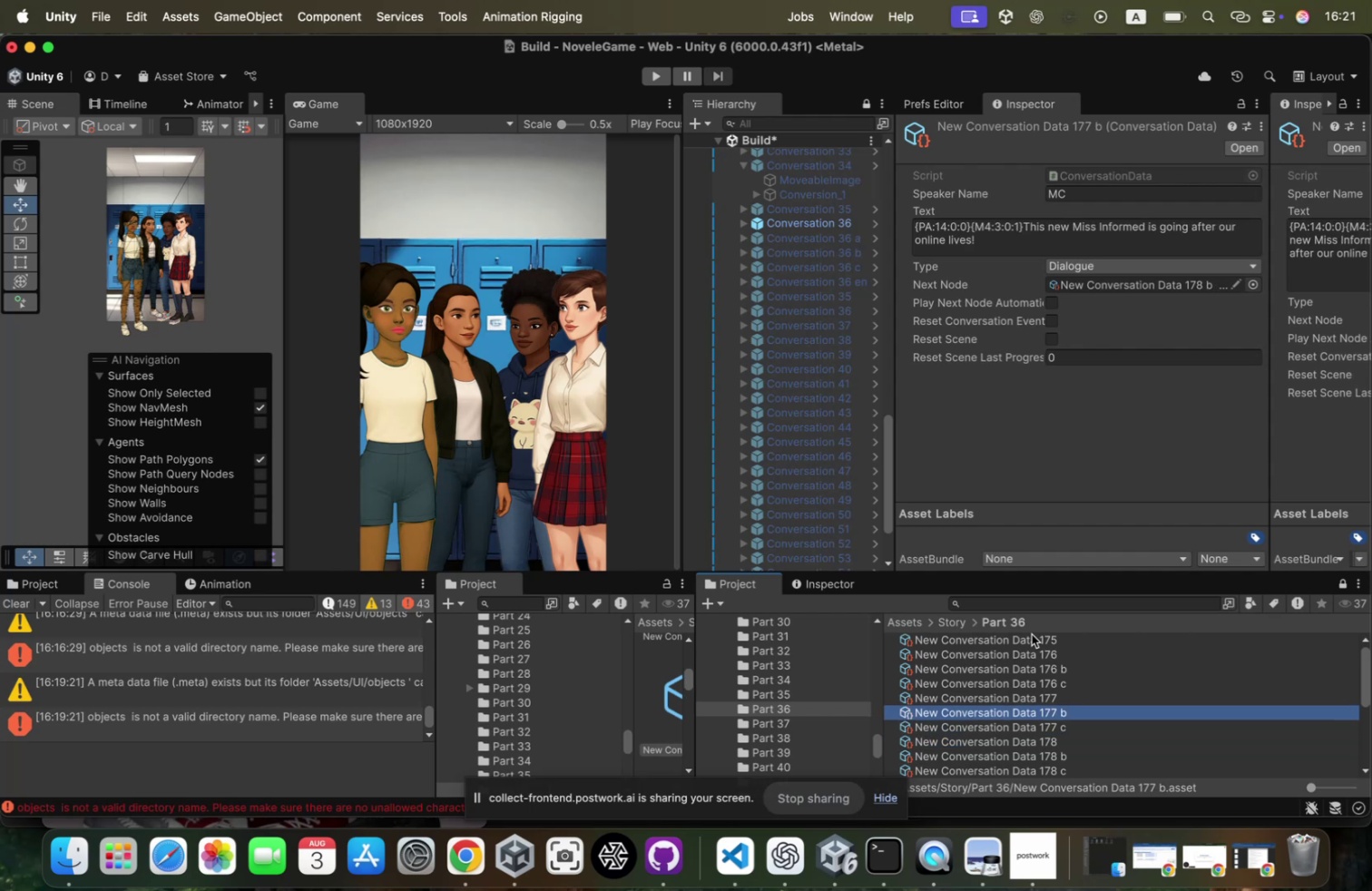 
key(ArrowUp)
 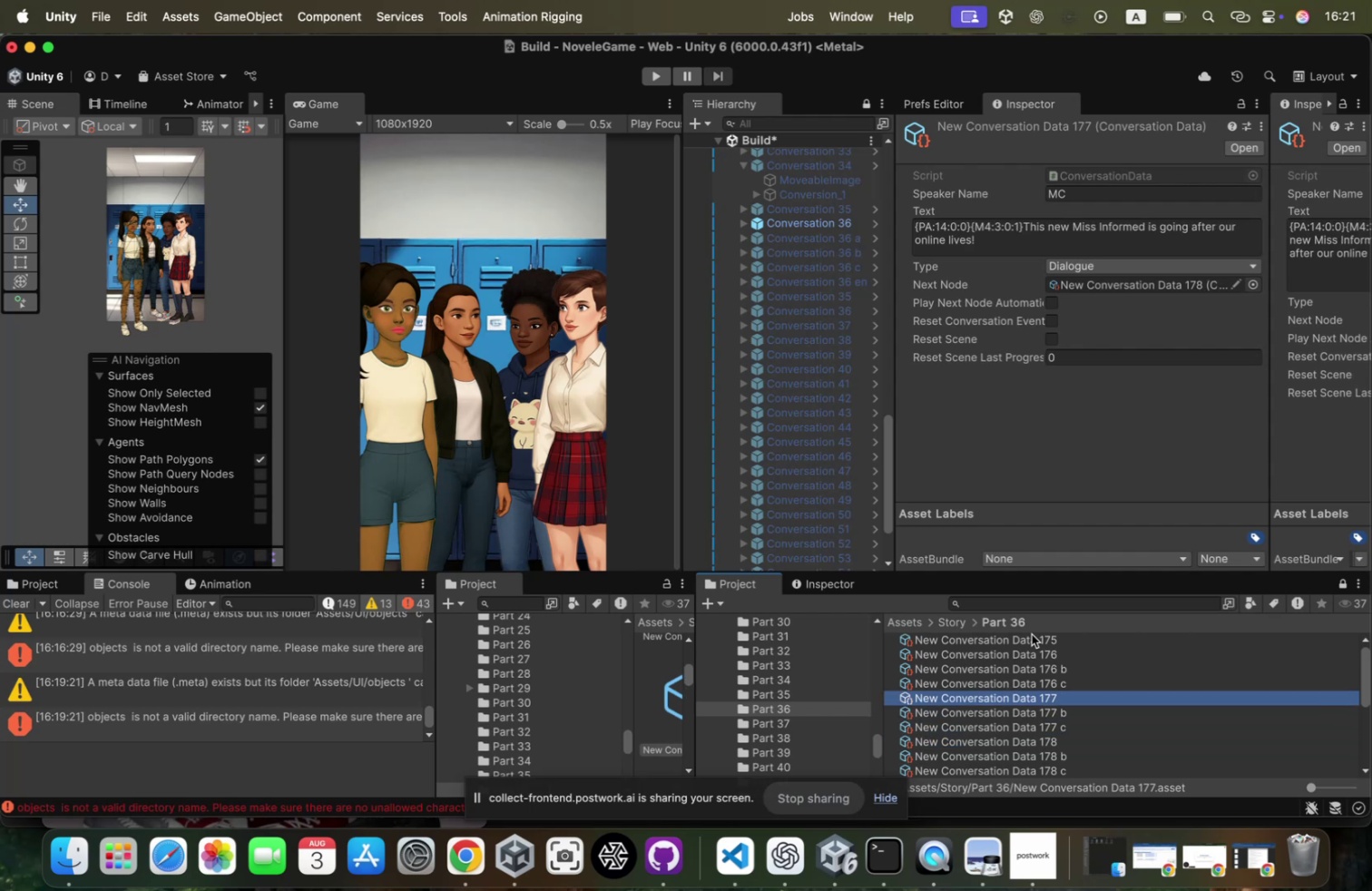 
key(ArrowUp)
 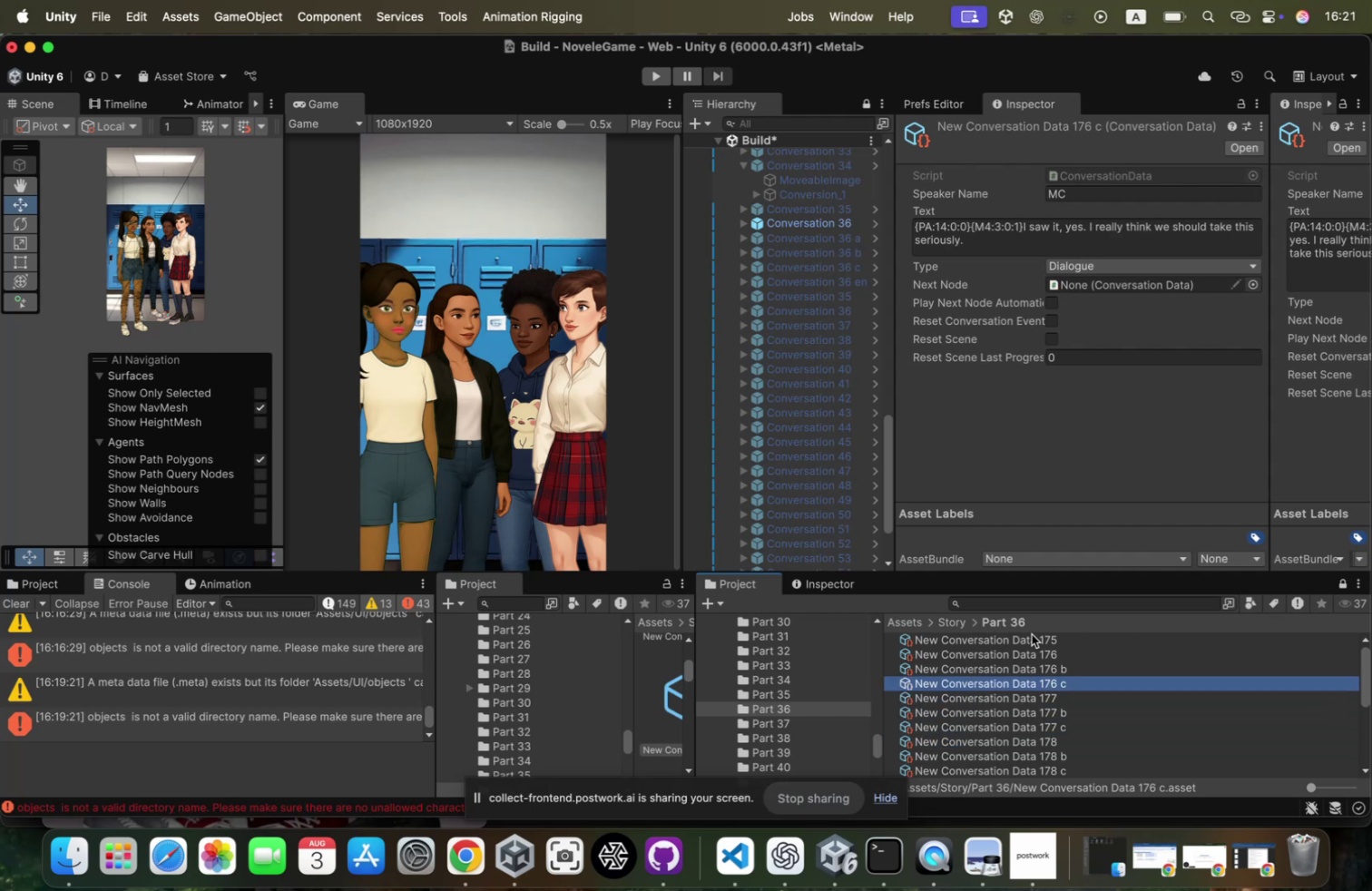 
key(ArrowUp)
 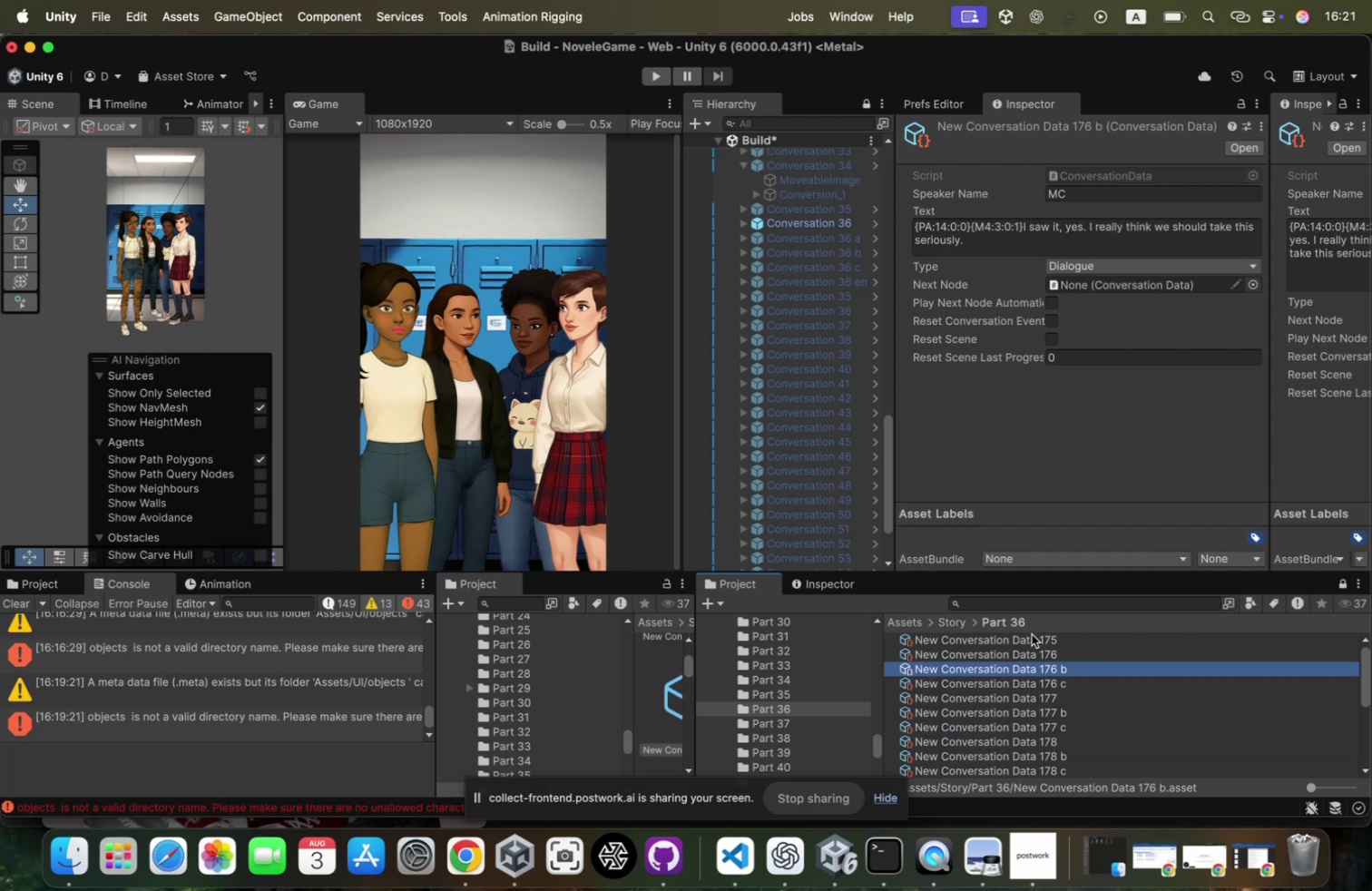 
key(ArrowUp)
 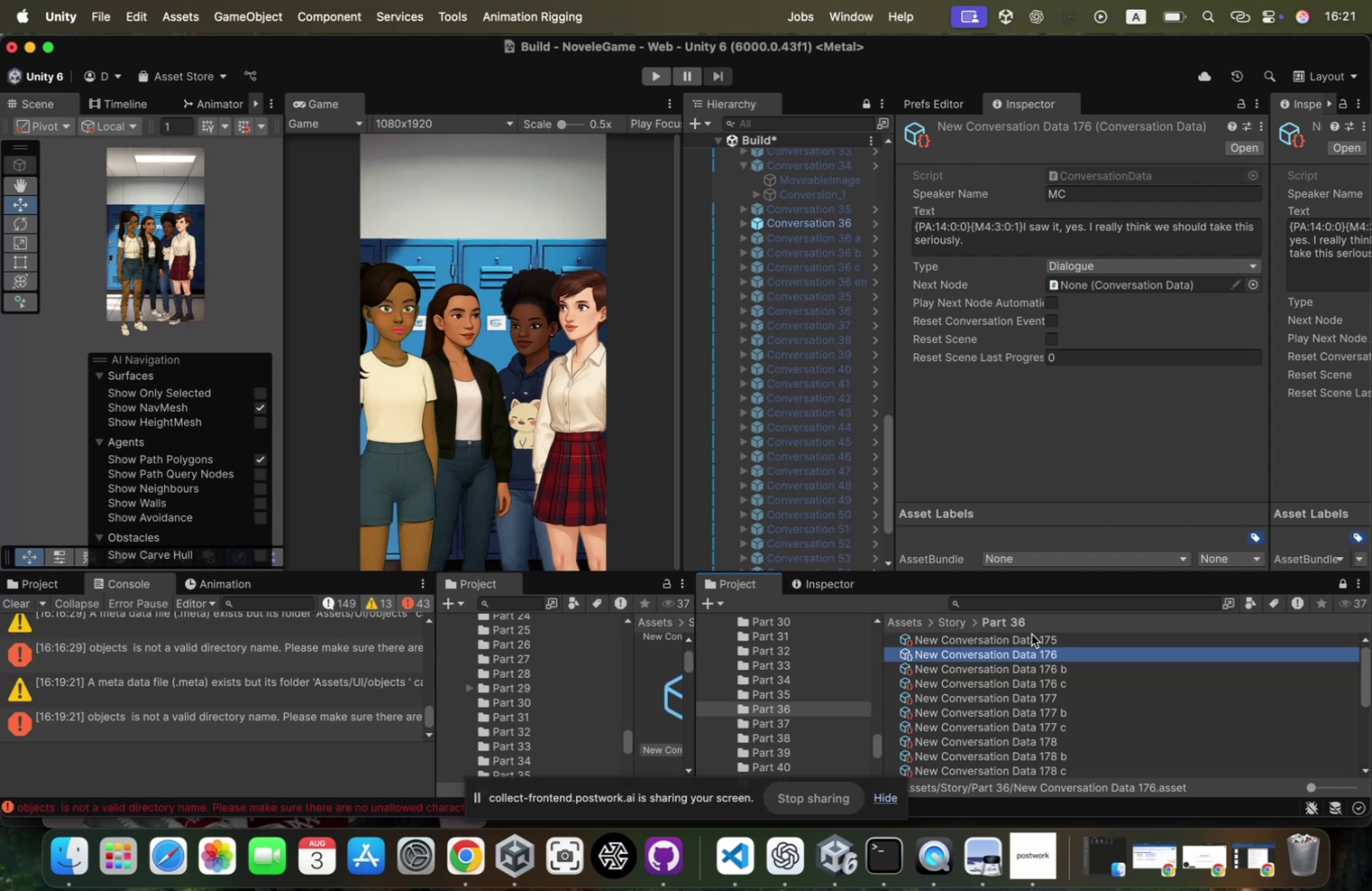 
wait(21.8)
 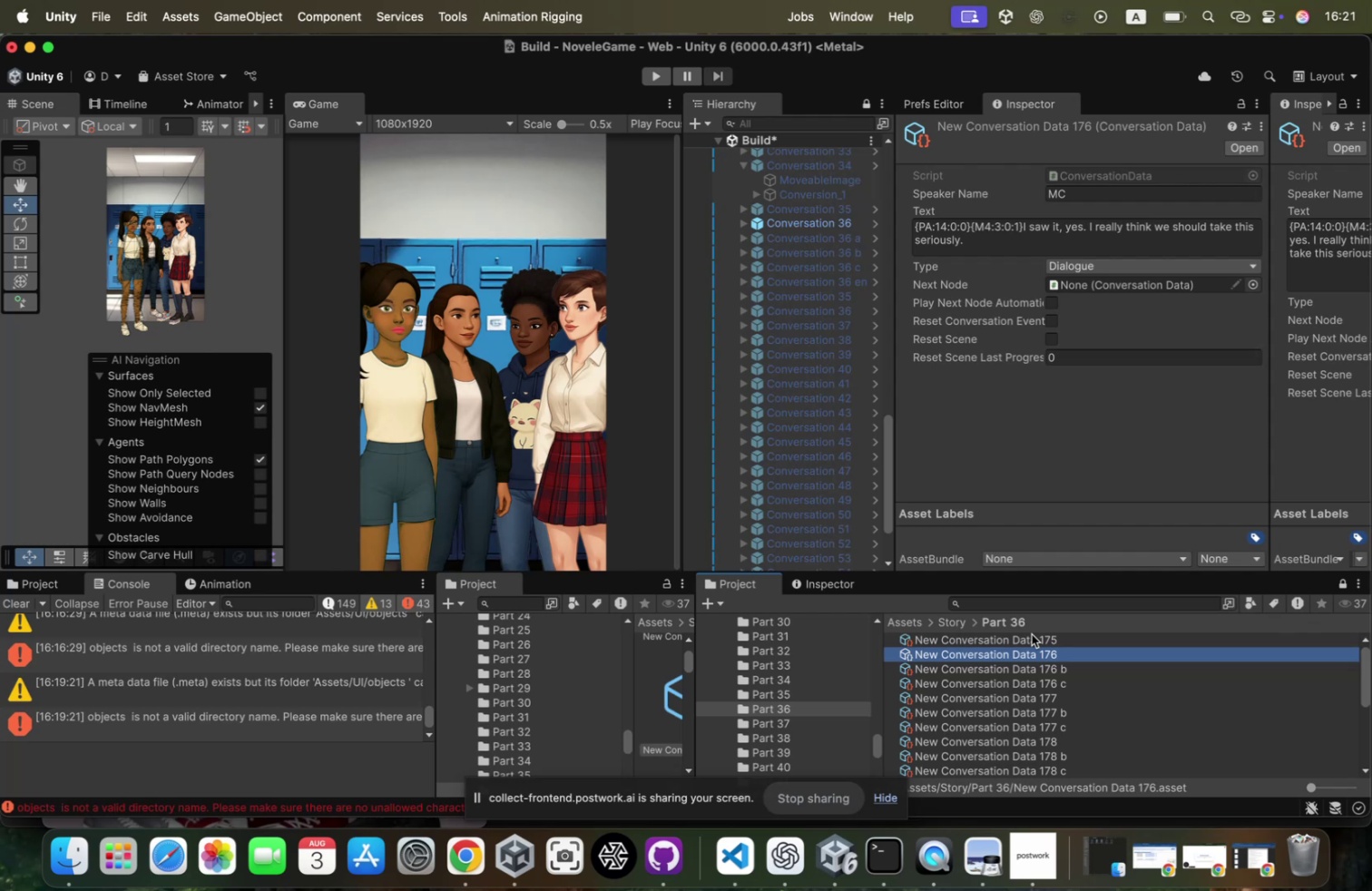 
key(ArrowDown)
 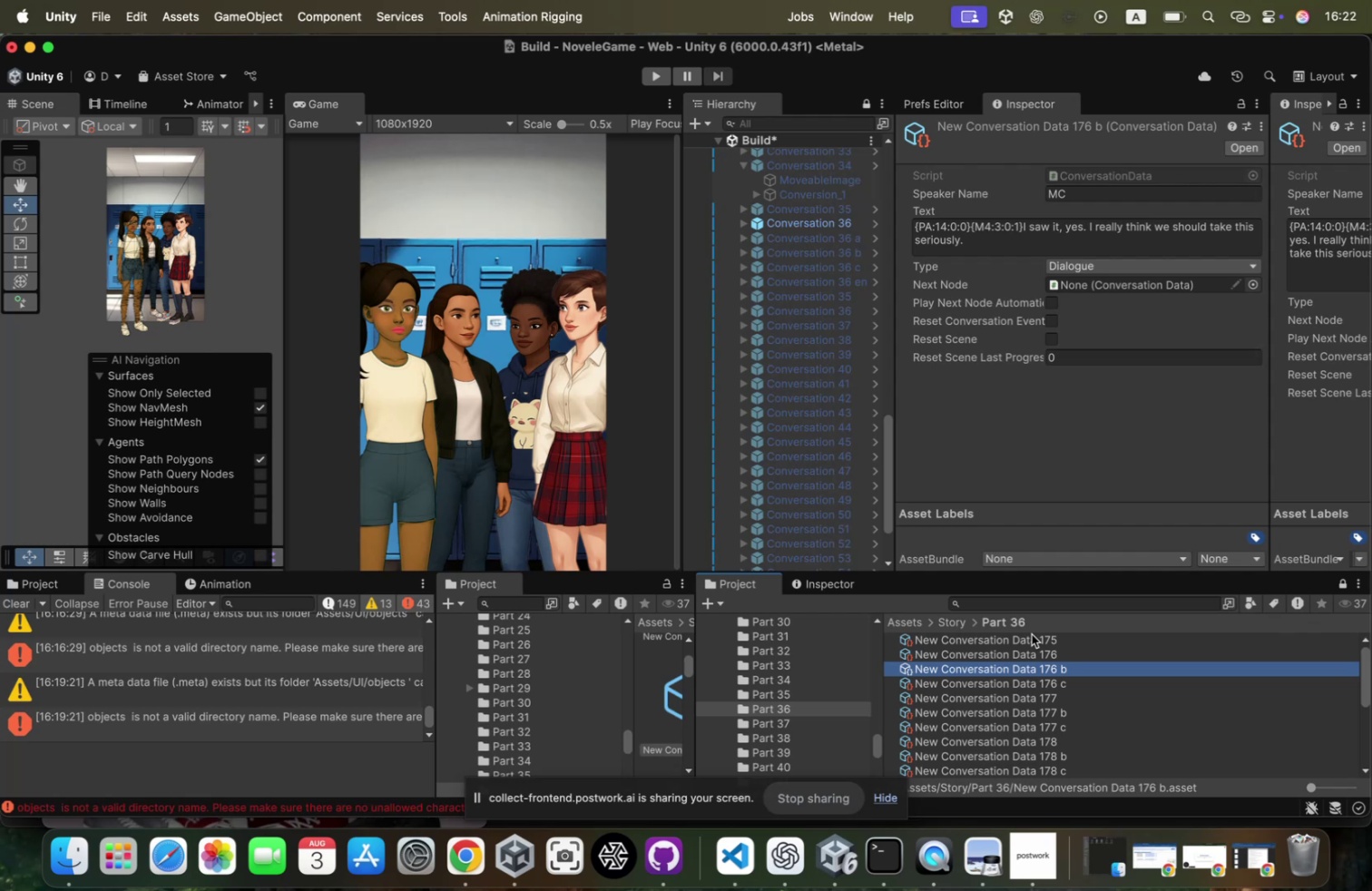 
wait(17.77)
 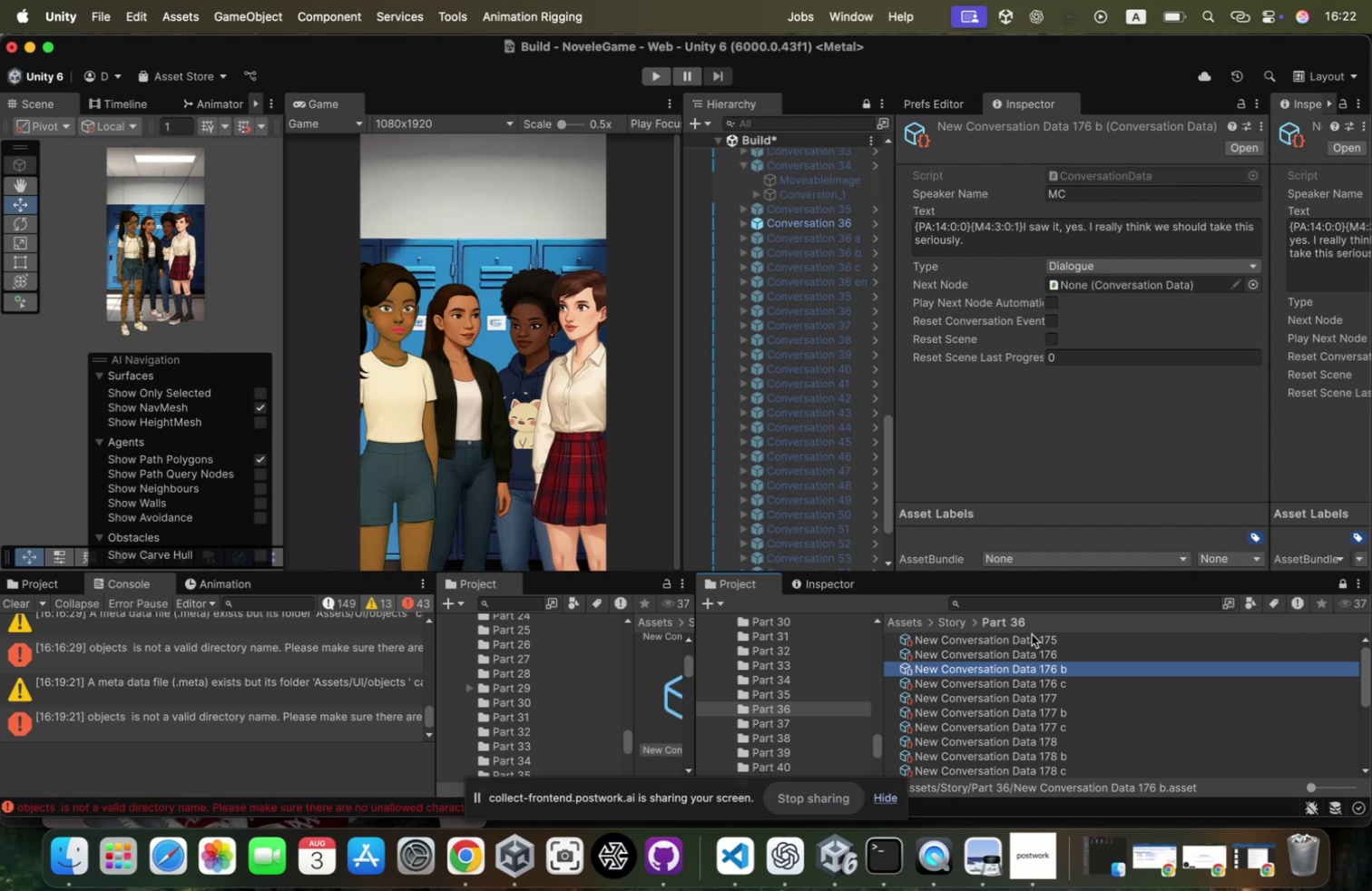 
left_click([24, 600])
 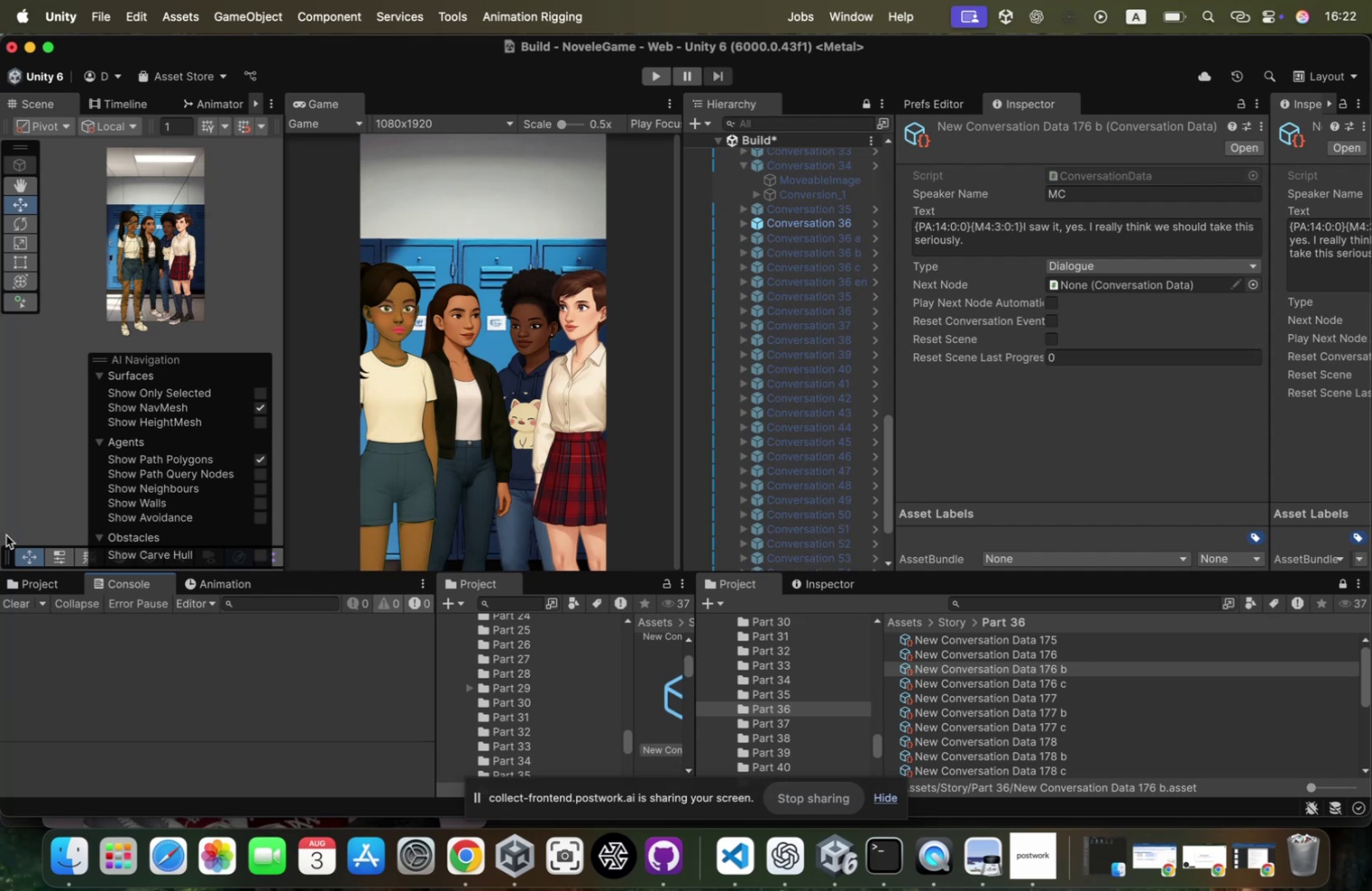 
wait(15.15)
 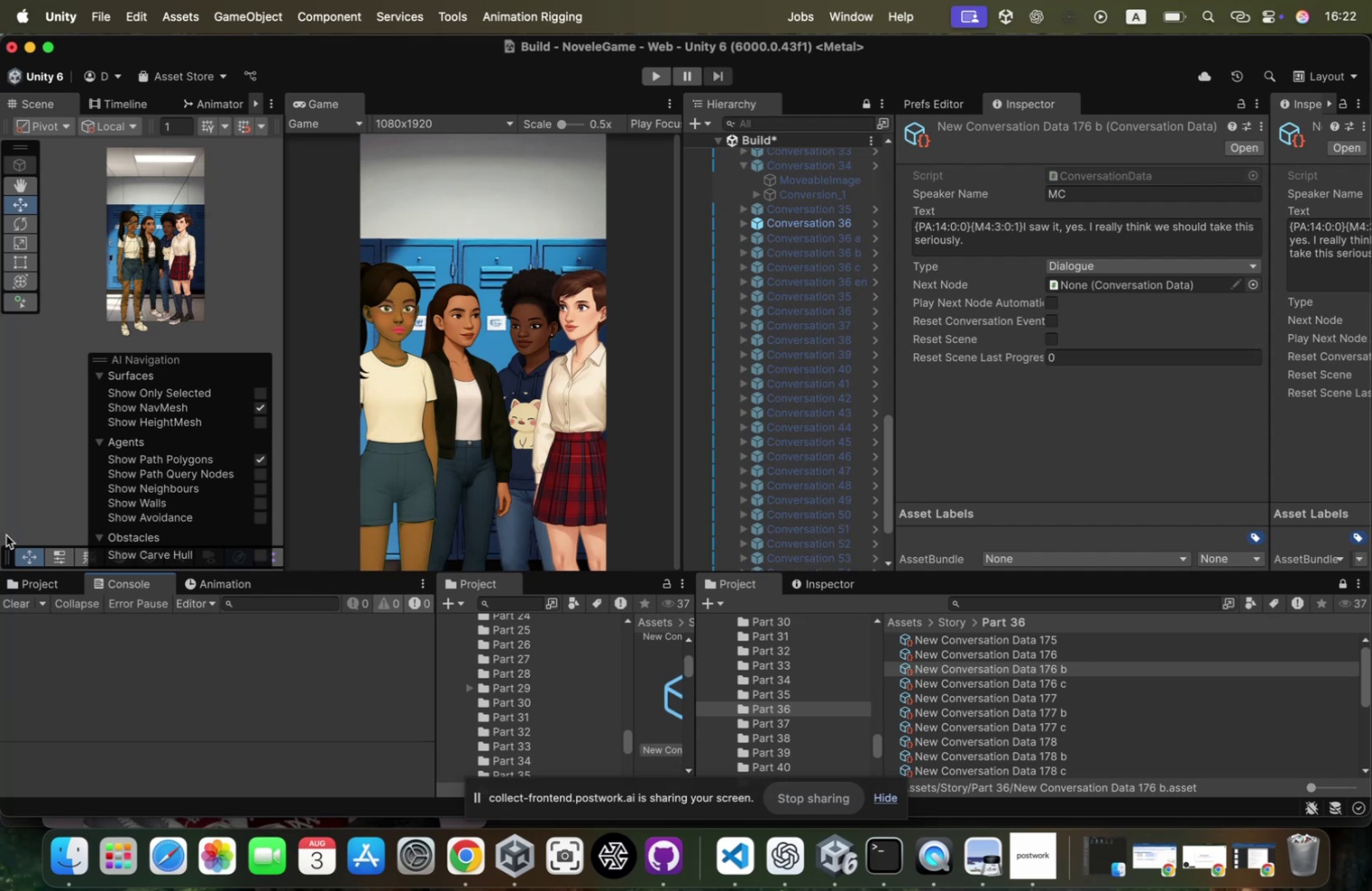 
scroll: coordinate [1031, 424], scroll_direction: up, amount: 62.0
 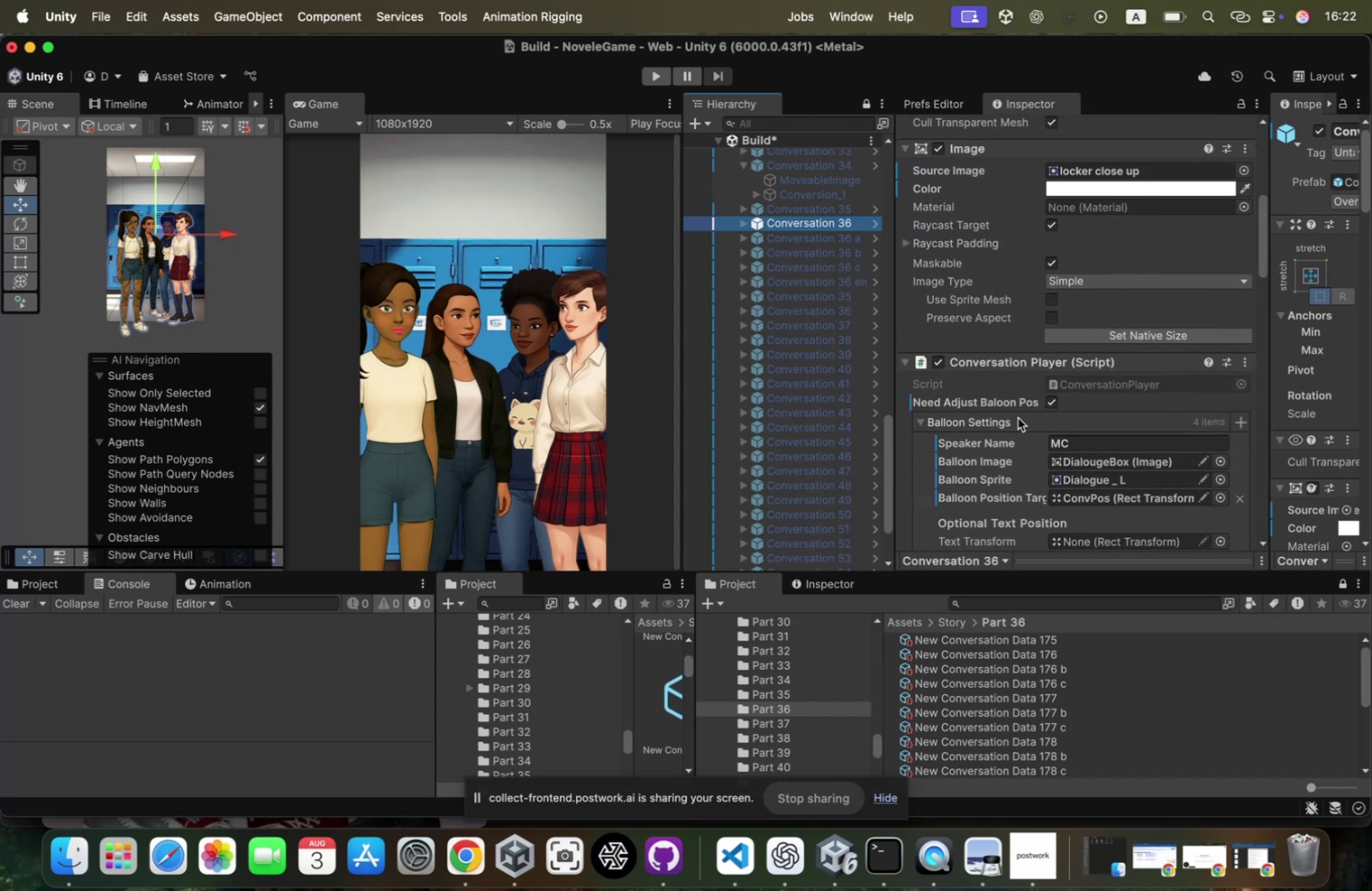 
left_click([1016, 418])
 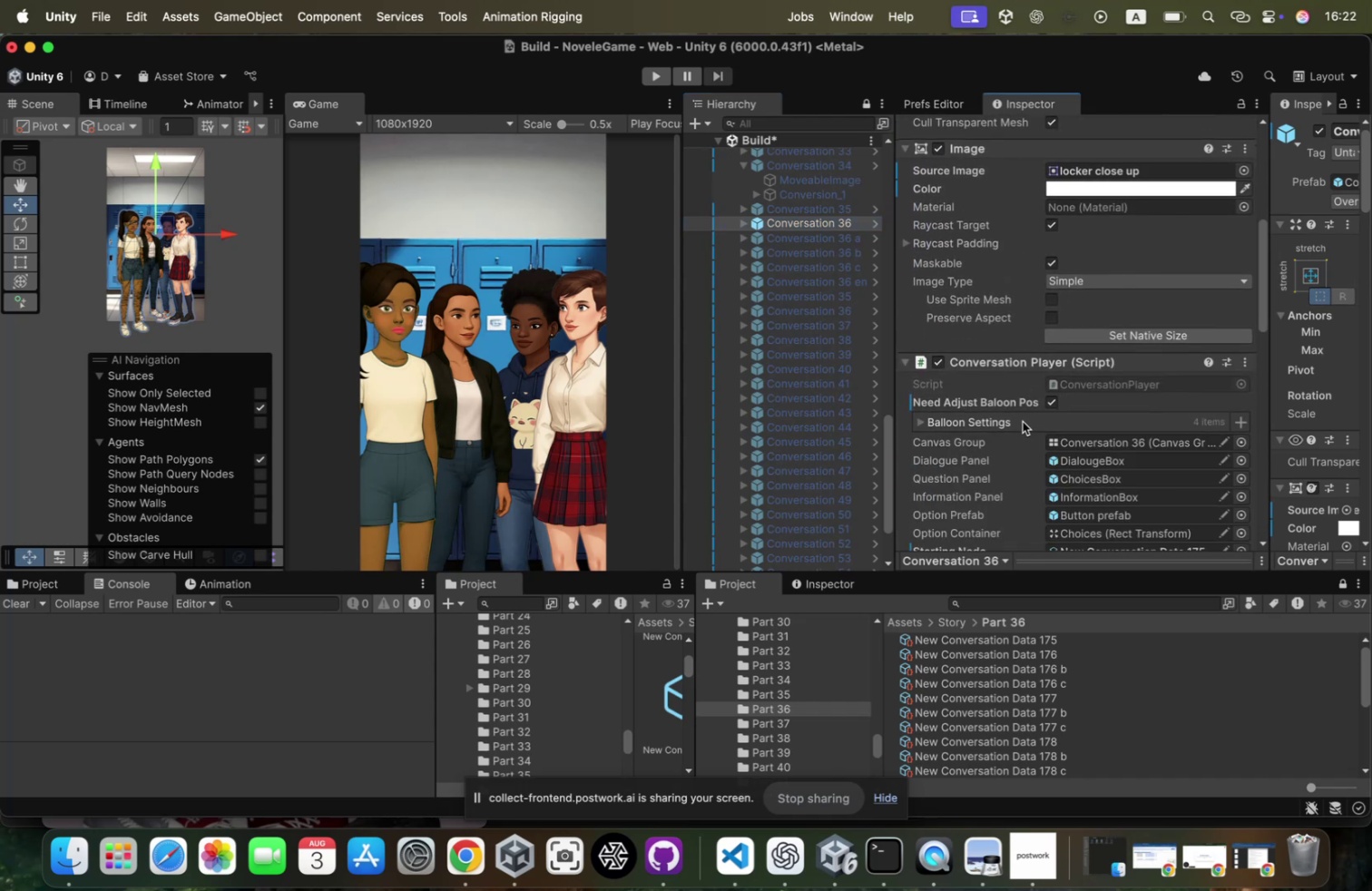 
left_click([1023, 421])
 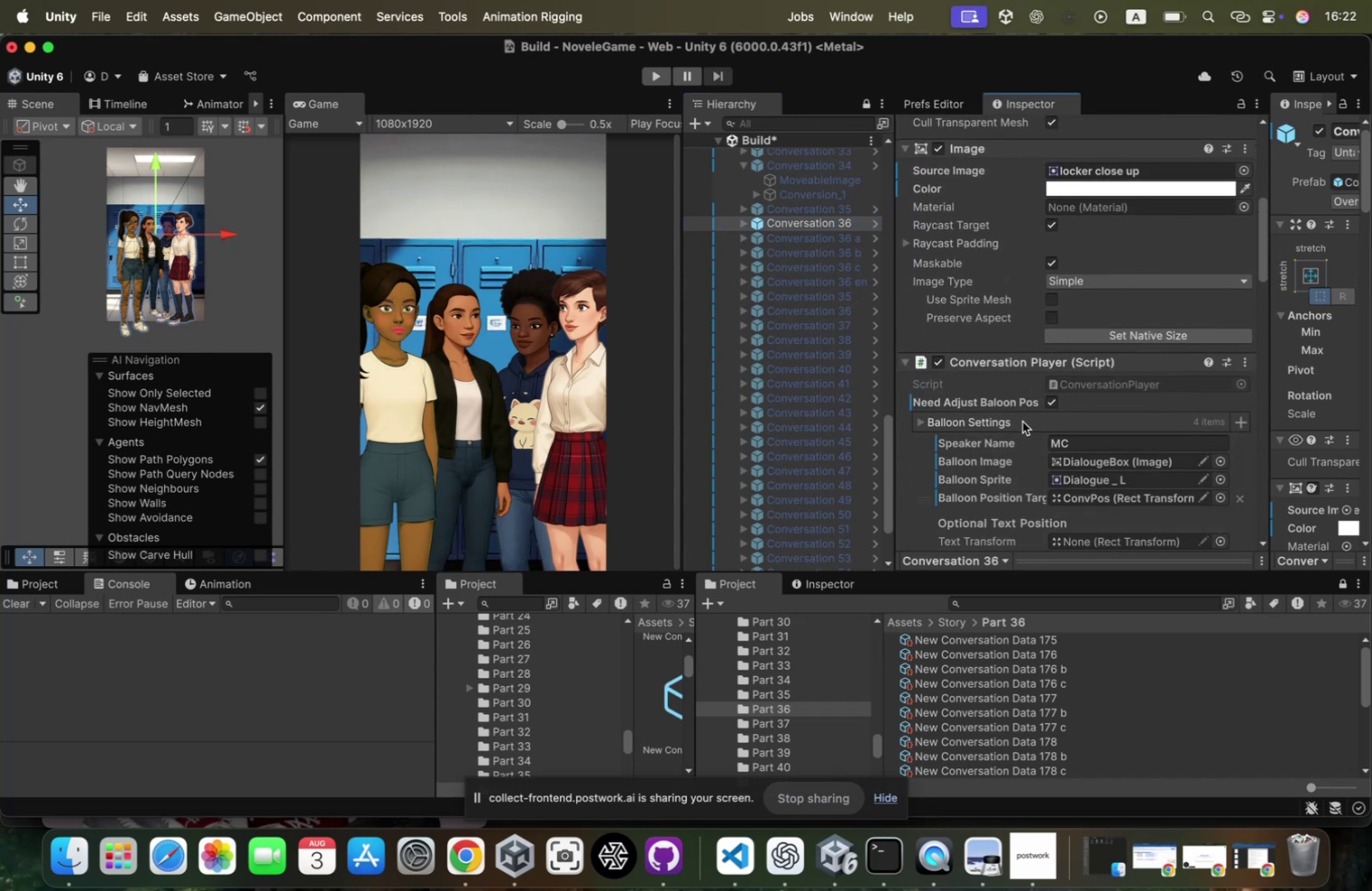 
left_click([1023, 421])
 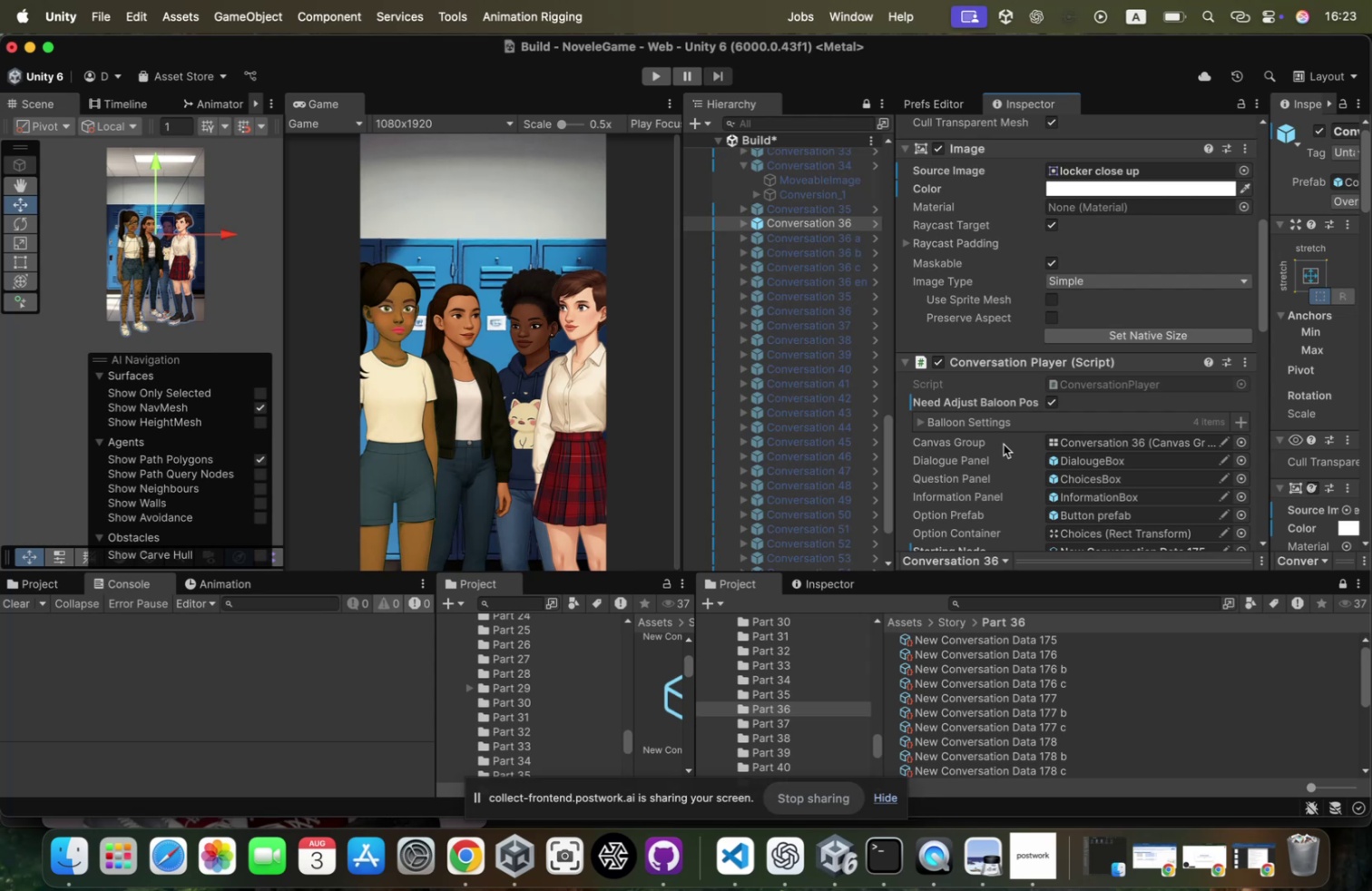 
wait(39.63)
 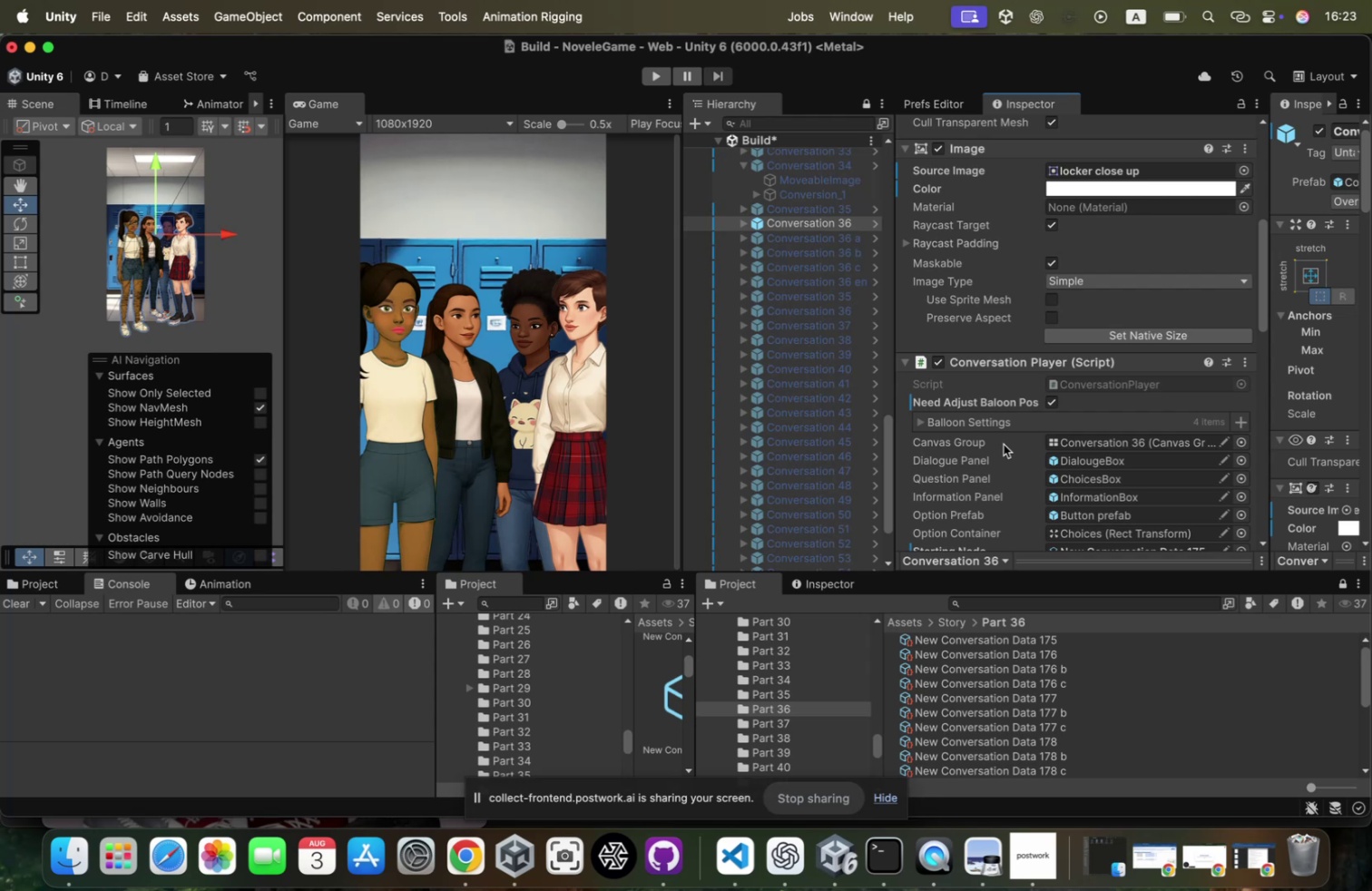 
scroll: coordinate [1066, 246], scroll_direction: up, amount: 98.0
 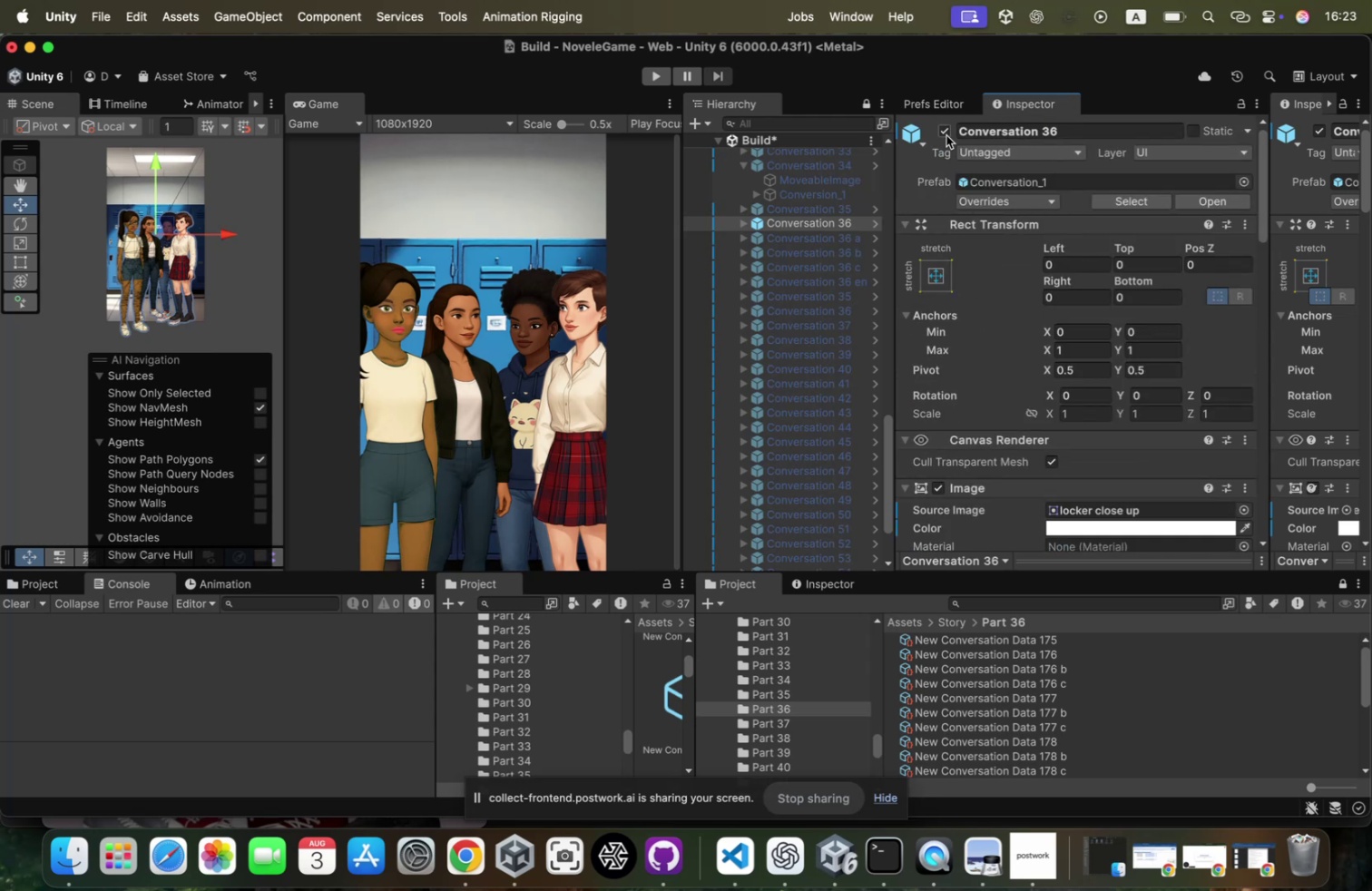 
left_click([946, 135])
 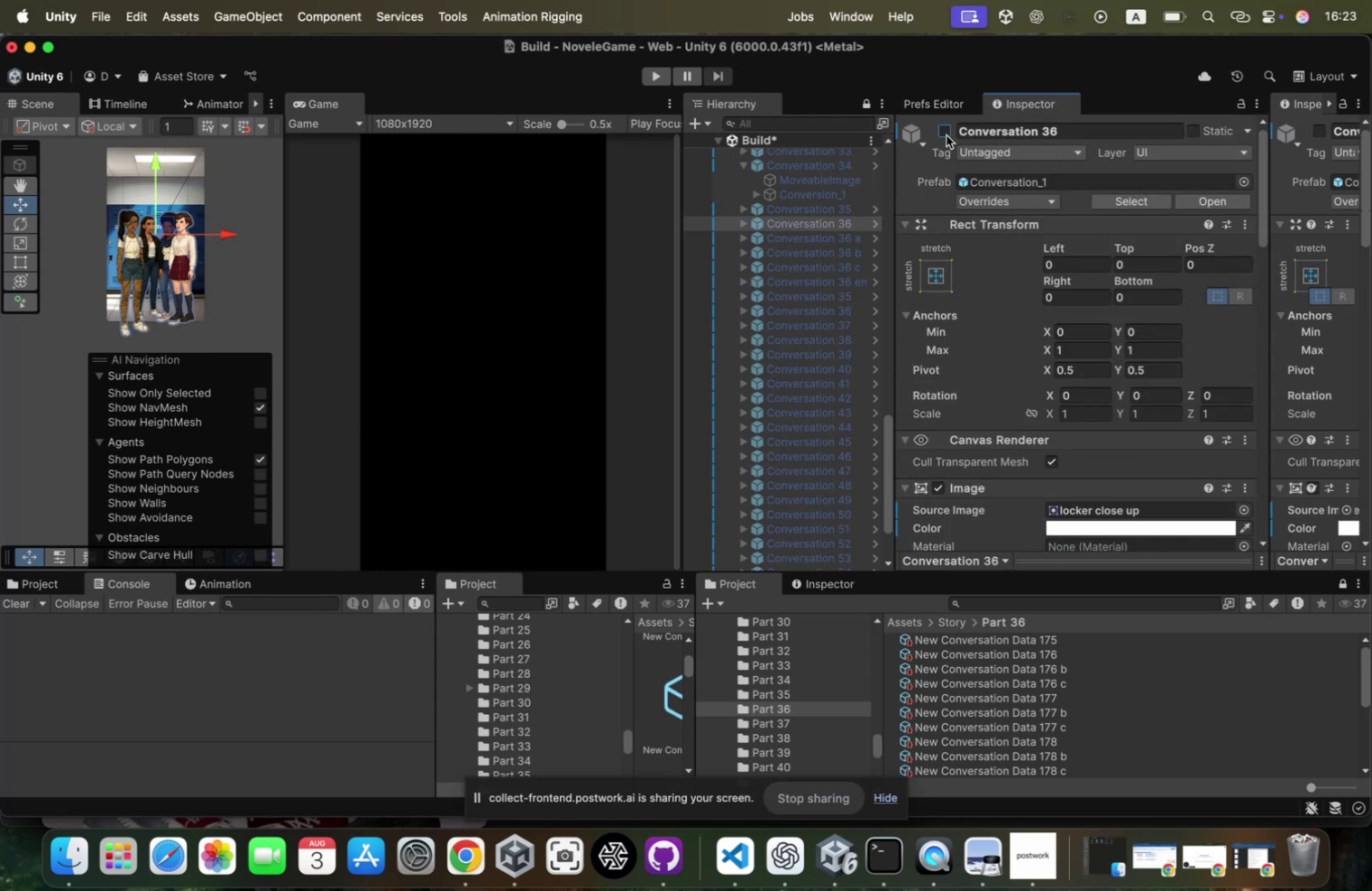 
left_click([946, 135])
 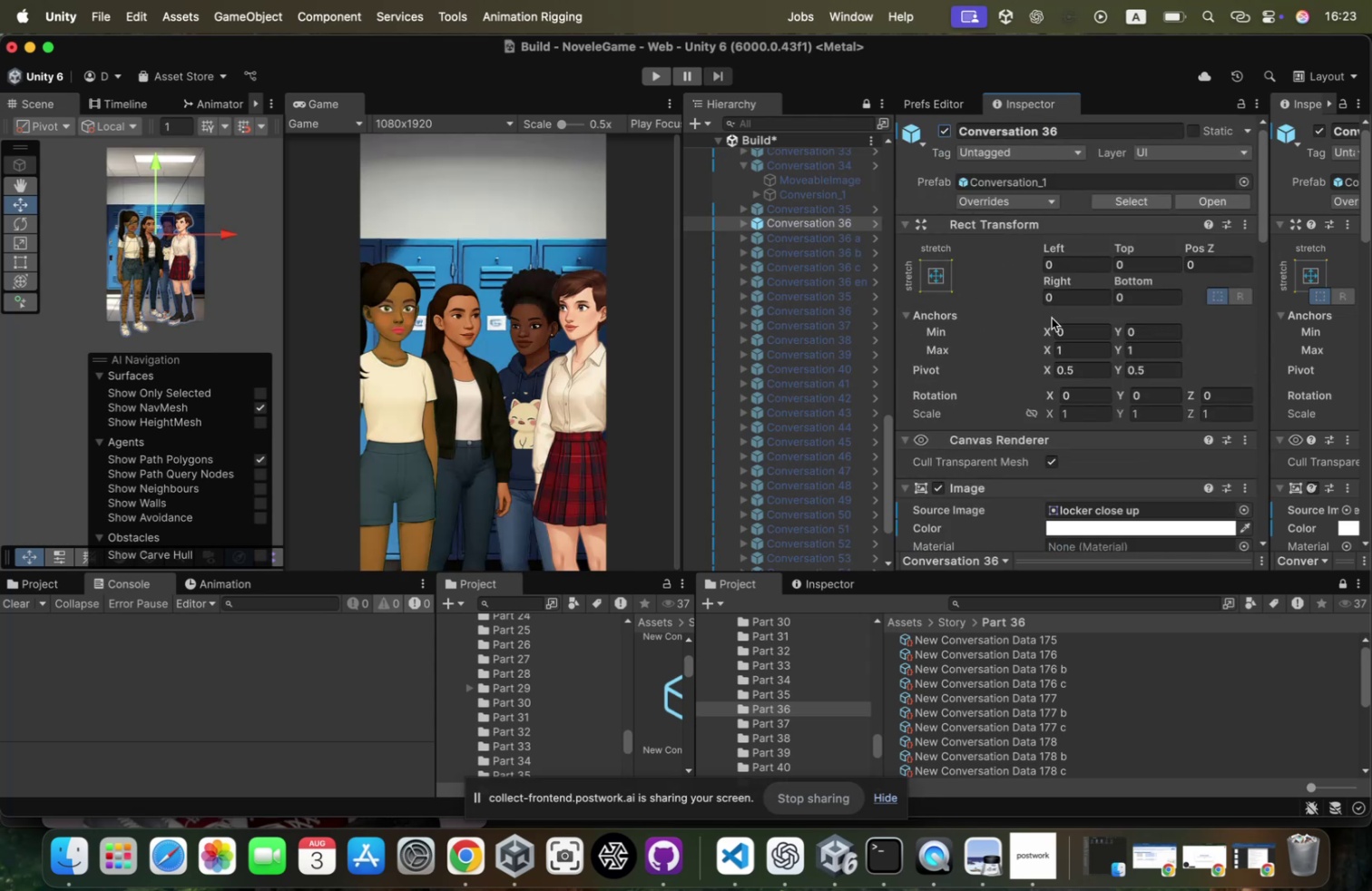 
scroll: coordinate [1052, 318], scroll_direction: down, amount: 87.0
 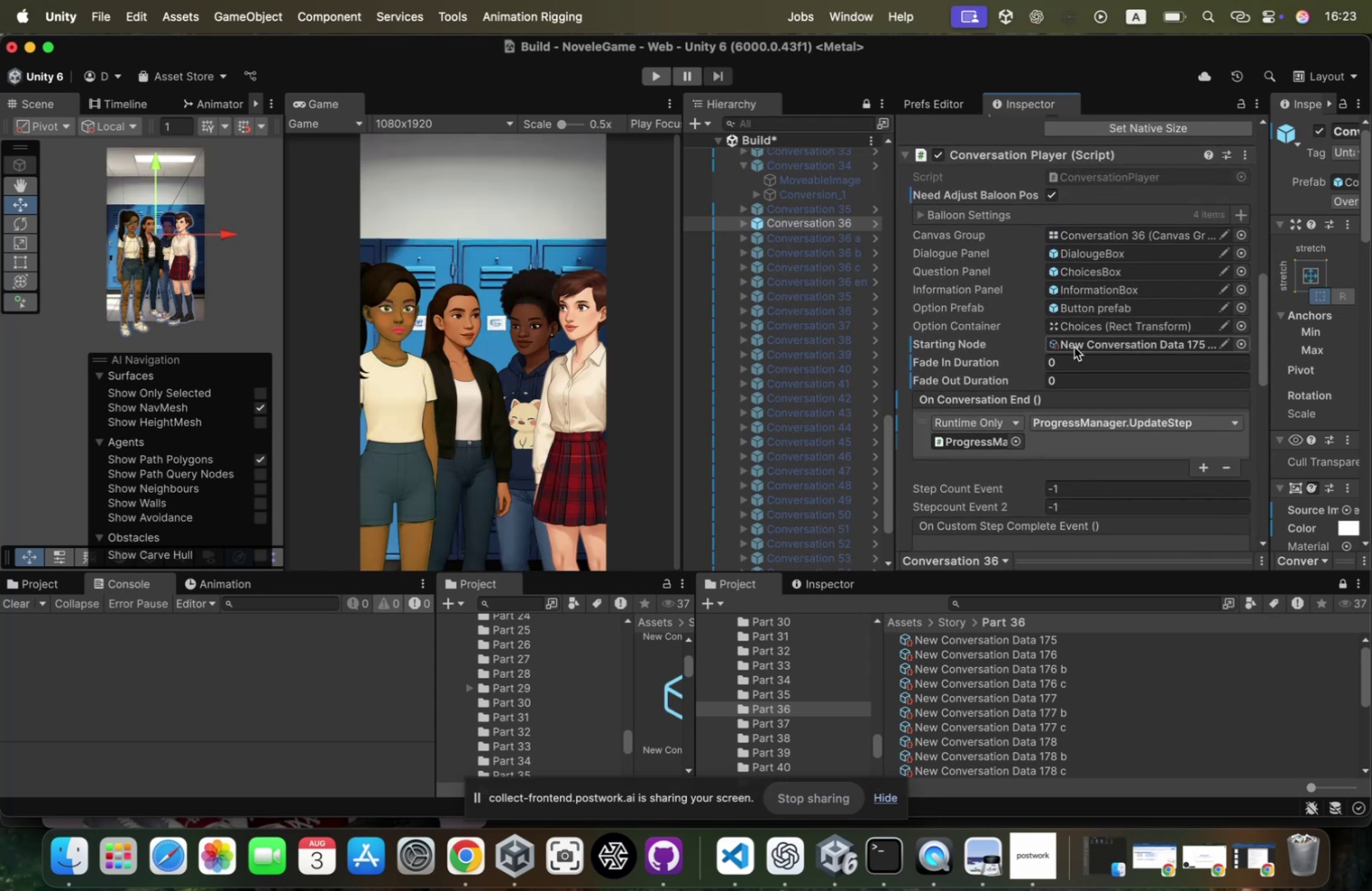 
left_click([1074, 347])
 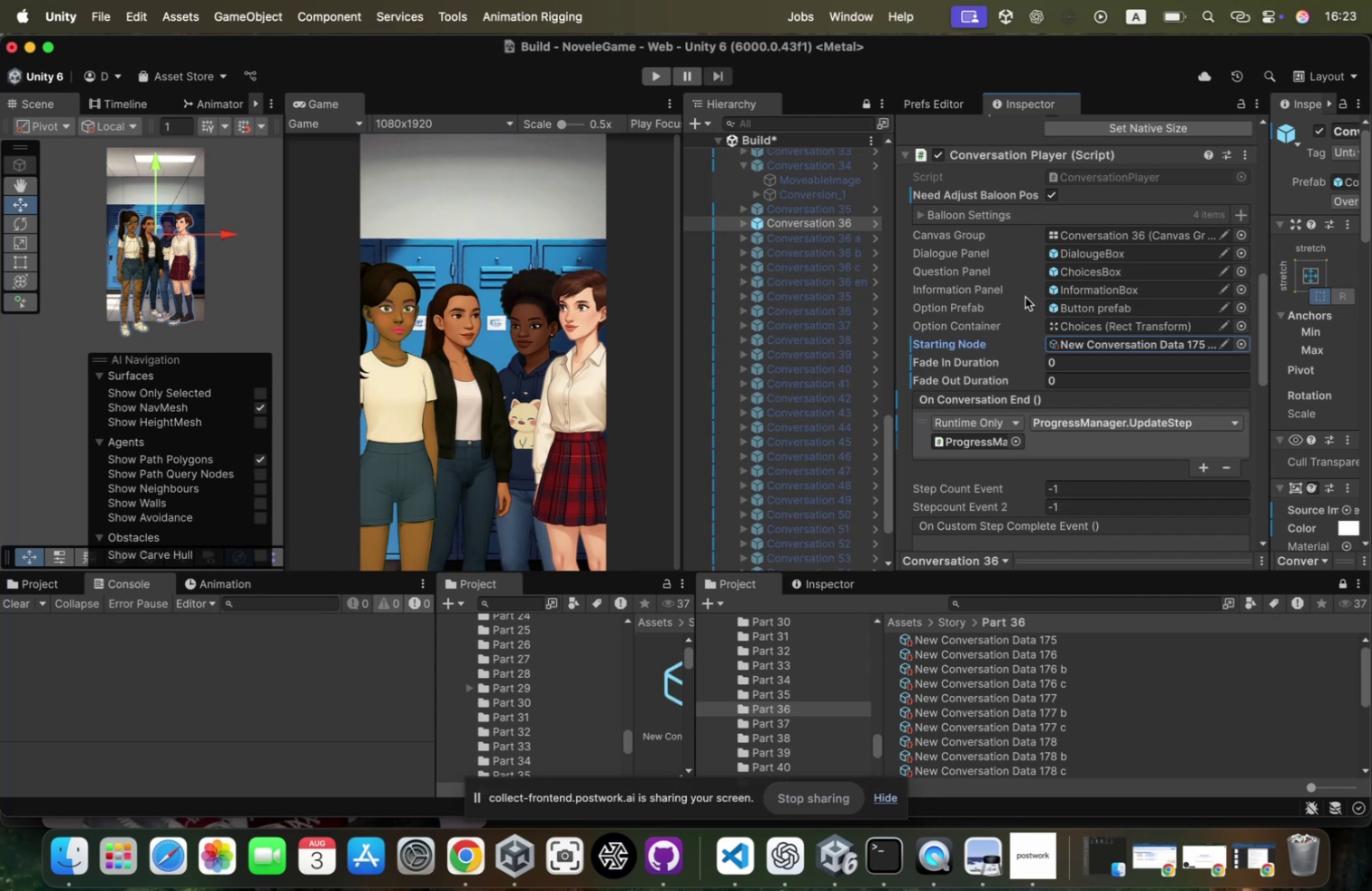 
wait(33.96)
 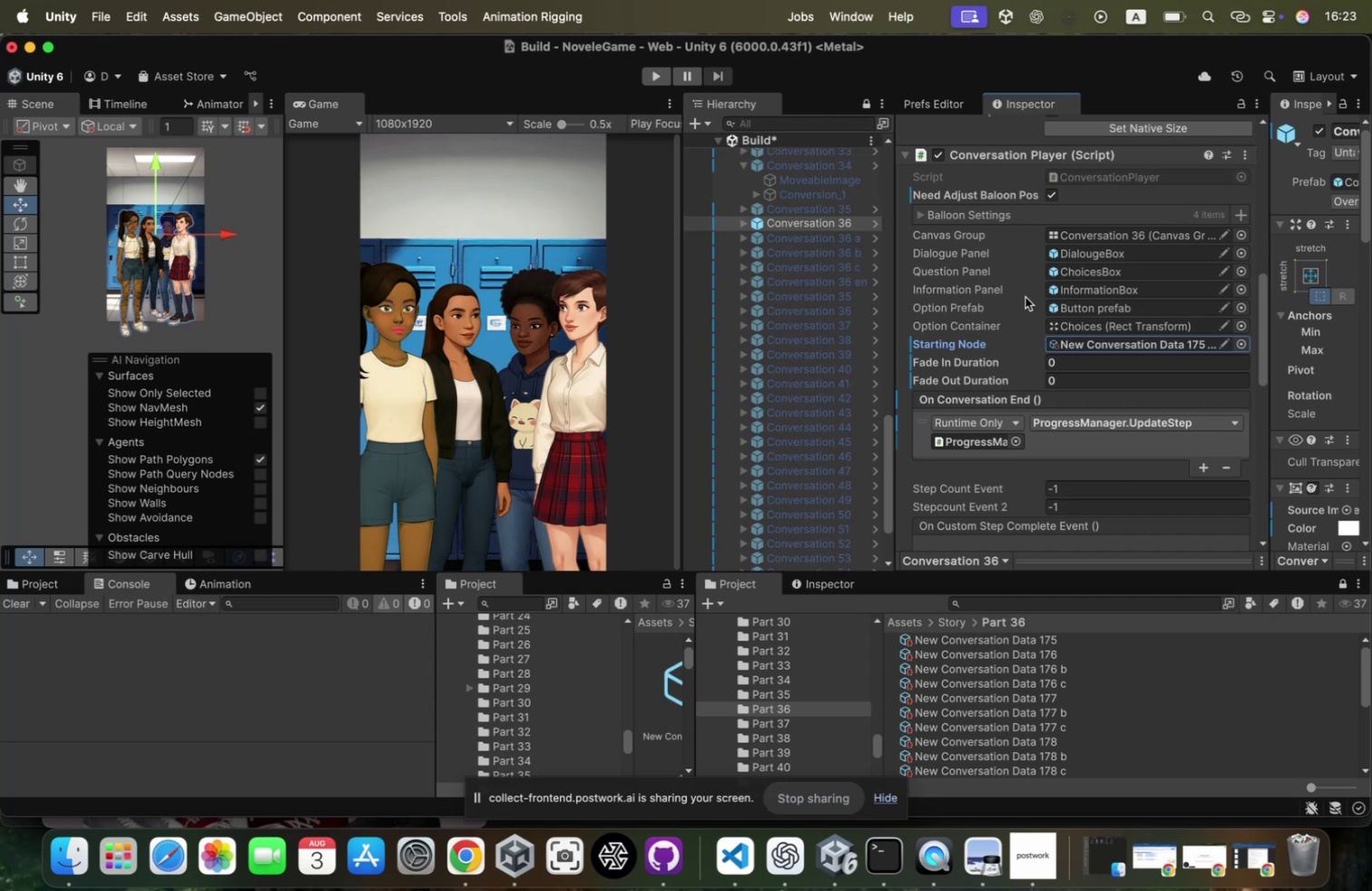 
left_click([1071, 342])
 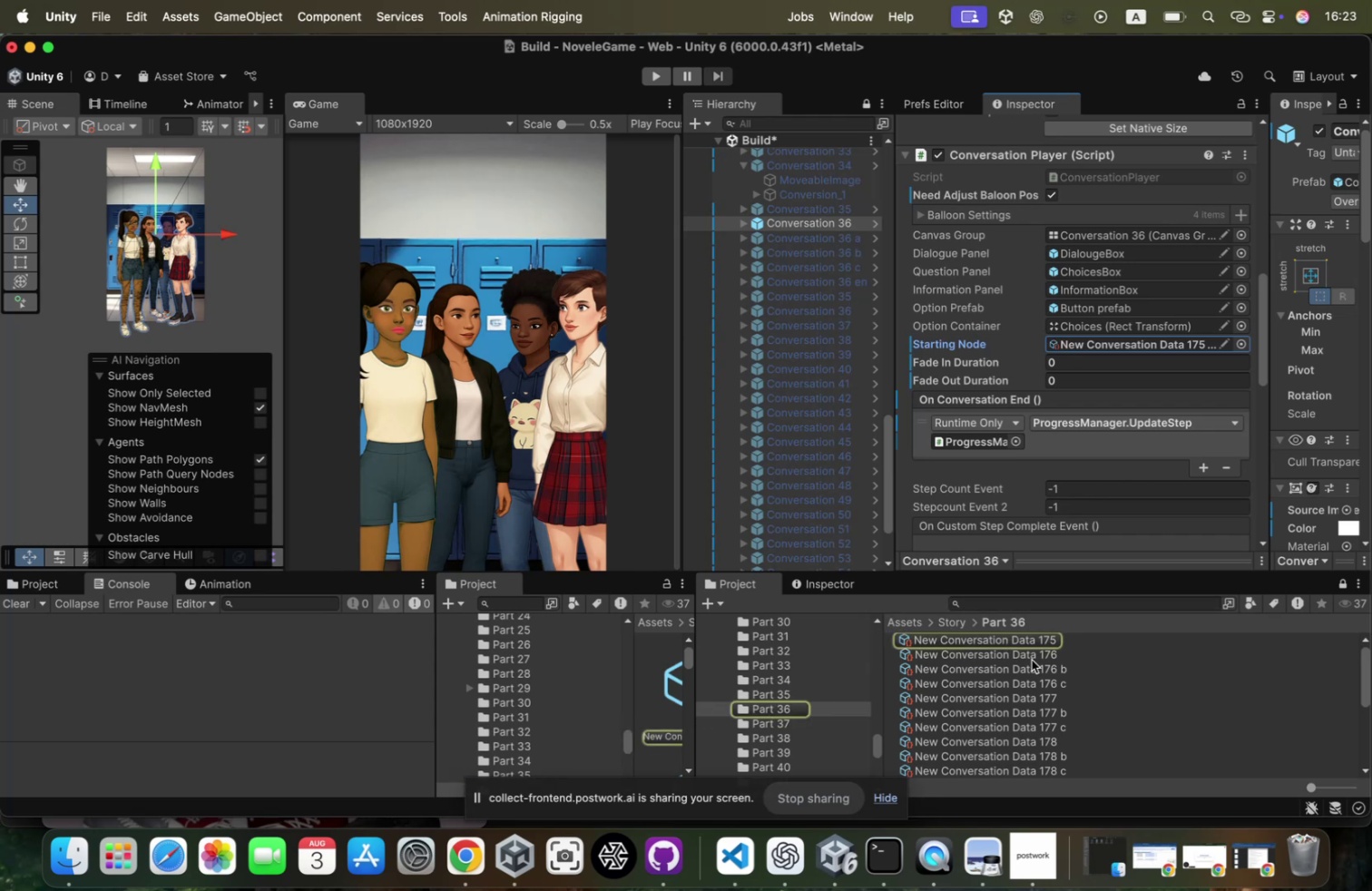 
left_click([1053, 640])
 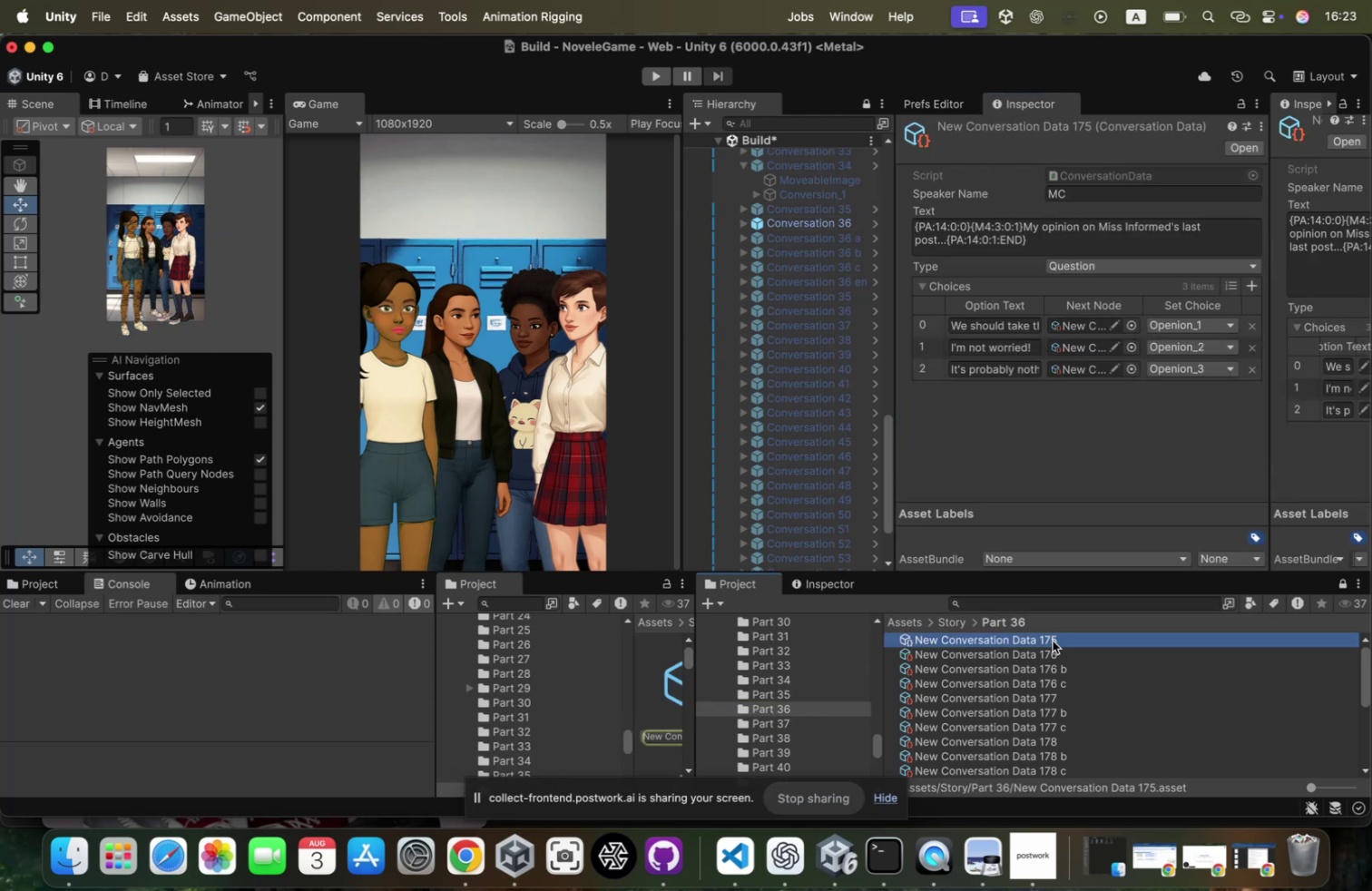 
key(ArrowDown)
 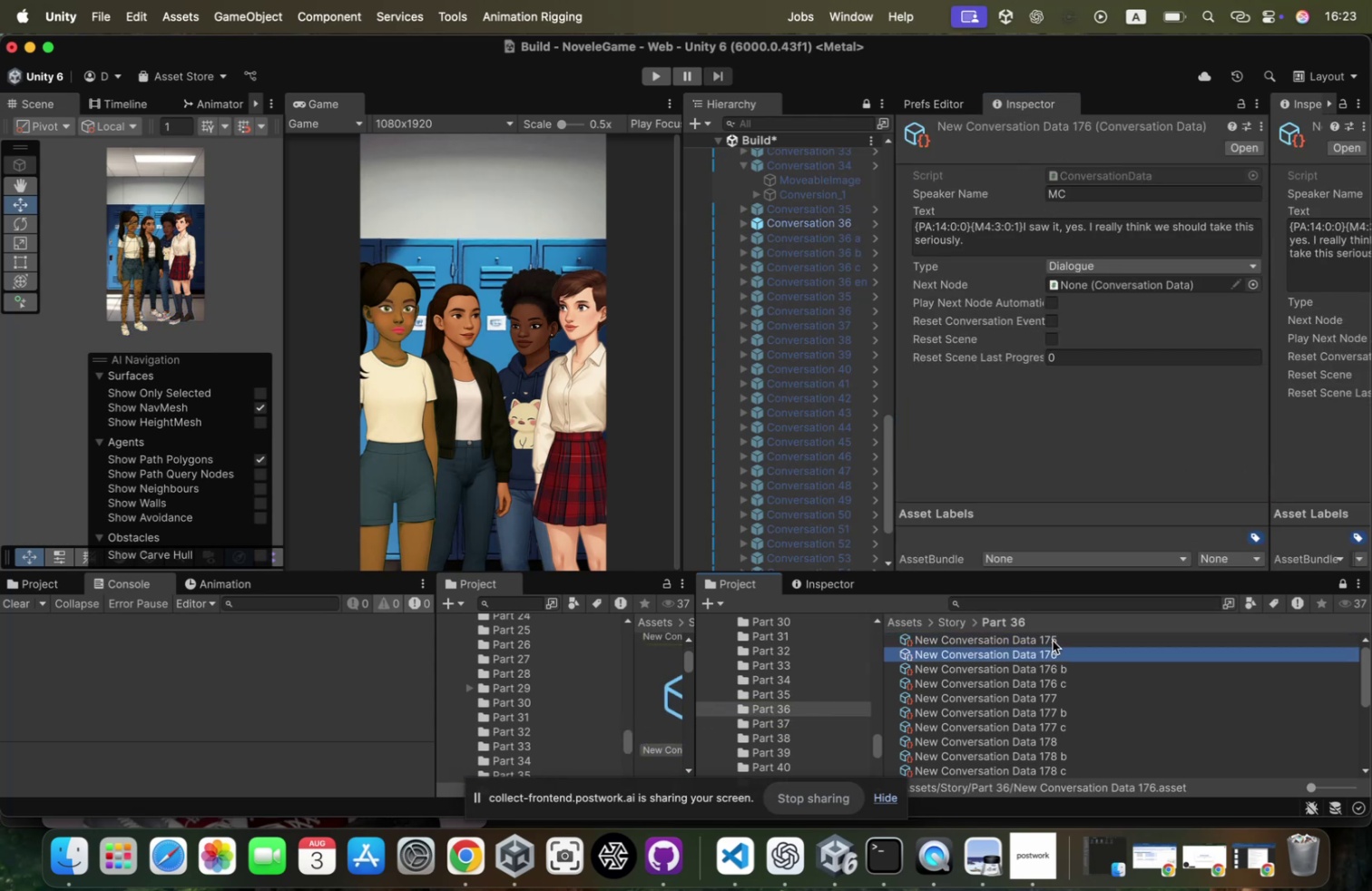 
key(ArrowDown)
 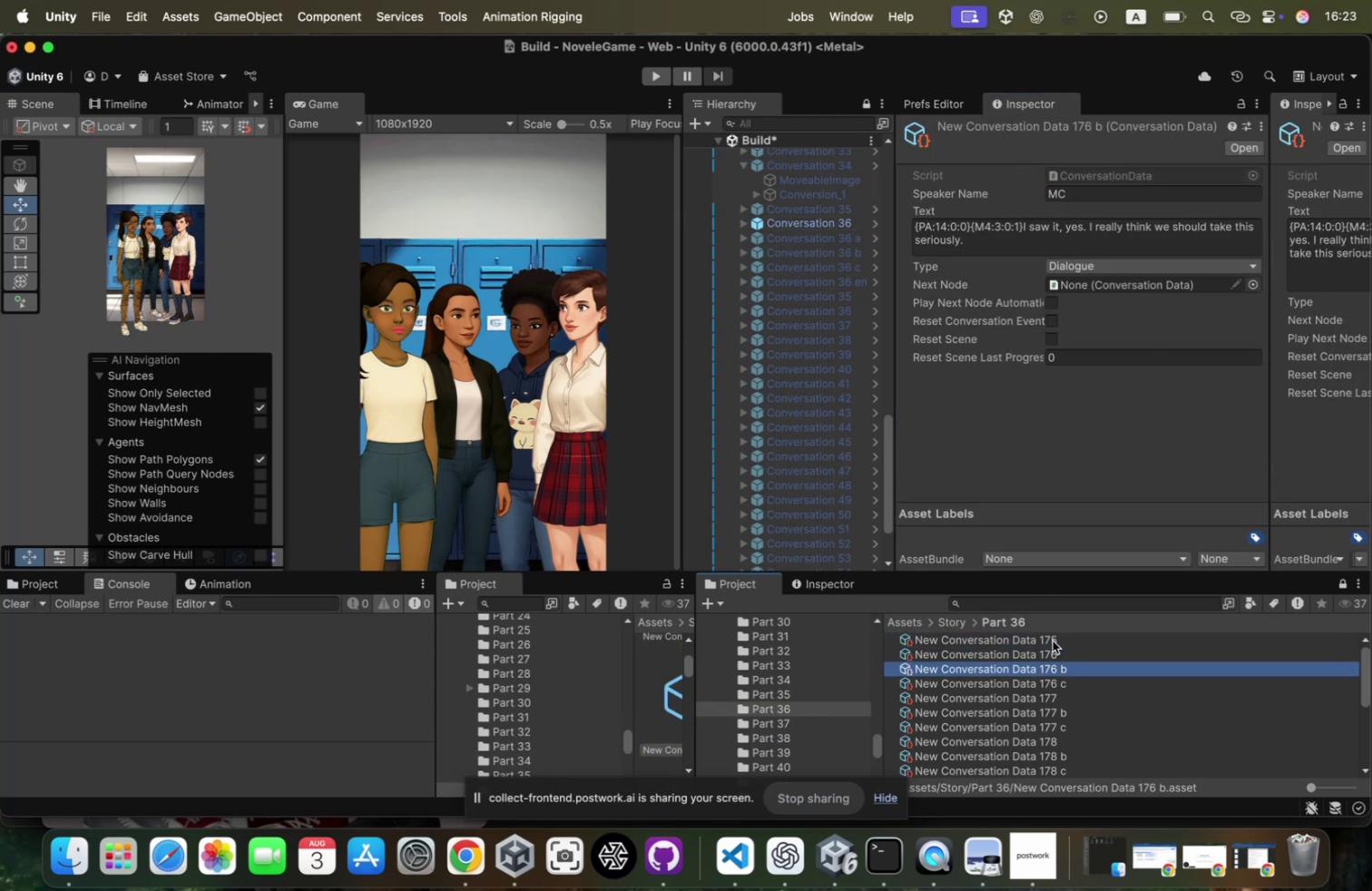 
key(ArrowDown)
 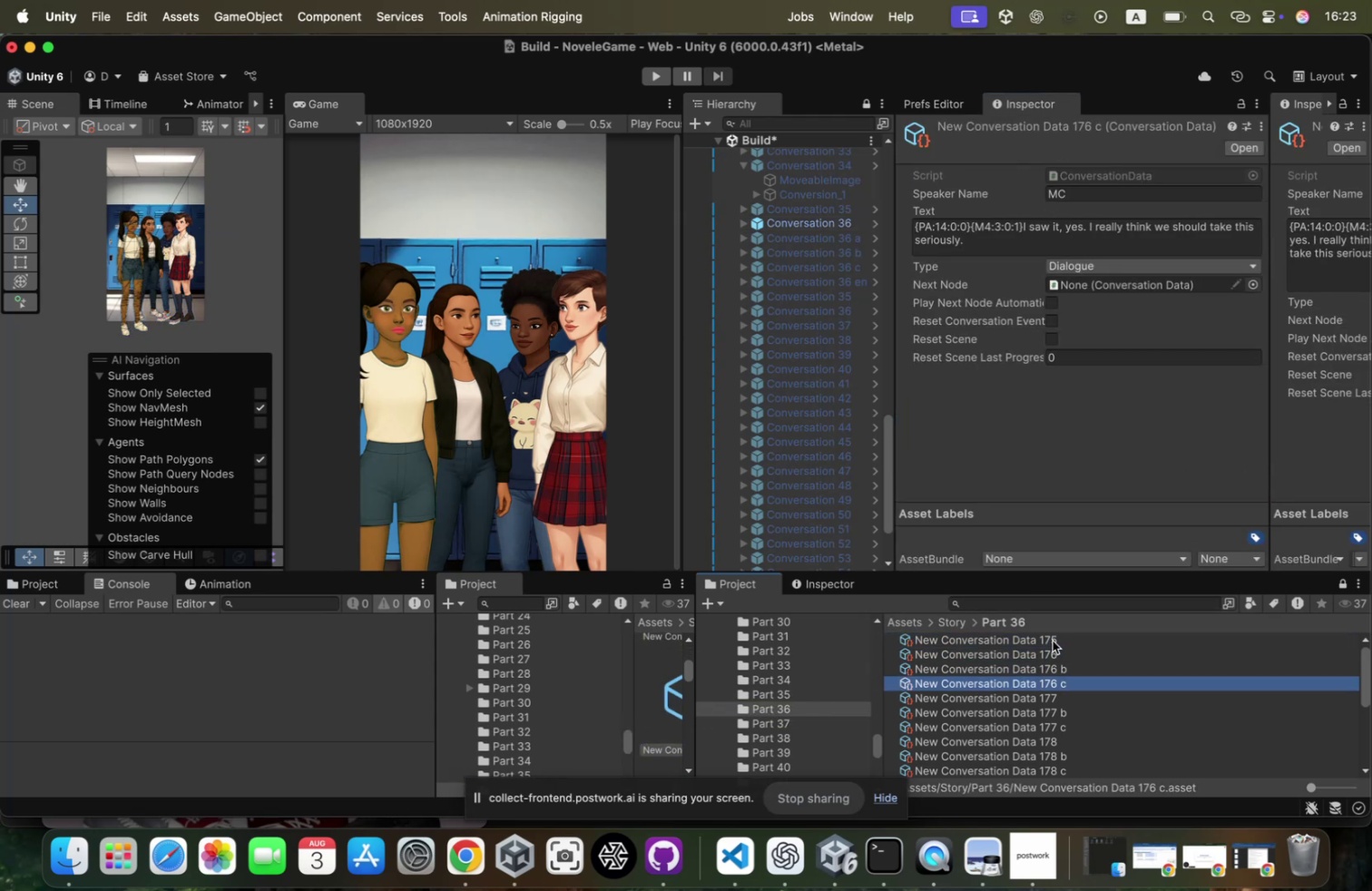 
key(ArrowUp)
 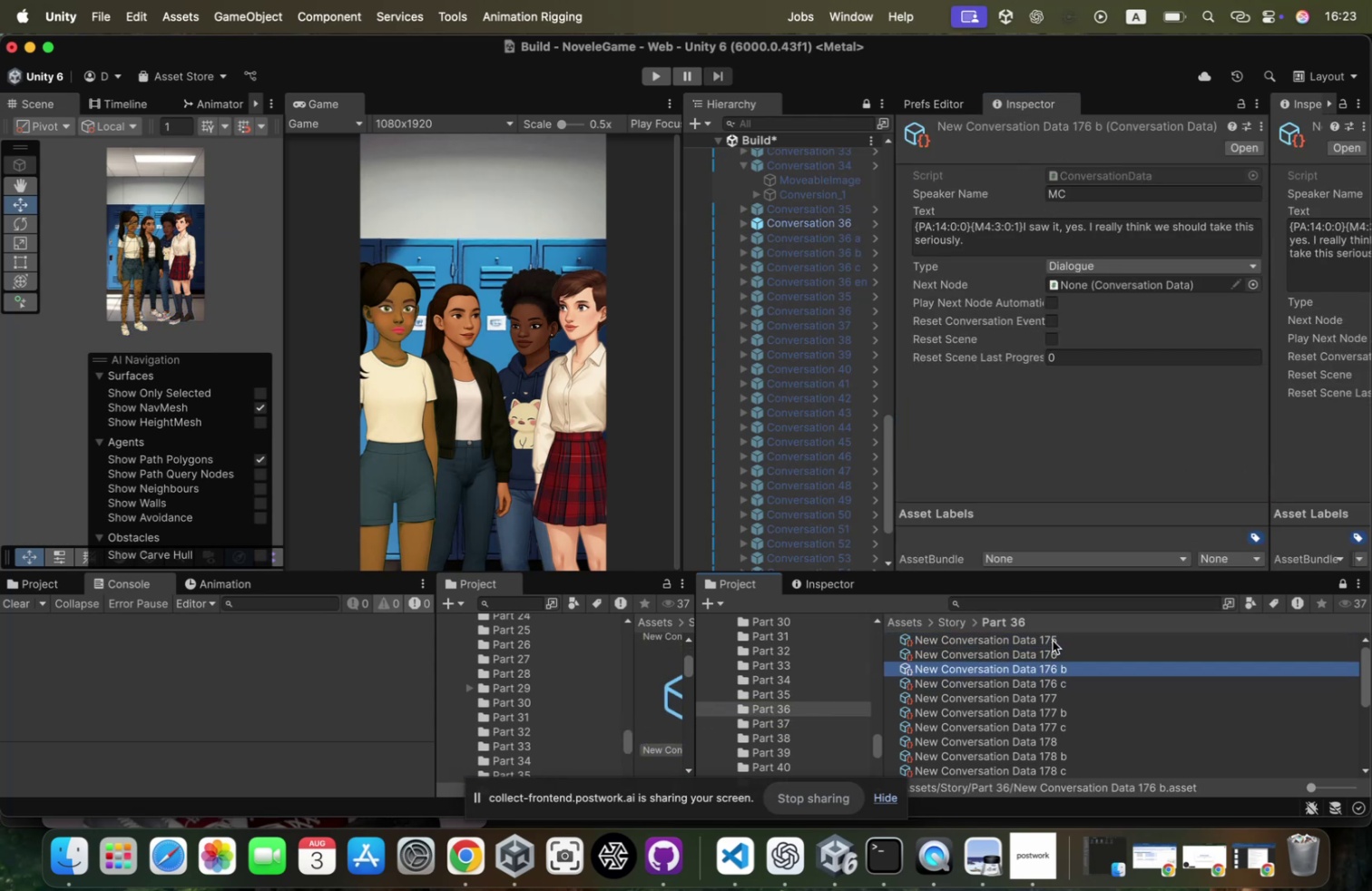 
key(ArrowUp)
 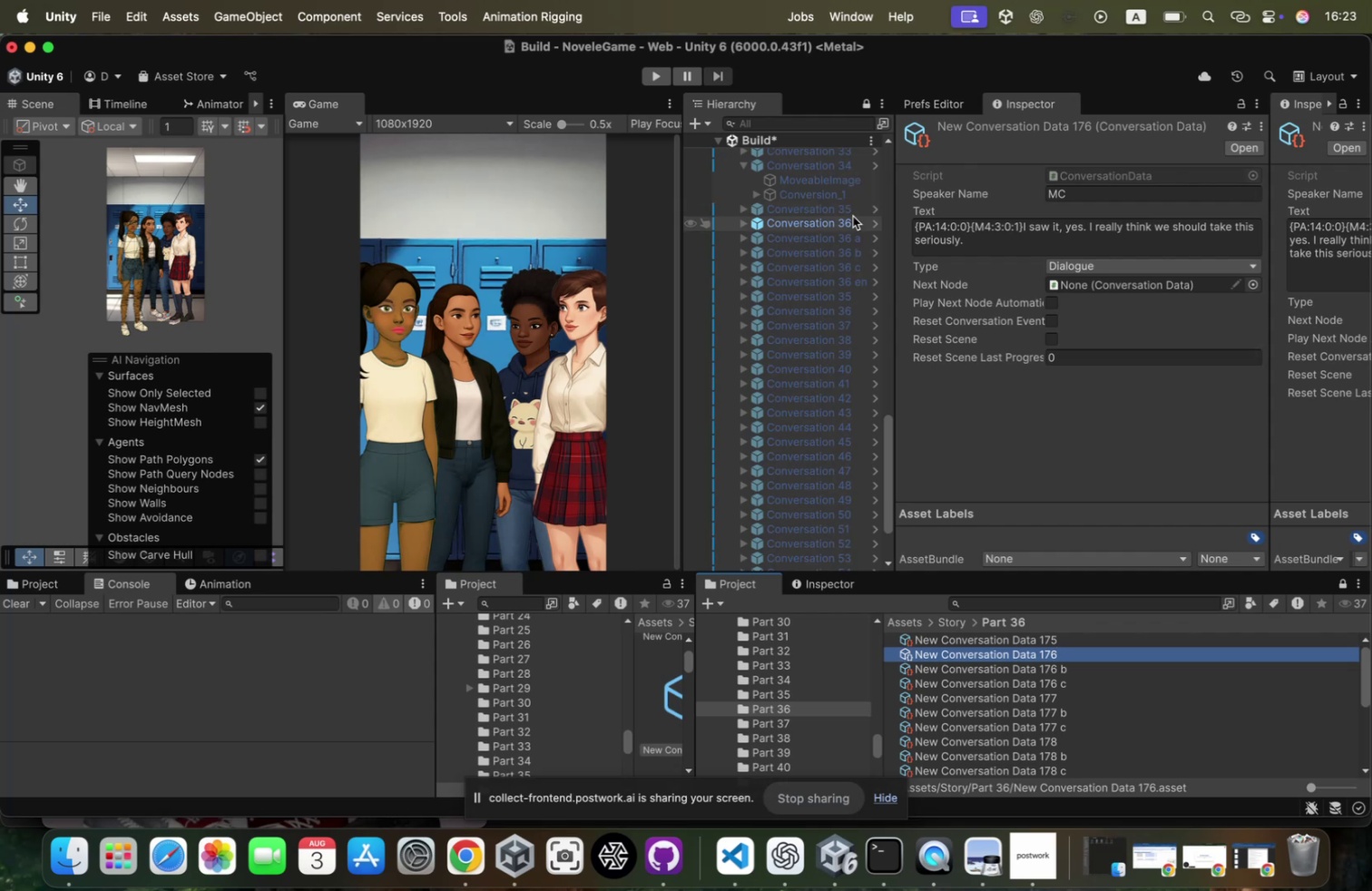 
left_click([846, 230])
 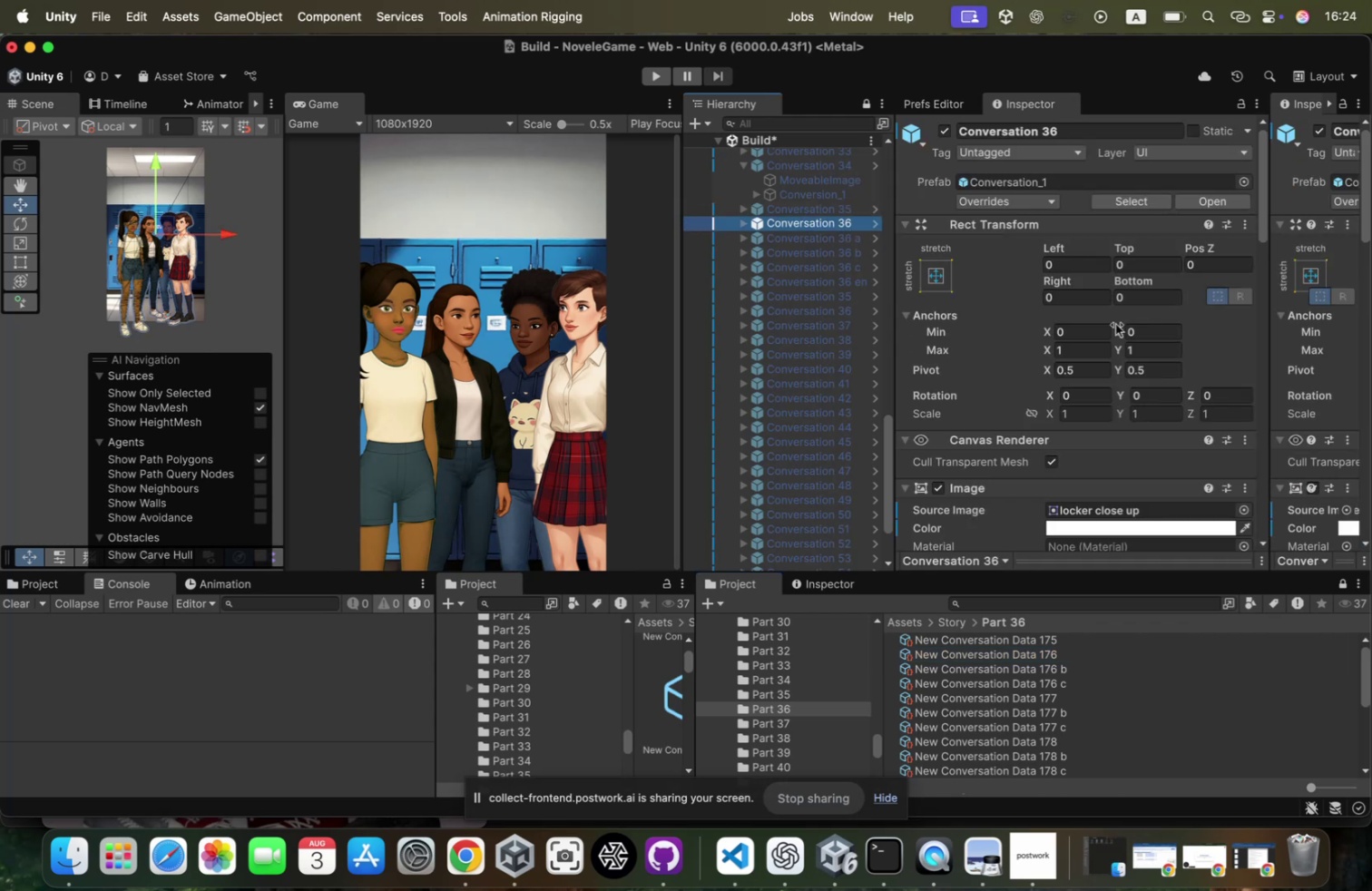 
scroll: coordinate [1116, 324], scroll_direction: down, amount: 65.0
 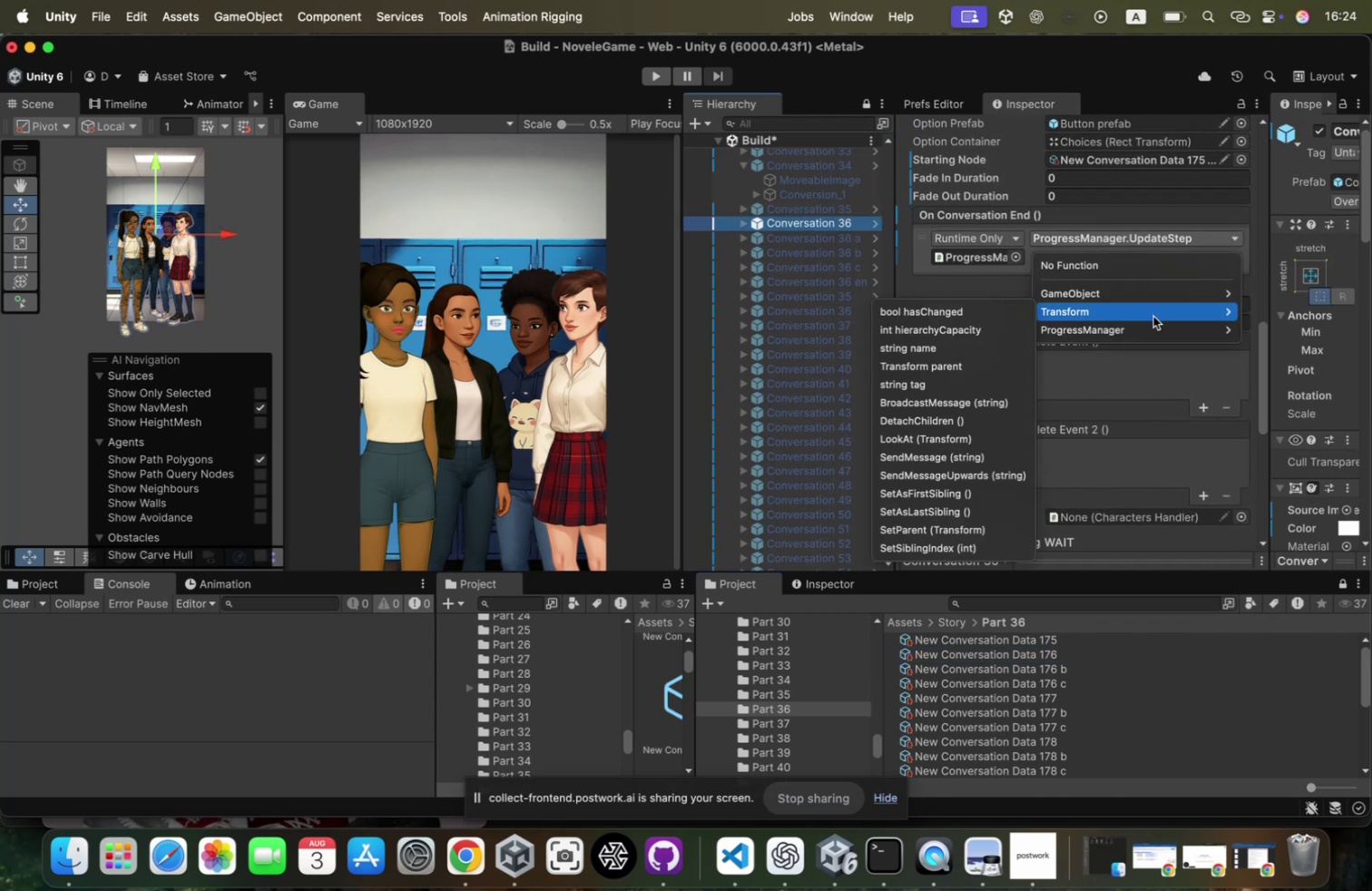 
left_click([1151, 325])
 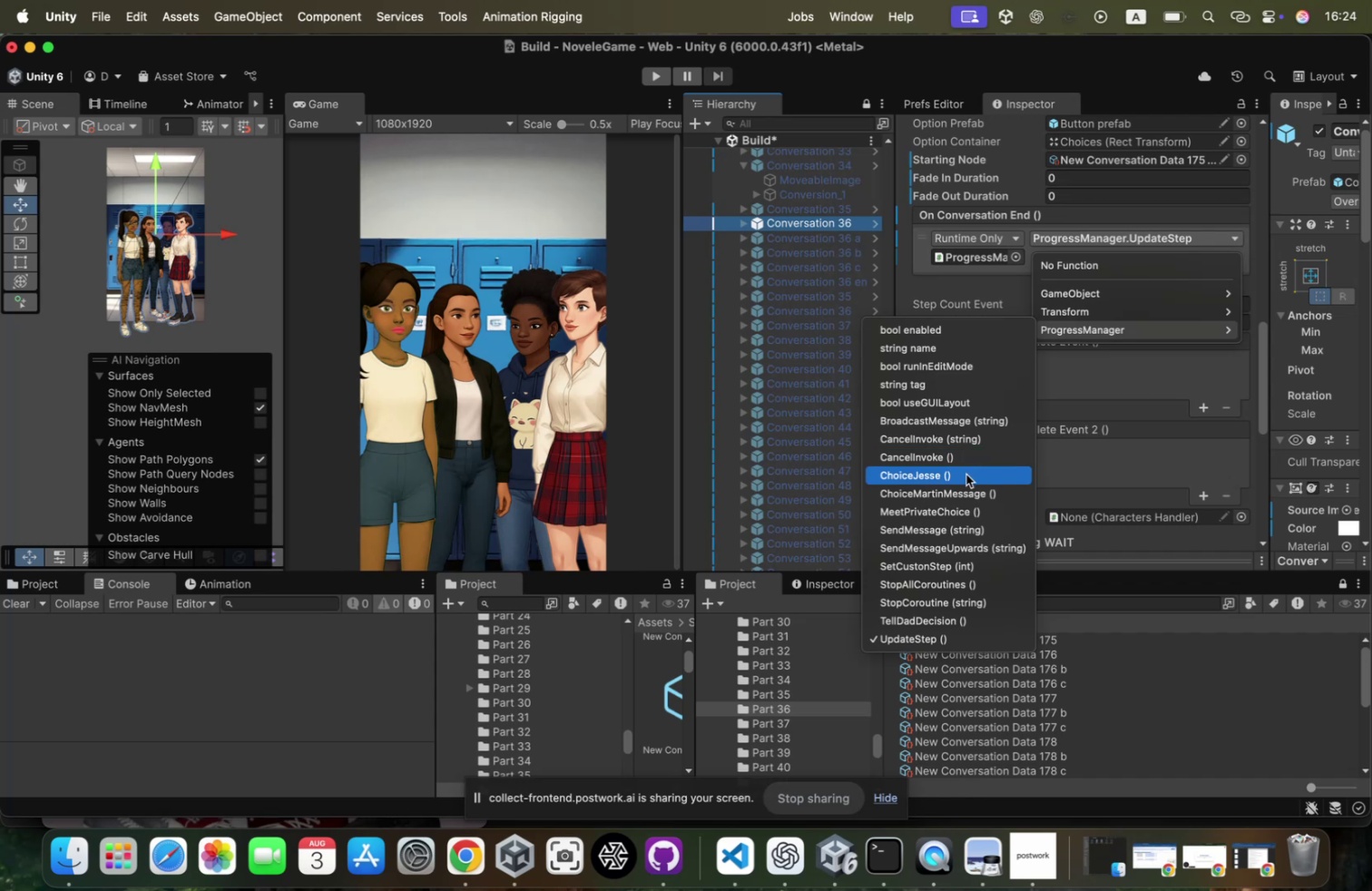 
wait(11.58)
 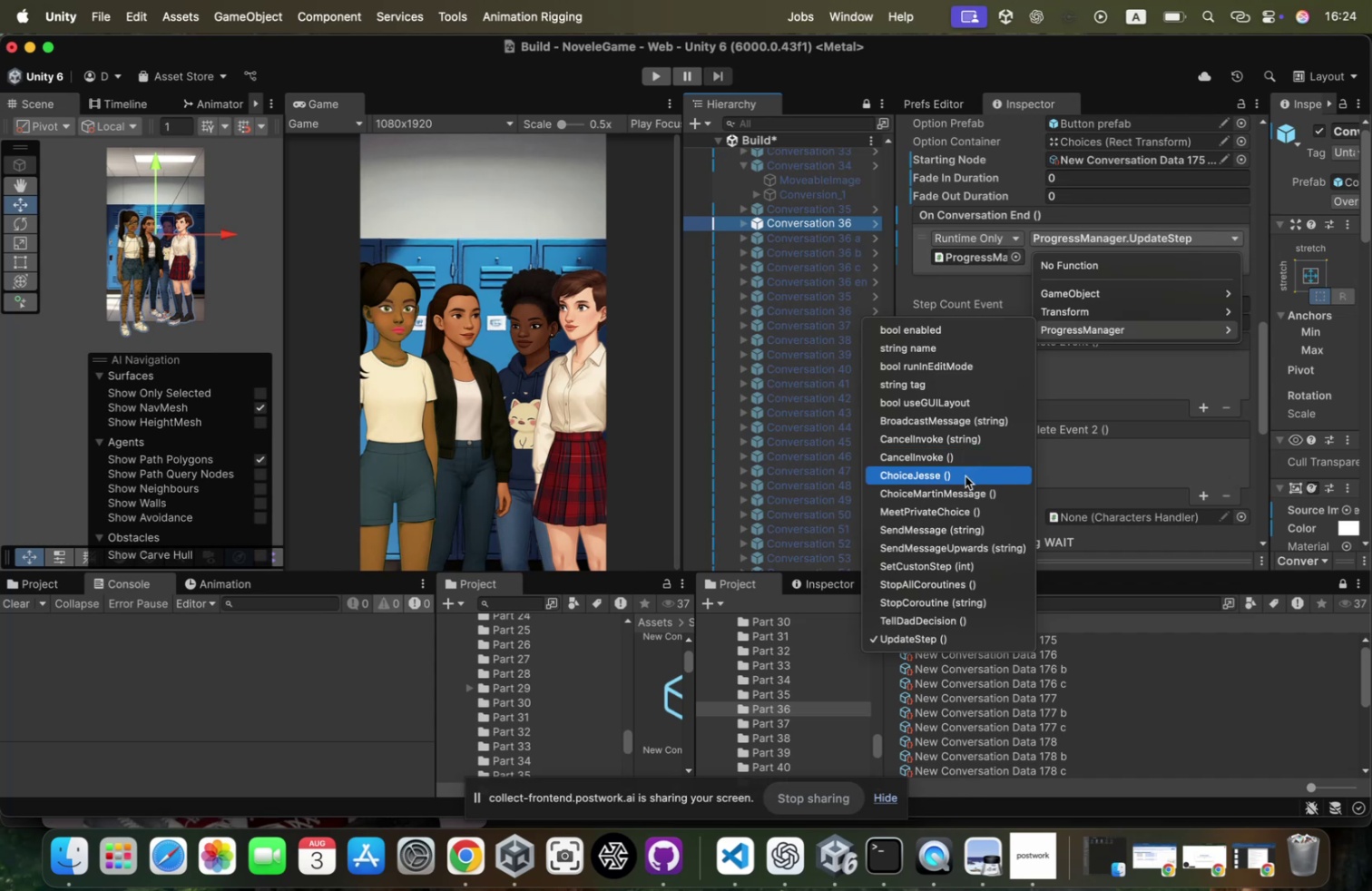 
key(Meta+Tab)
 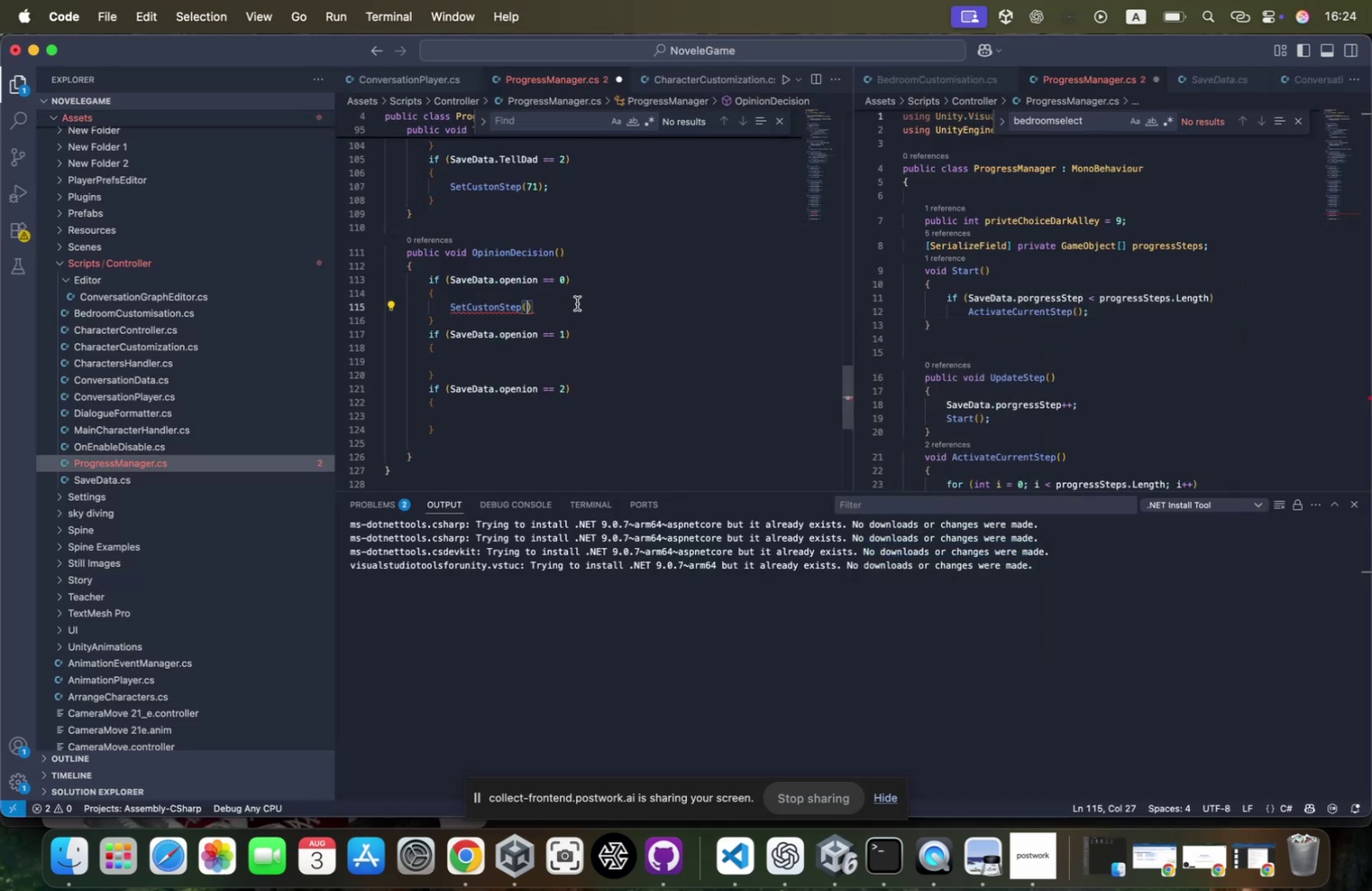 
key(Meta+CommandLeft)
 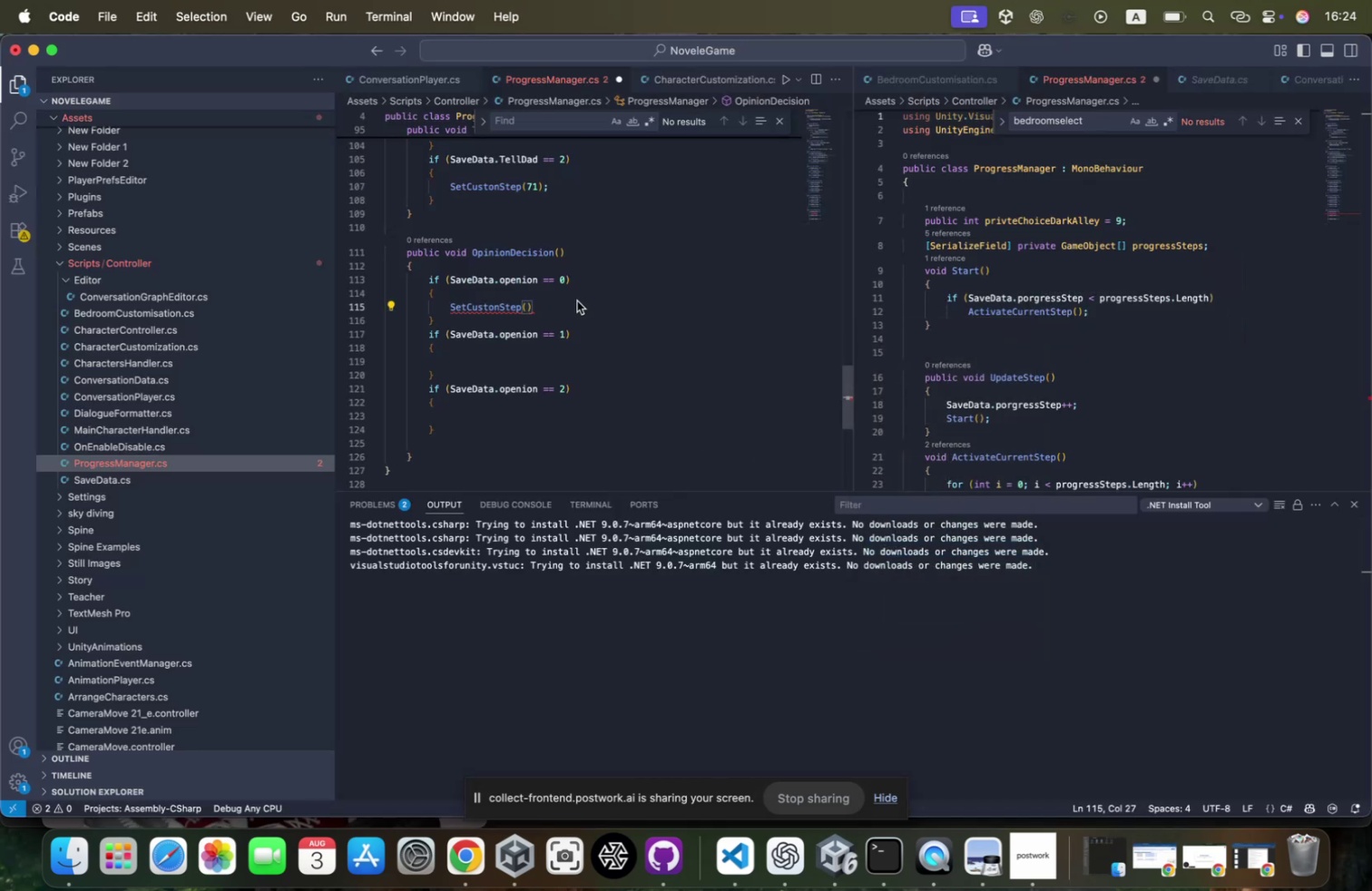 
hold_key(key=Tab, duration=0.49)
 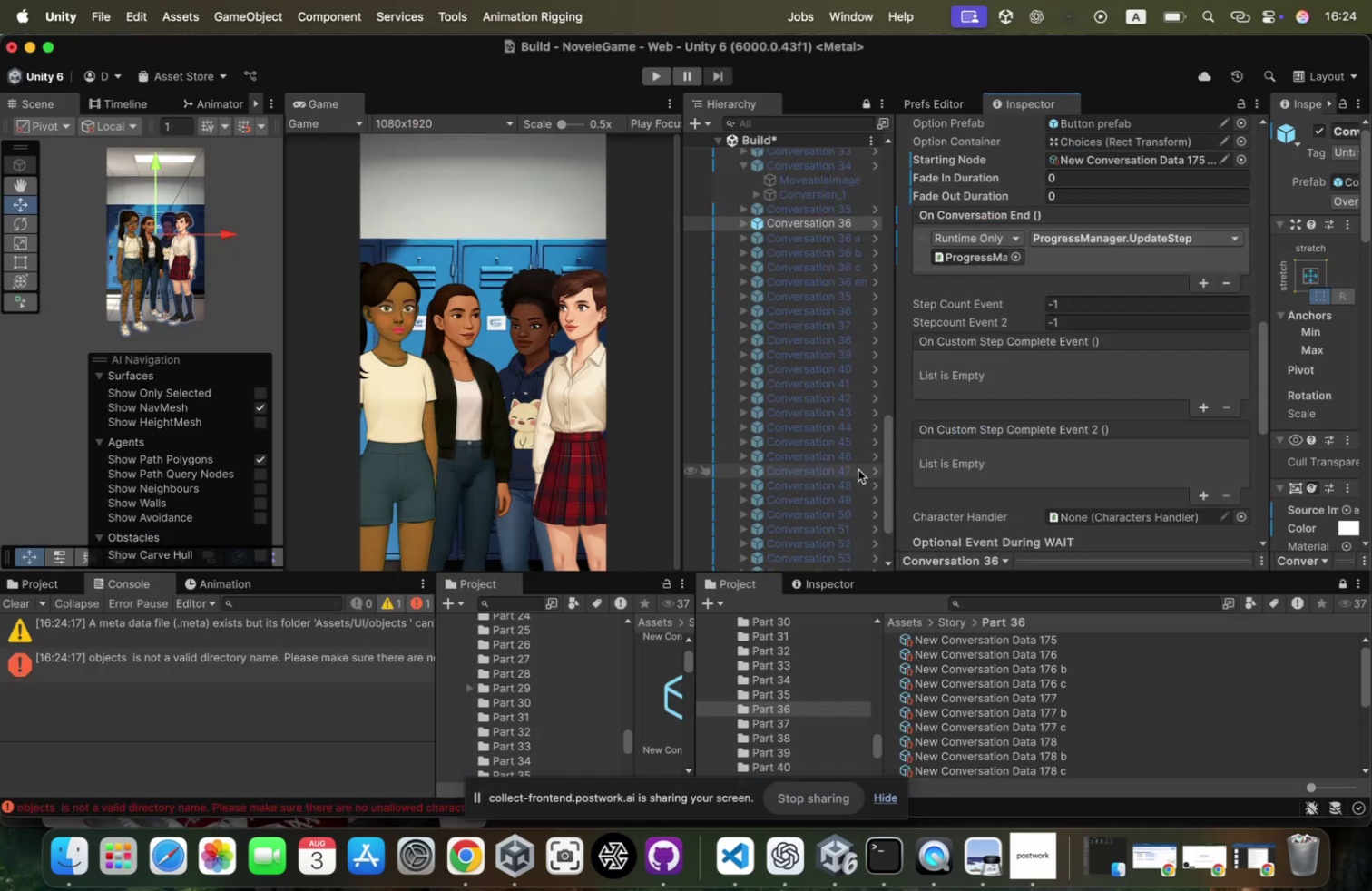 
scroll: coordinate [858, 469], scroll_direction: down, amount: 59.0
 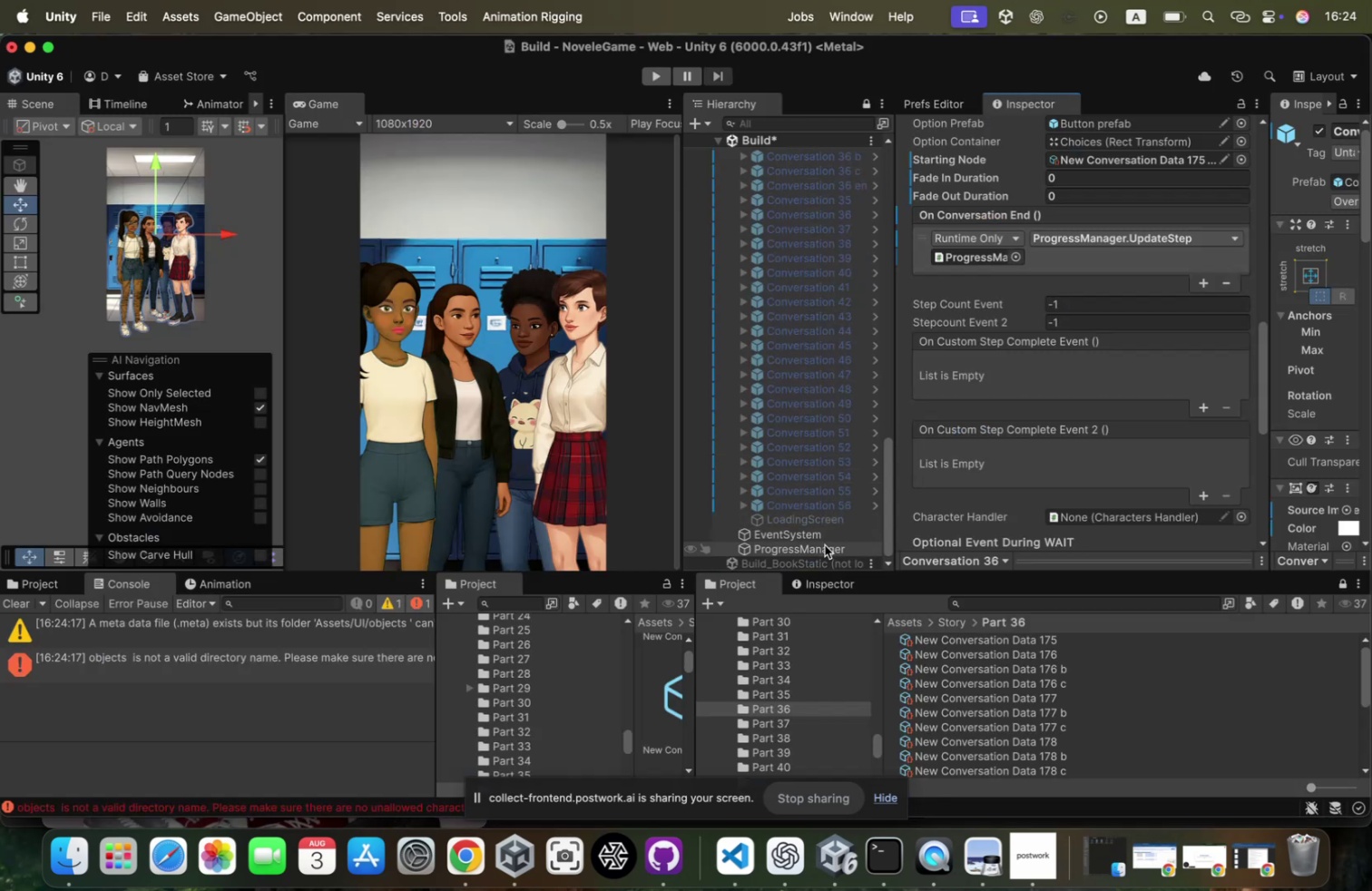 
left_click([824, 544])
 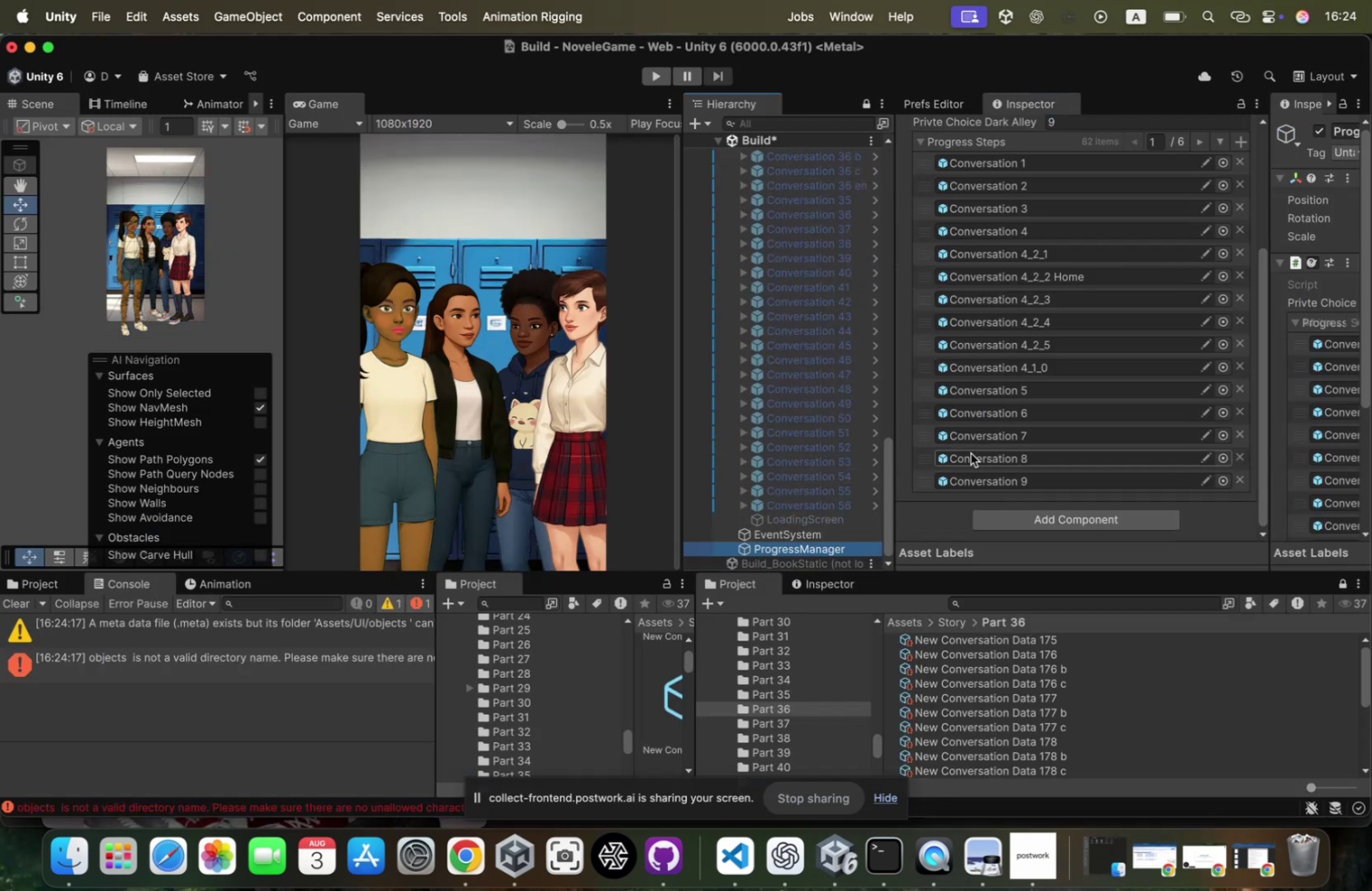 
scroll: coordinate [971, 453], scroll_direction: down, amount: 32.0
 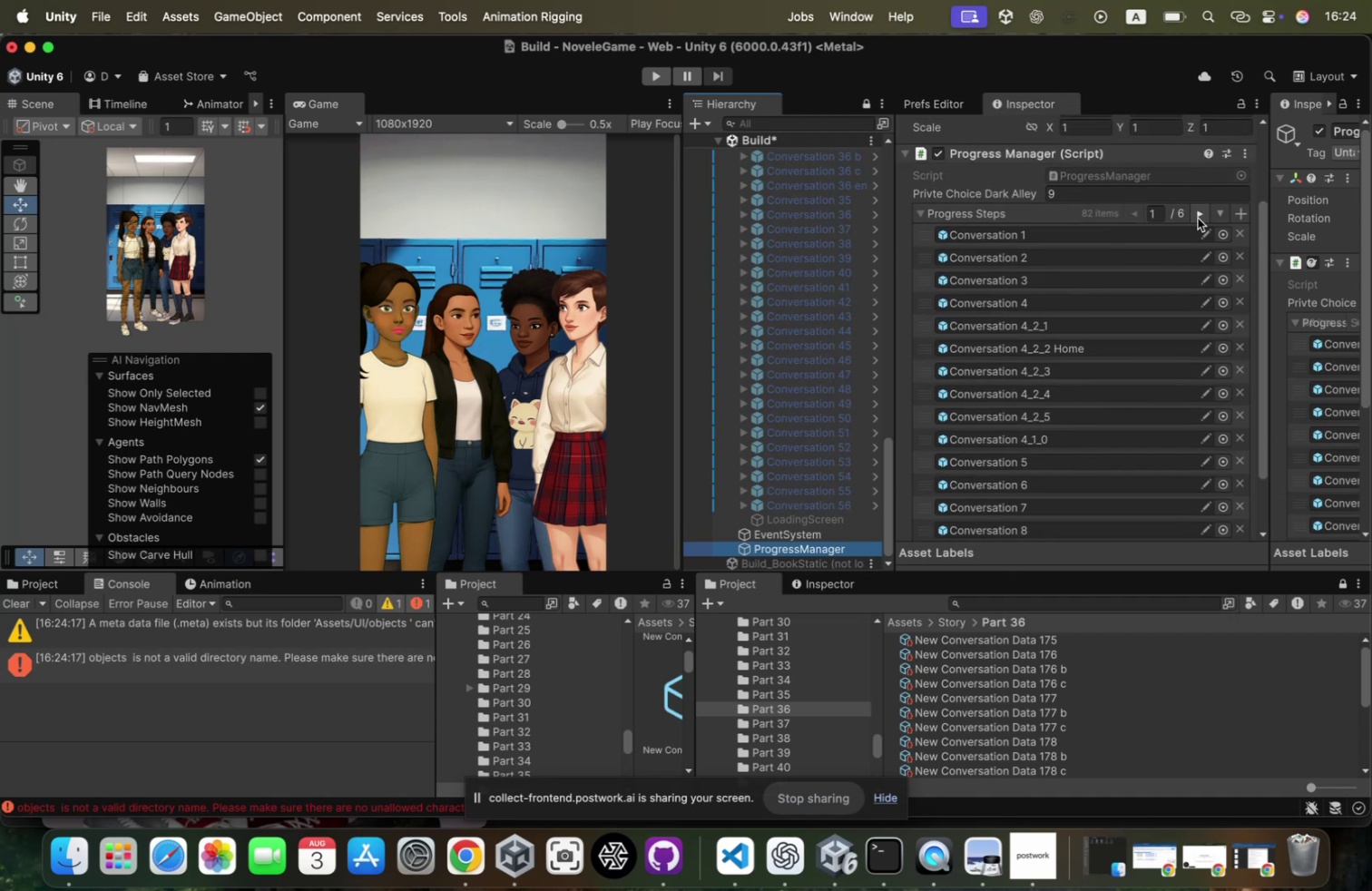 
left_click([1198, 217])
 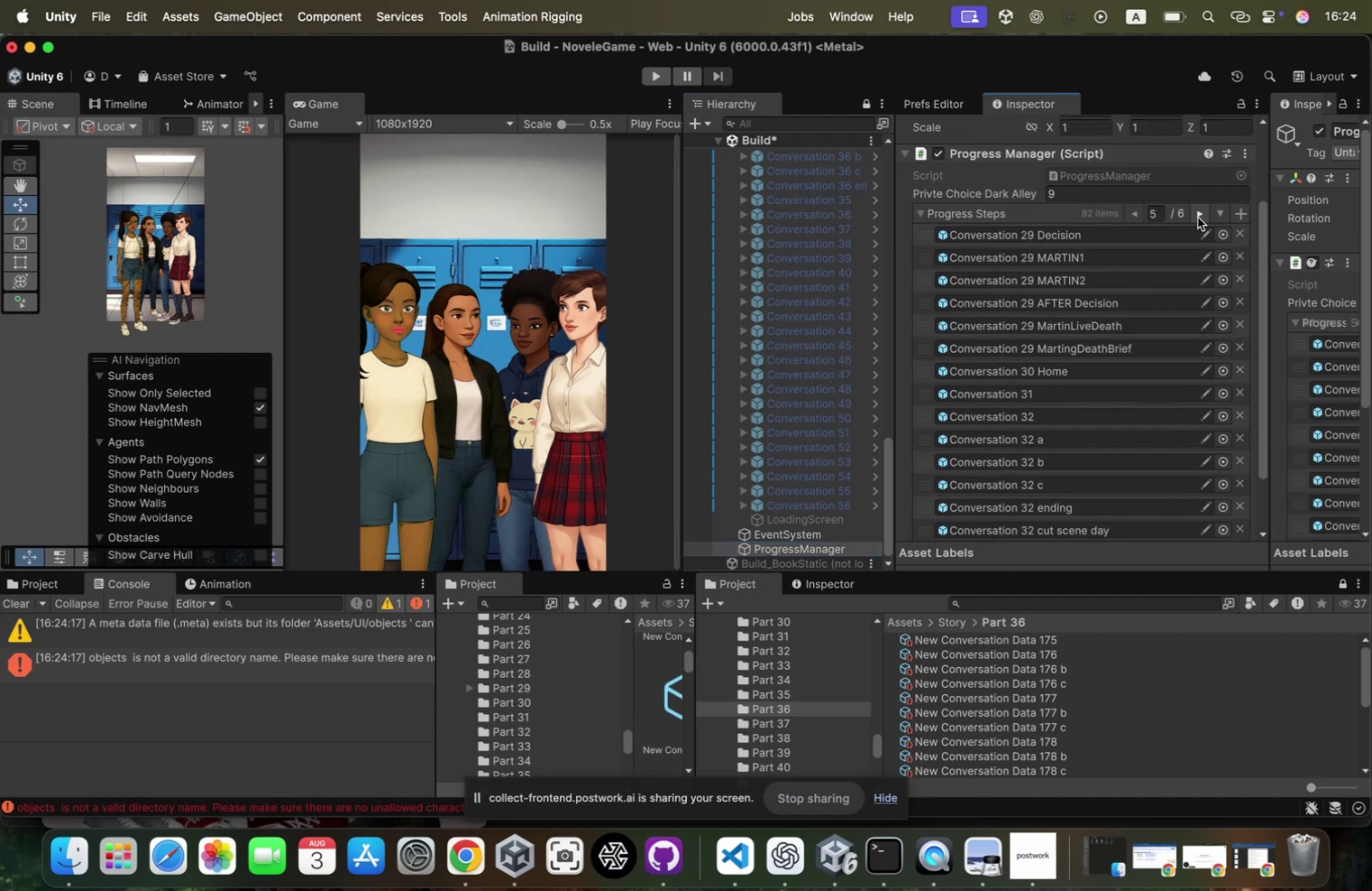 
triple_click([1198, 217])
 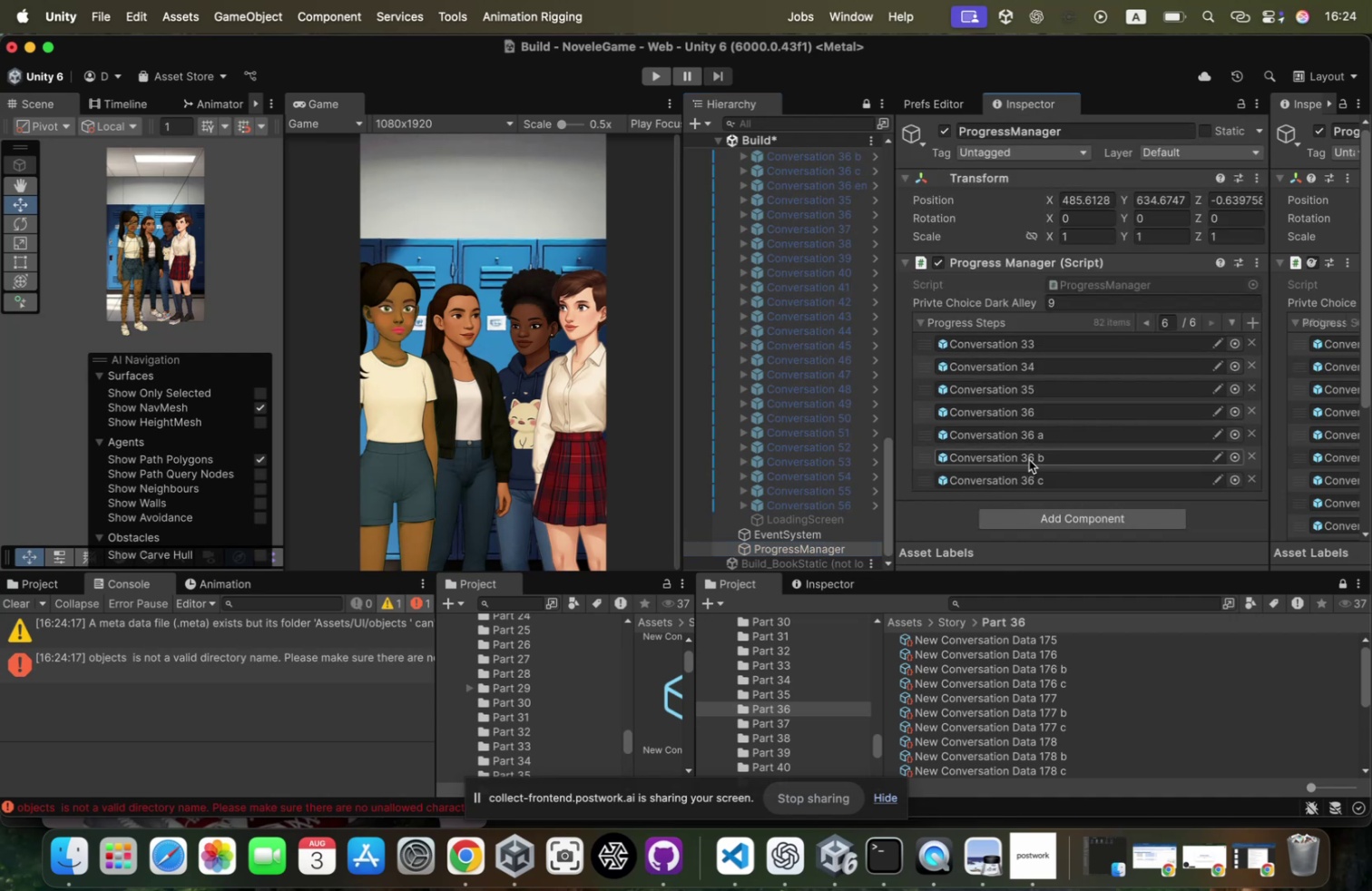 
wait(10.48)
 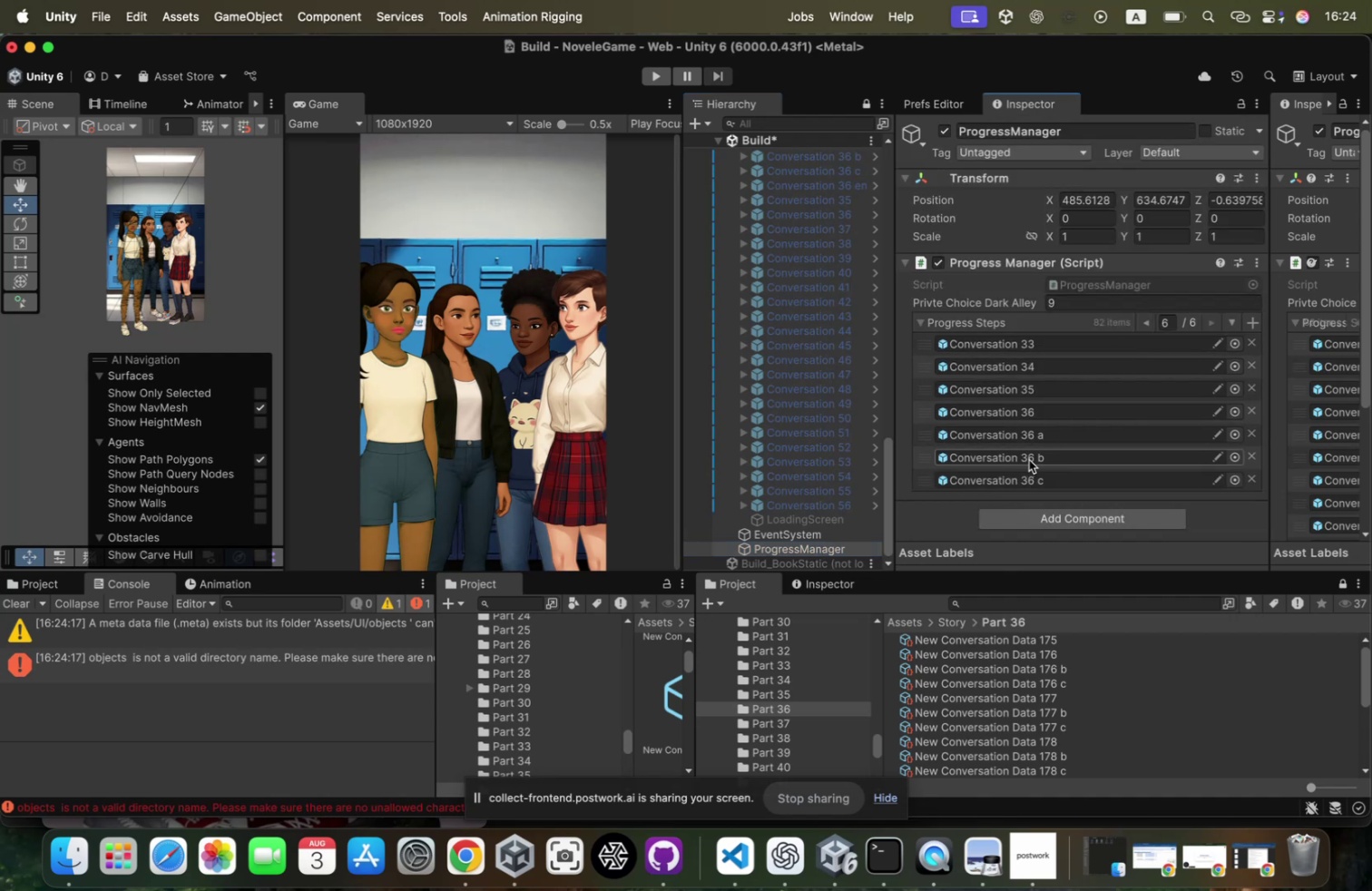 
scroll: coordinate [808, 243], scroll_direction: up, amount: 17.0
 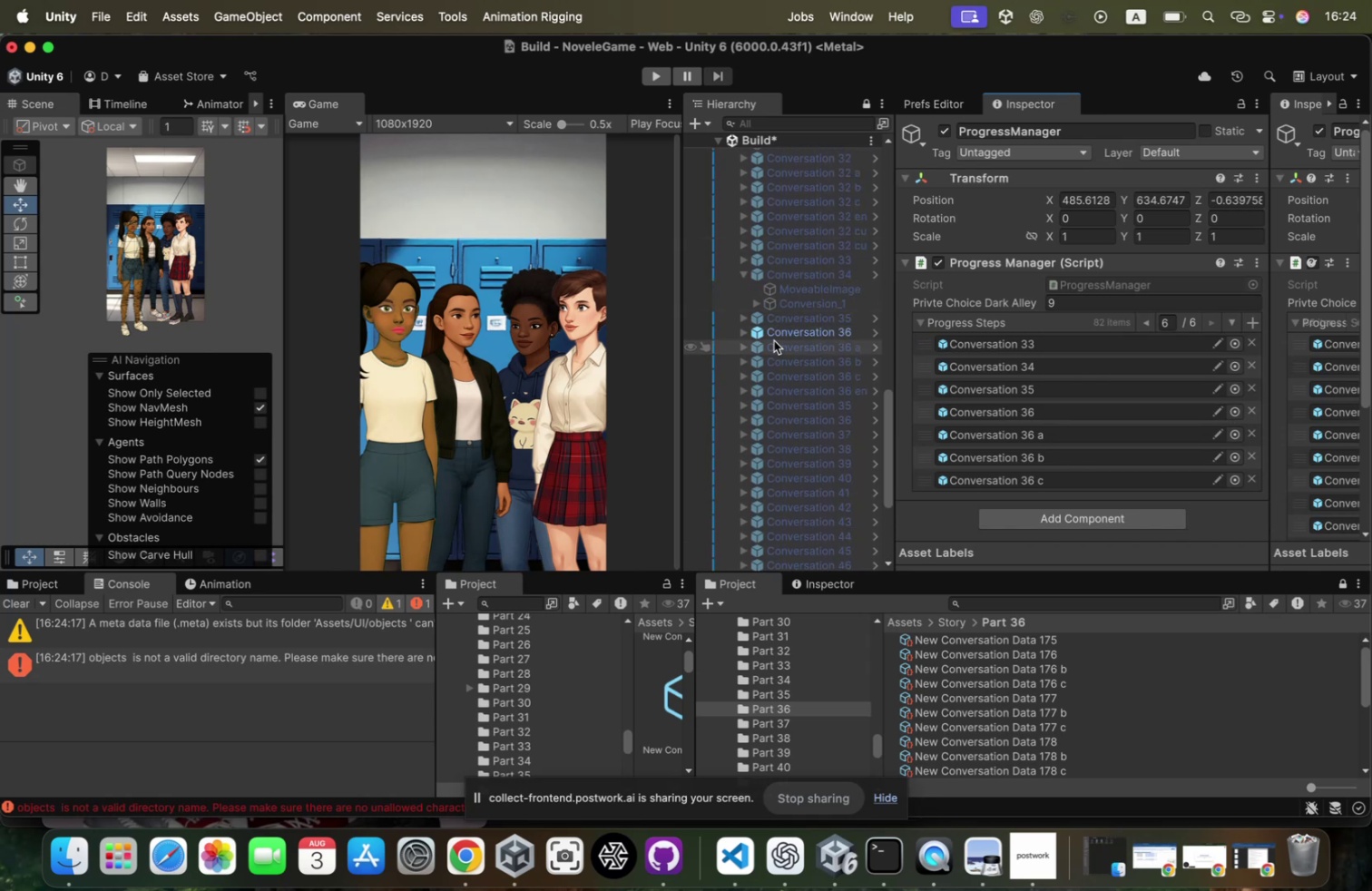 
left_click([766, 344])
 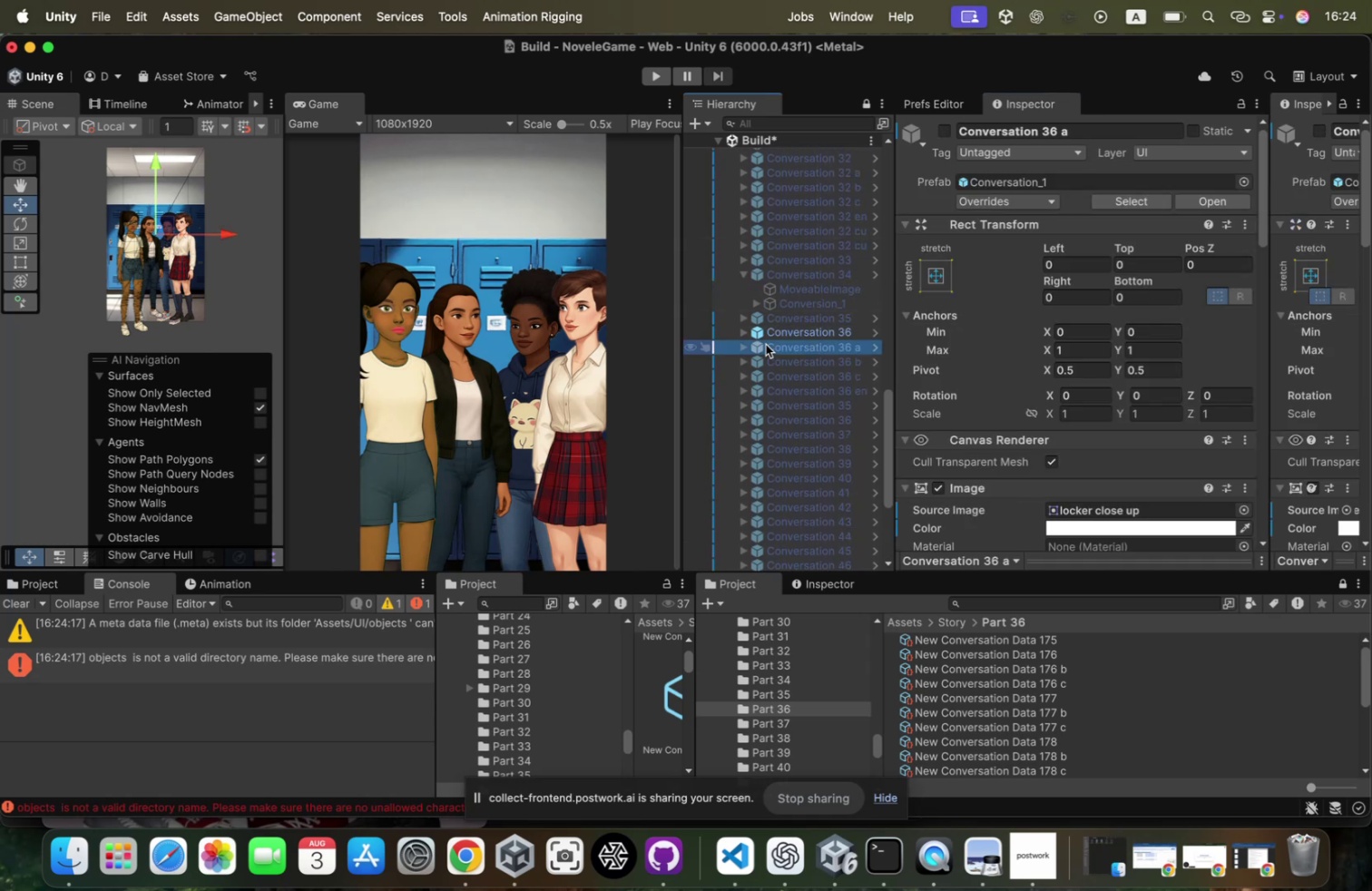 
left_click([766, 344])
 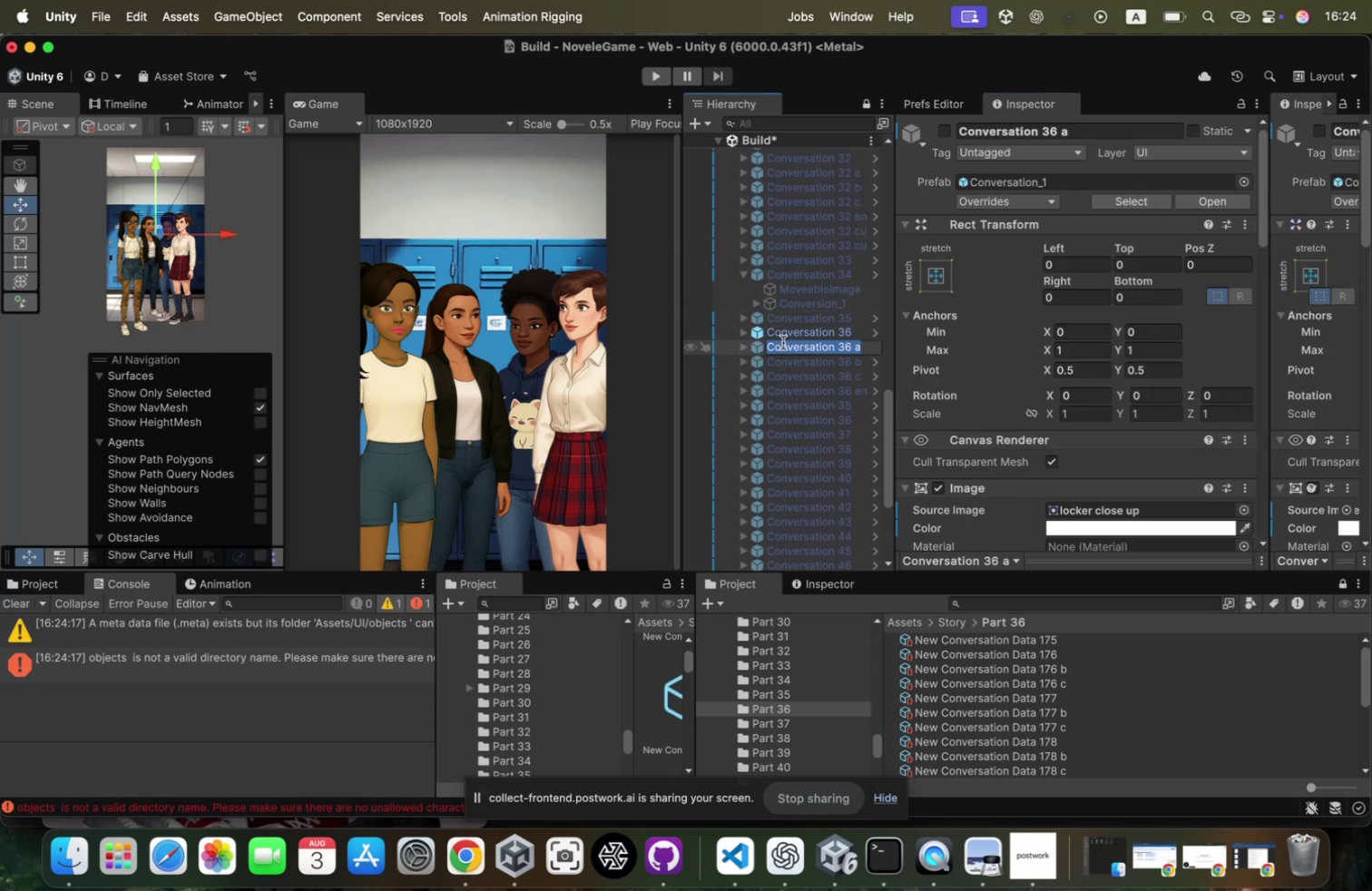 
key(ArrowLeft)
 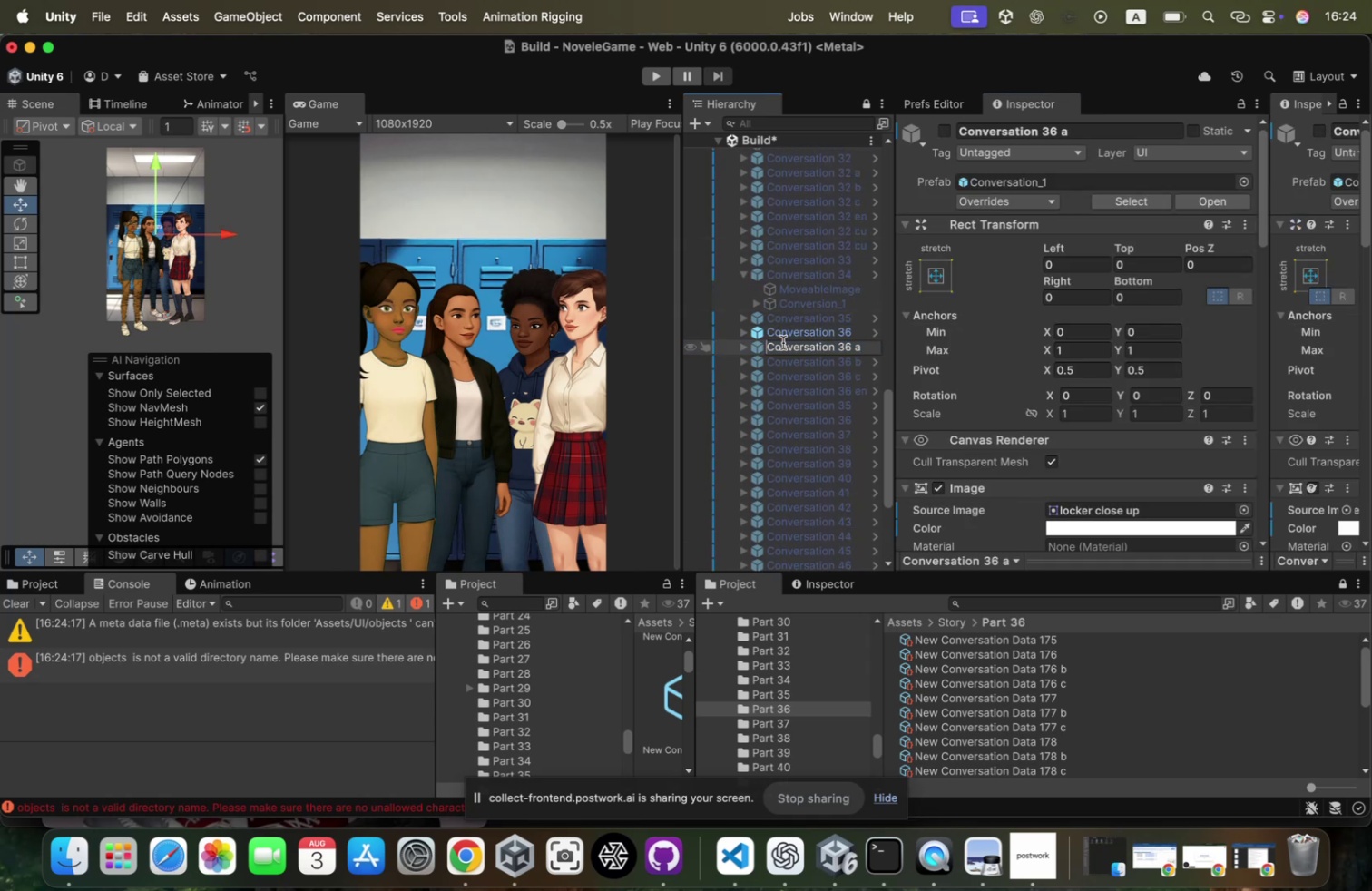 
type(79)
 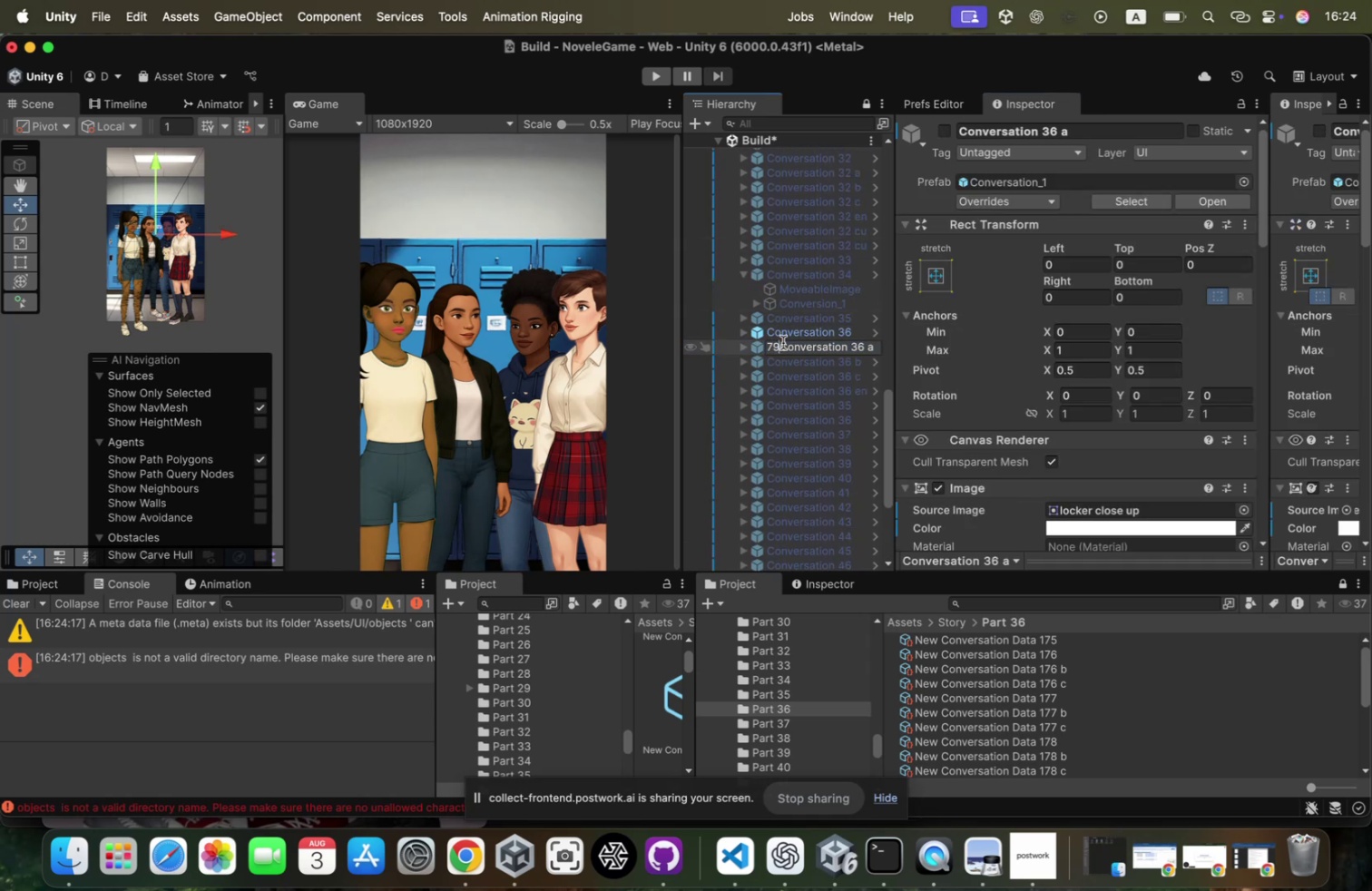 
key(Enter)
 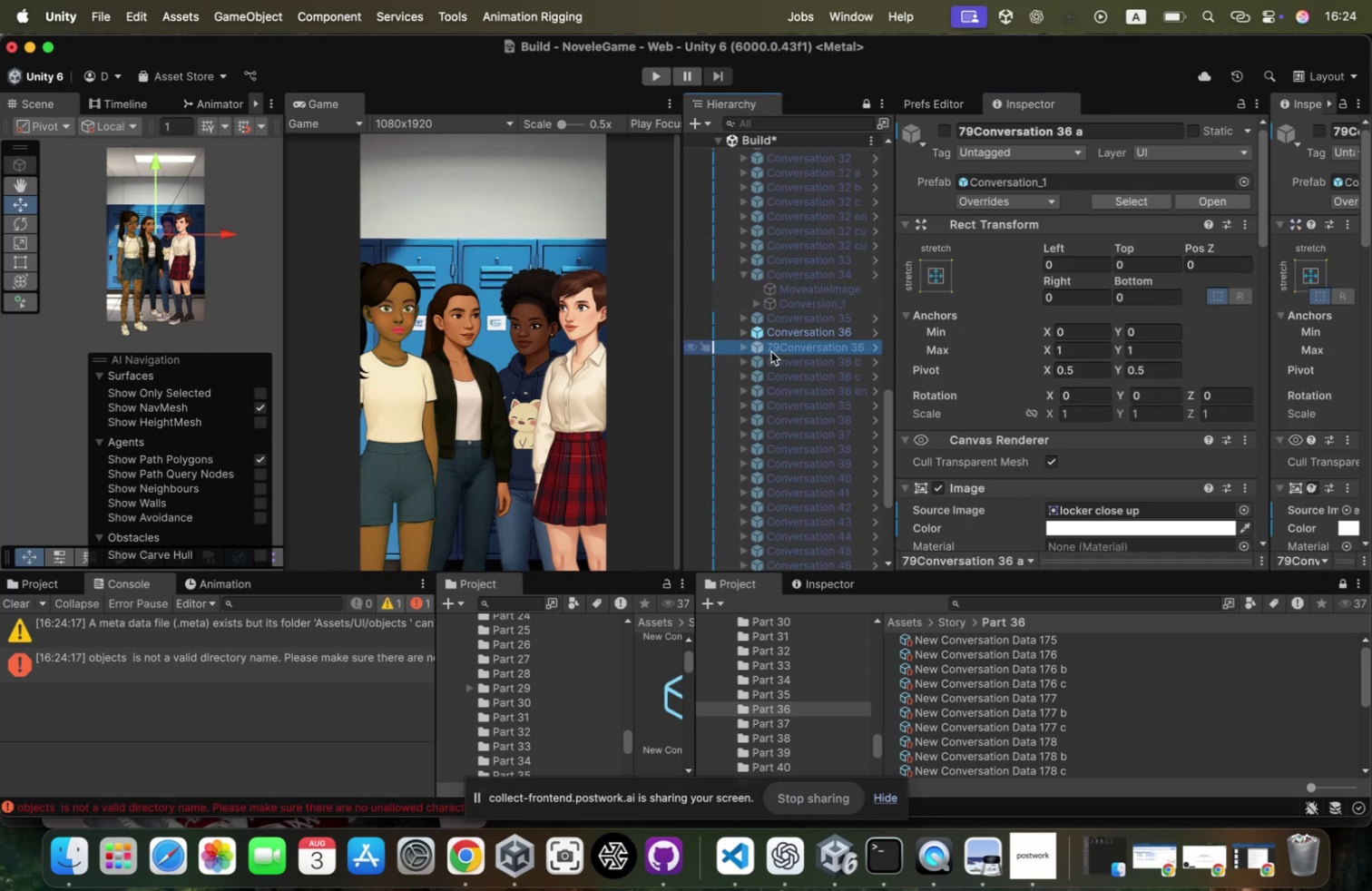 
left_click([771, 361])
 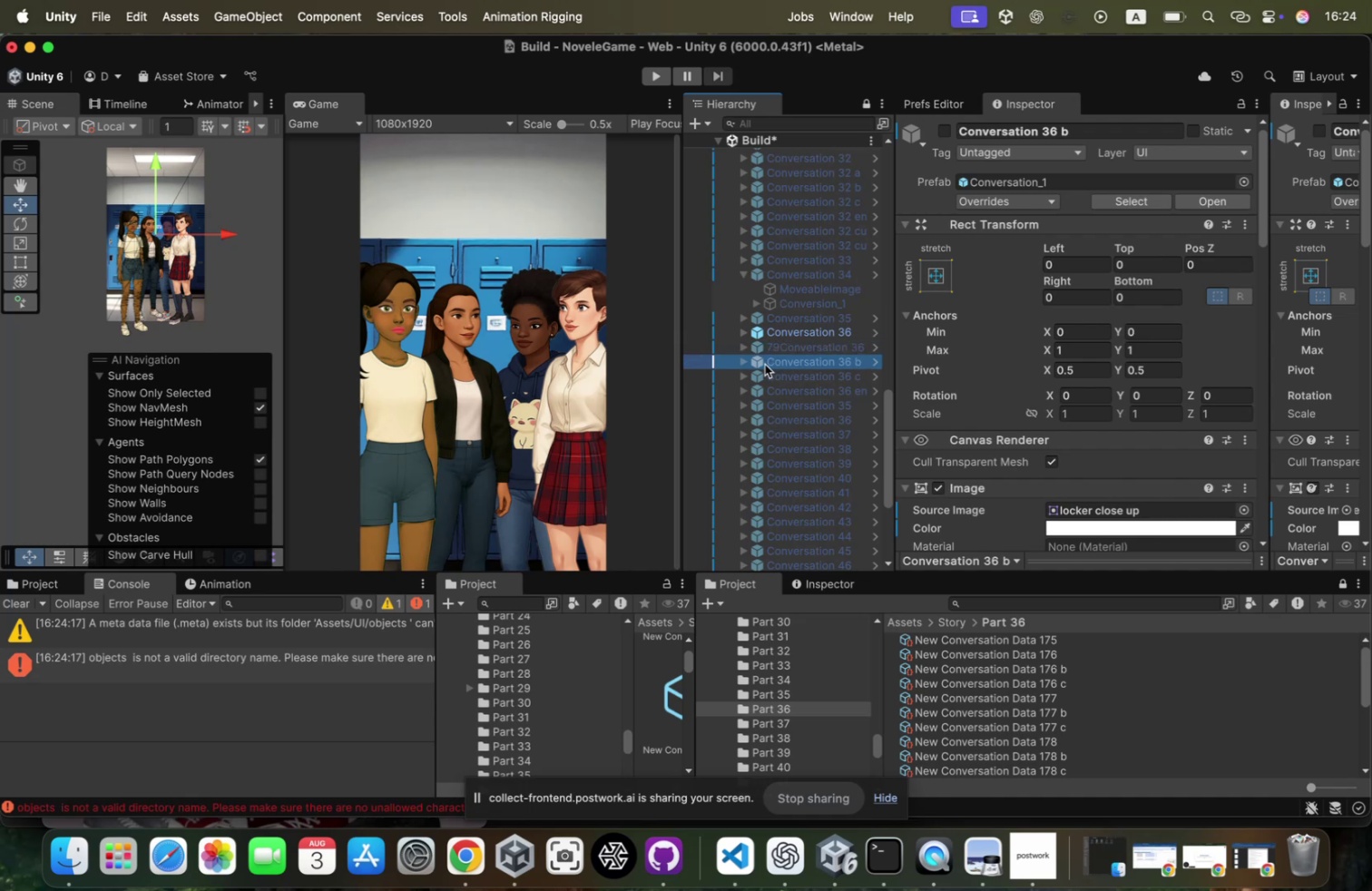 
left_click([765, 364])
 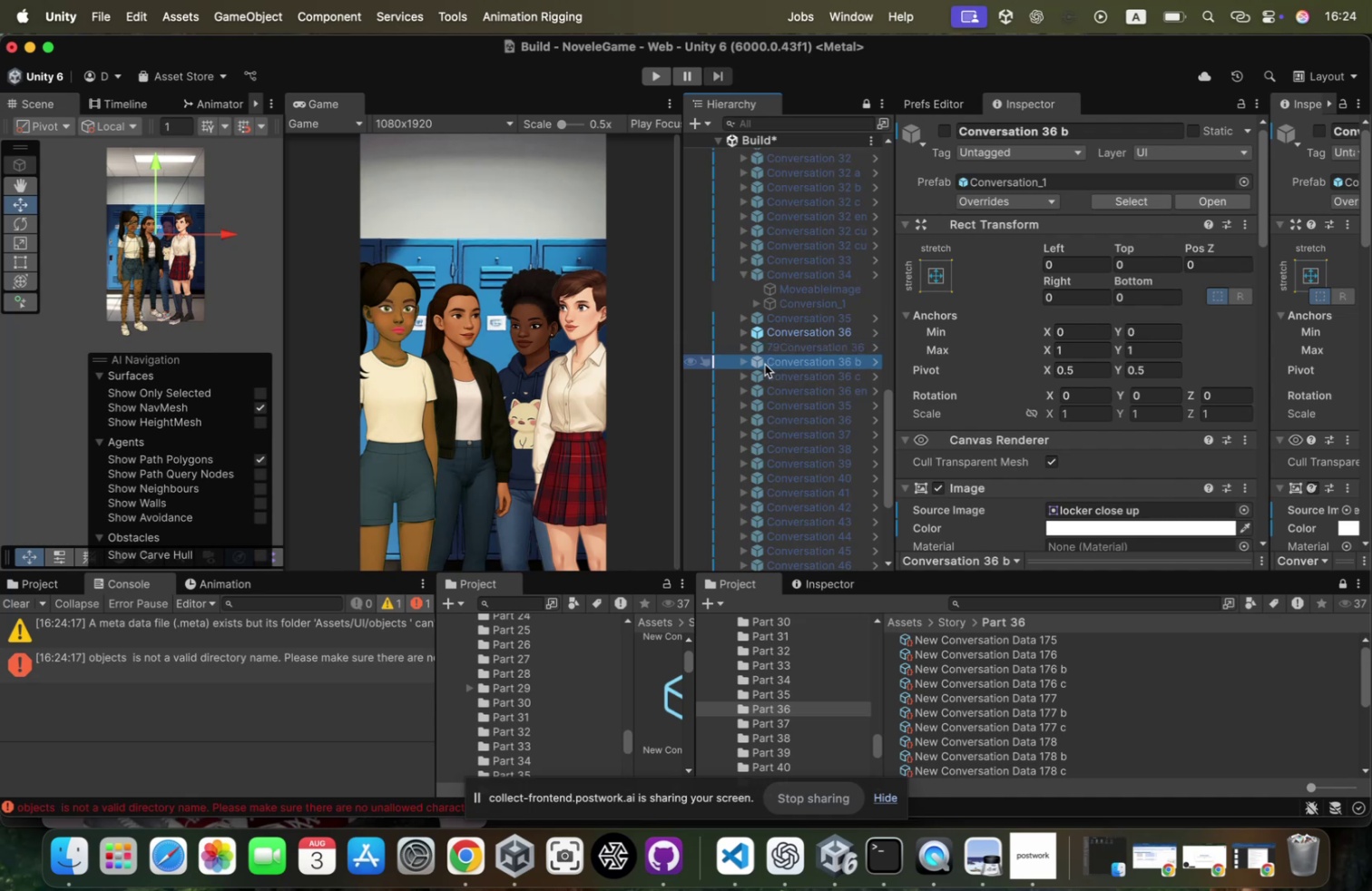 
key(ArrowLeft)
 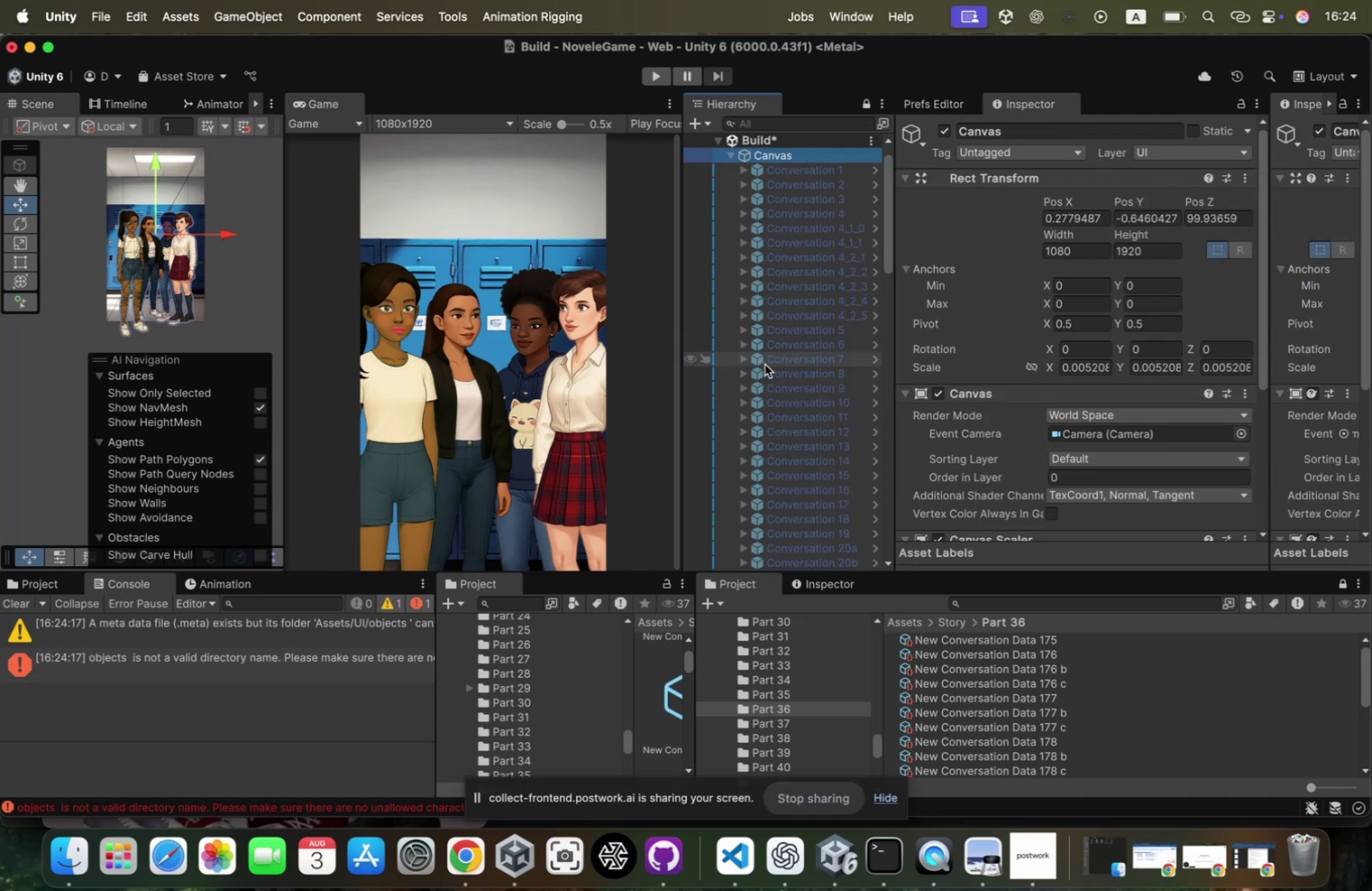 
scroll: coordinate [765, 364], scroll_direction: down, amount: 137.0
 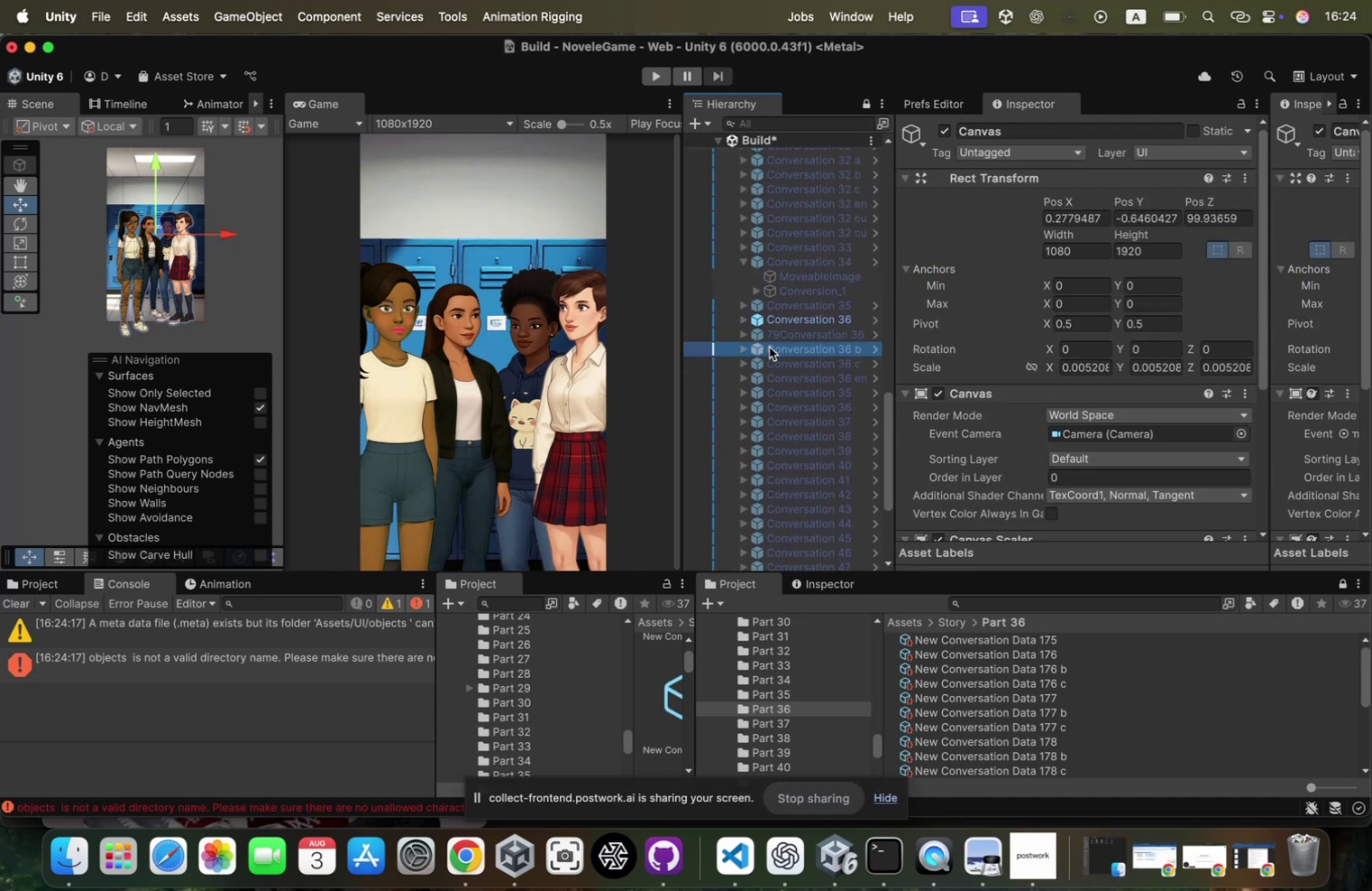 
left_click([769, 347])
 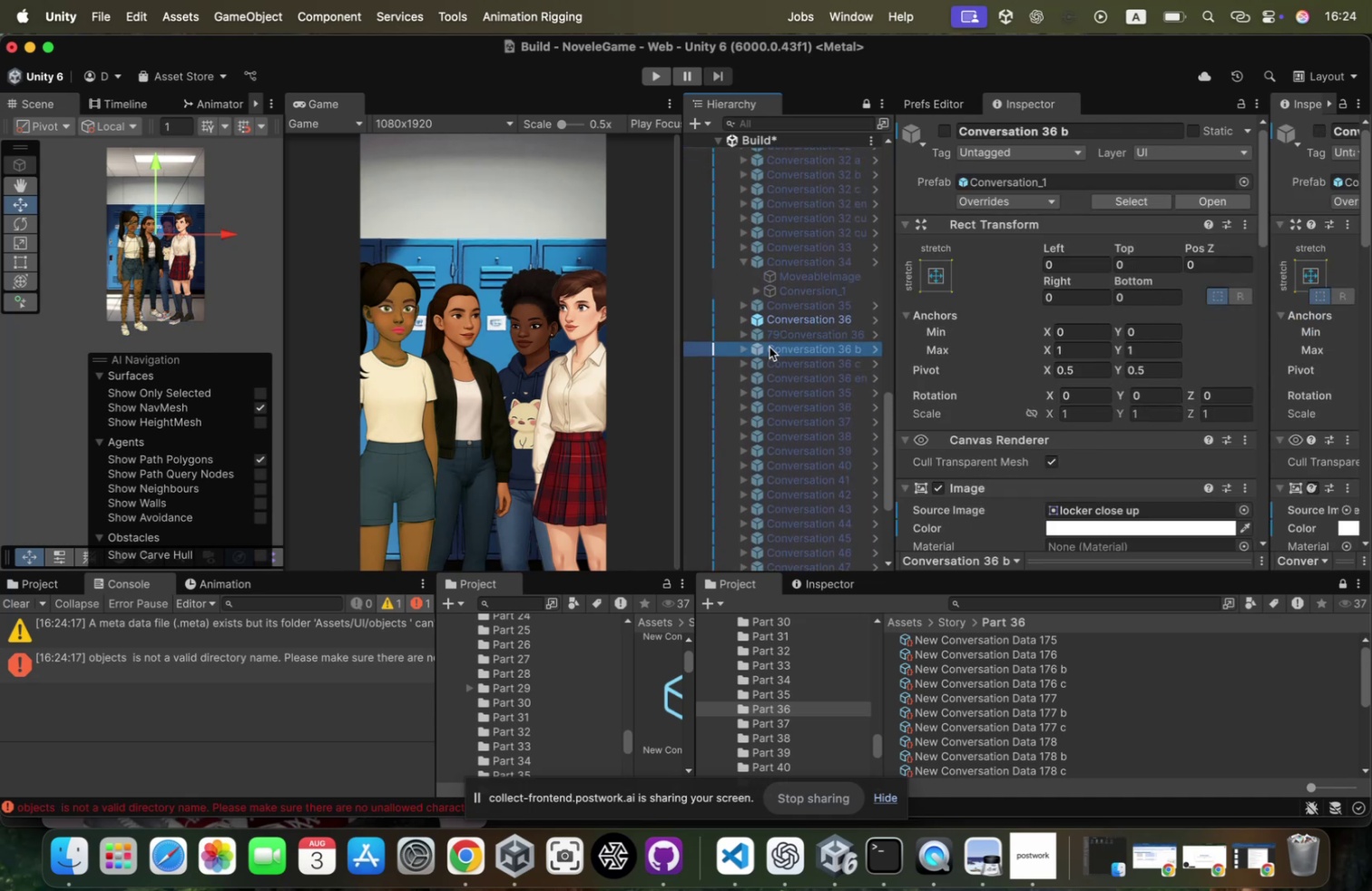 
left_click([769, 347])
 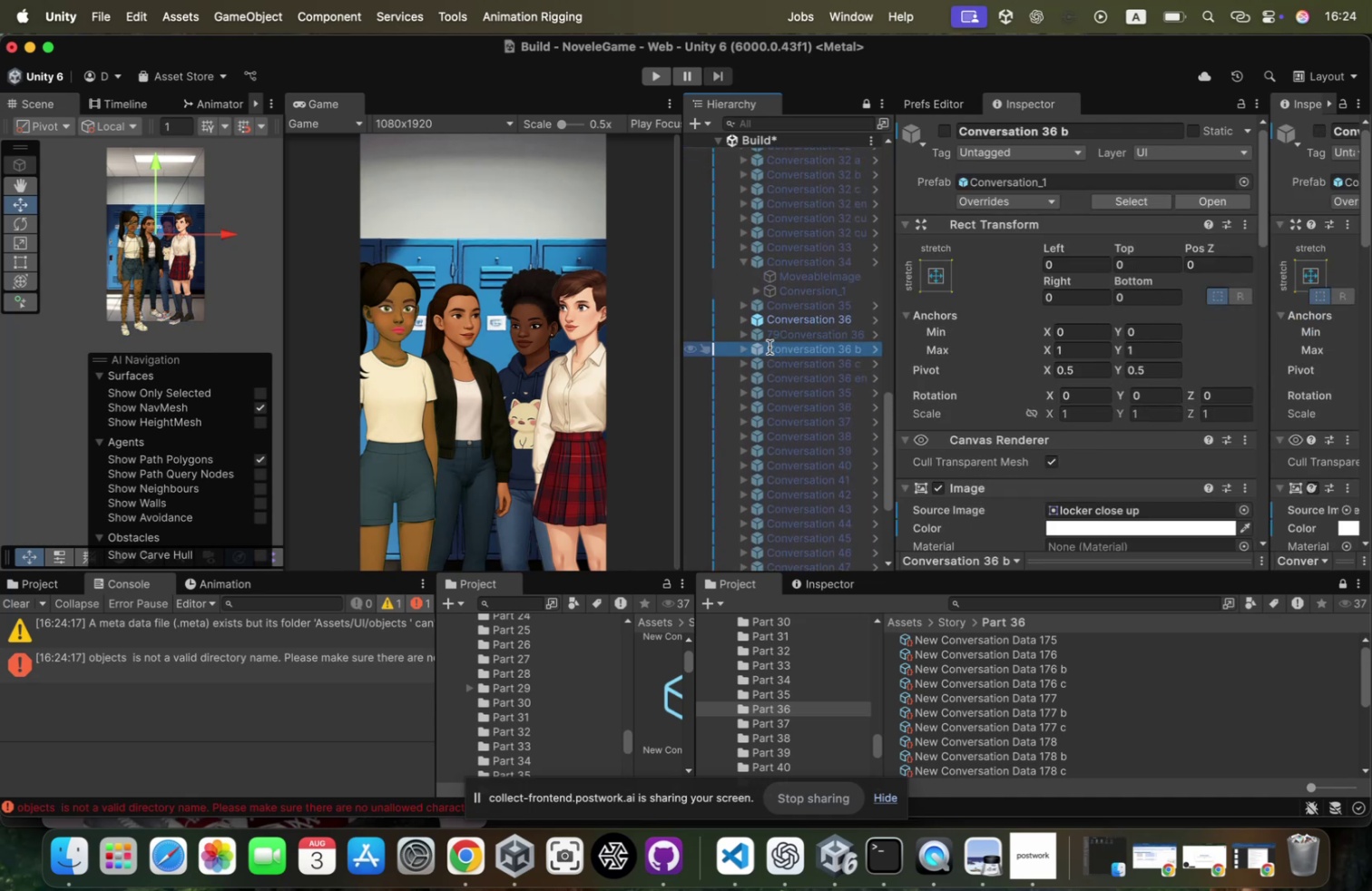 
key(ArrowLeft)
 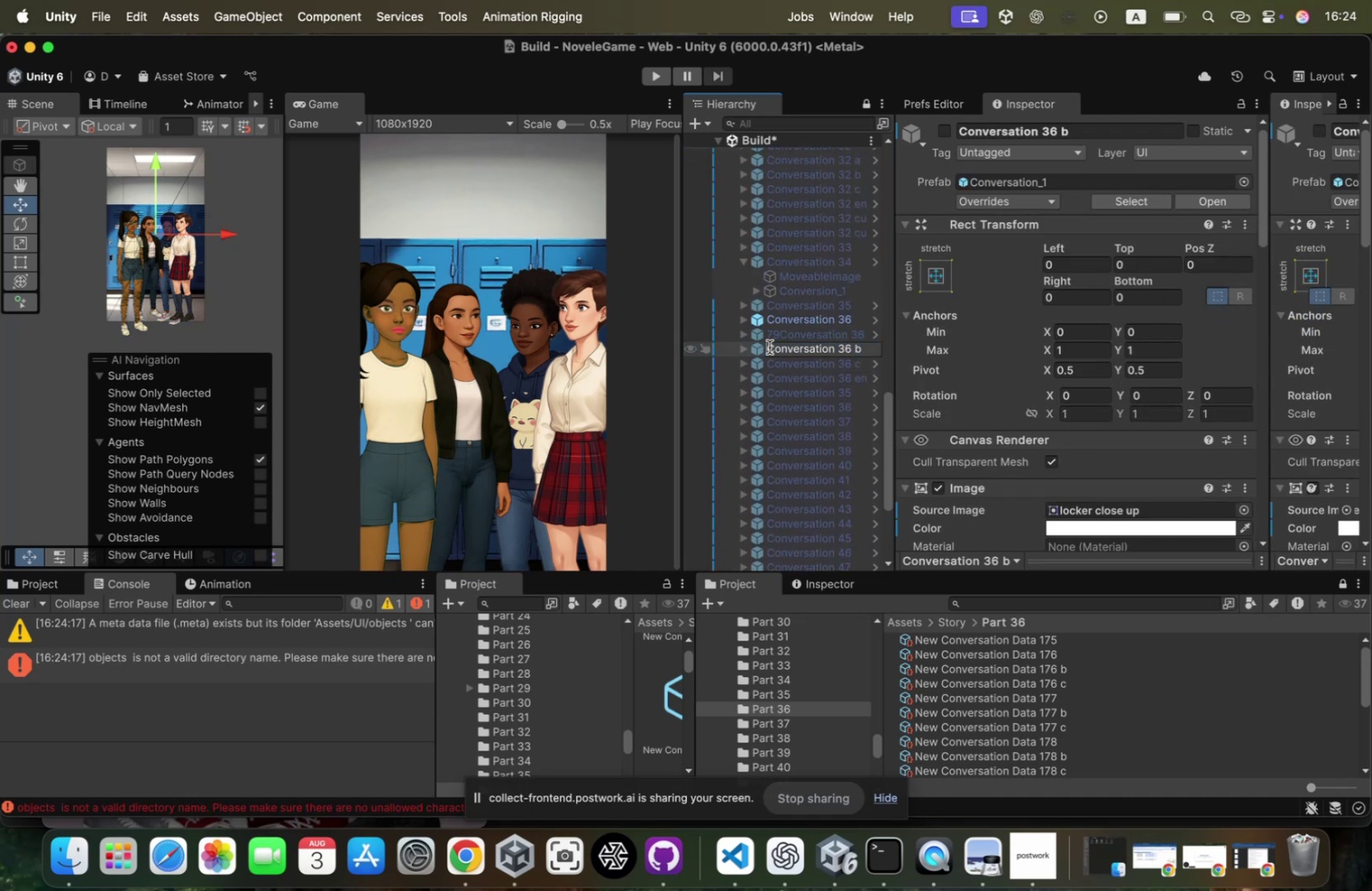 
type(9)
key(Backspace)
type(89)
key(Backspace)
key(Backspace)
type(80)
 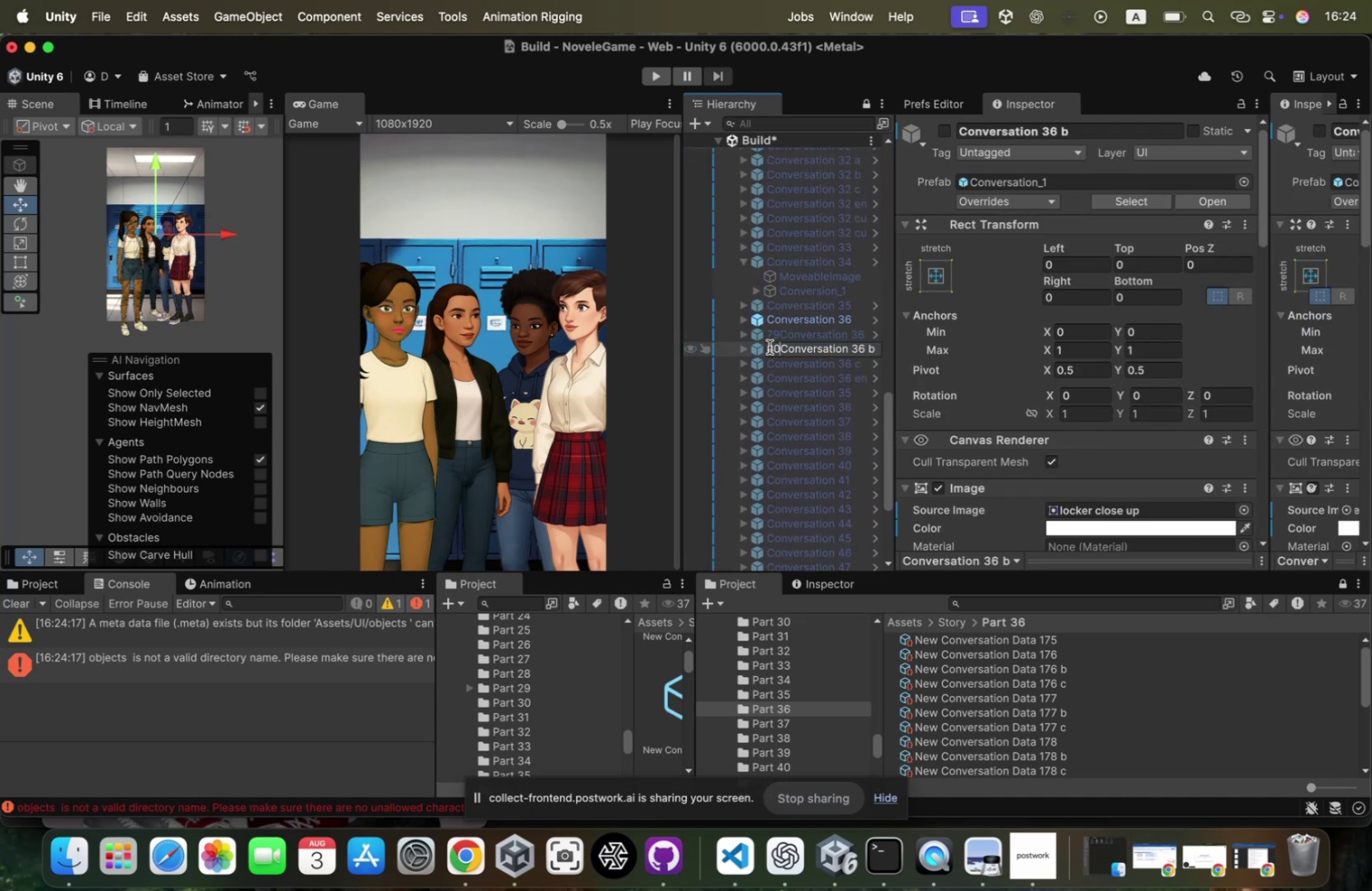 
key(Enter)
 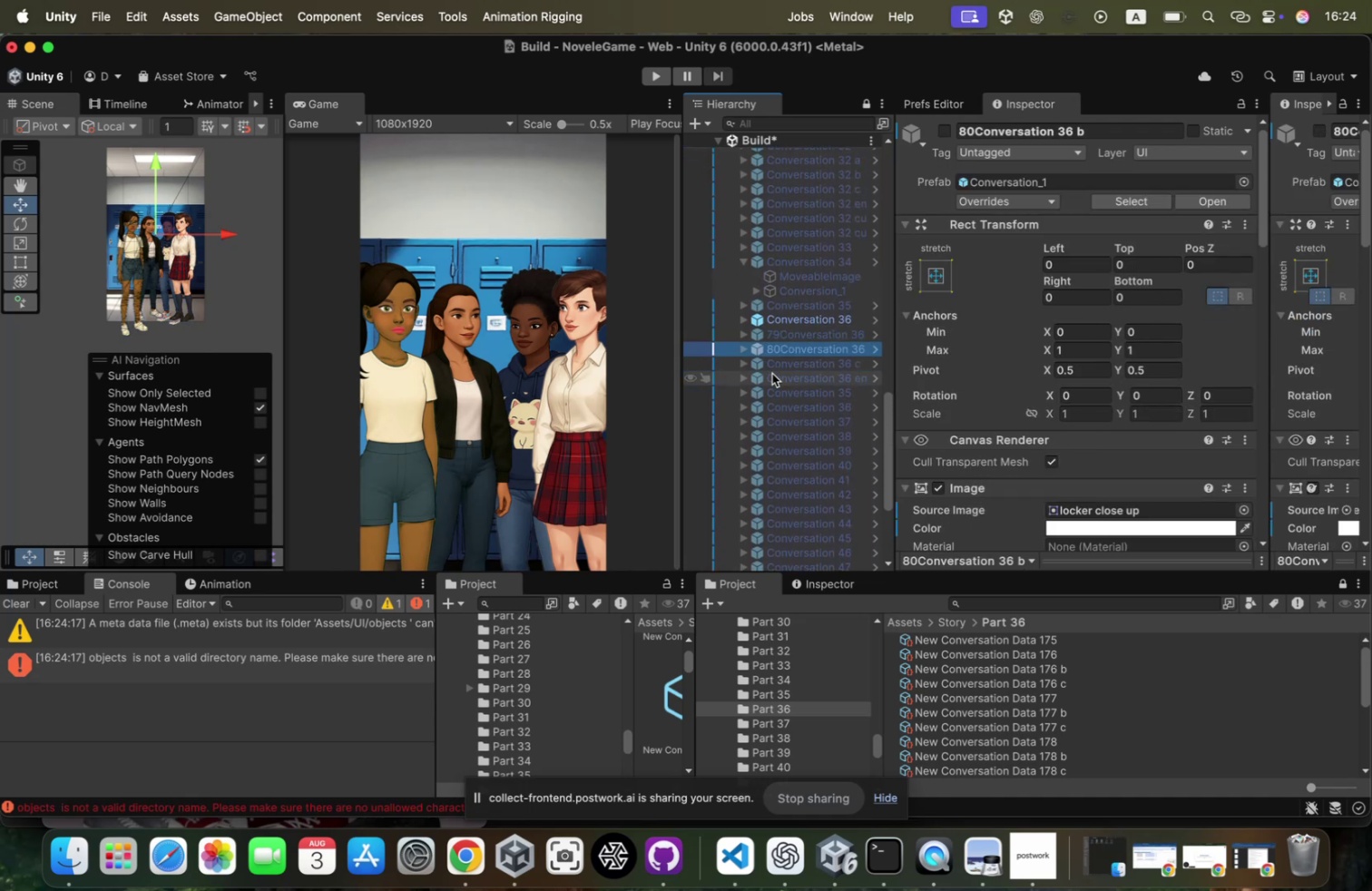 
left_click([771, 358])
 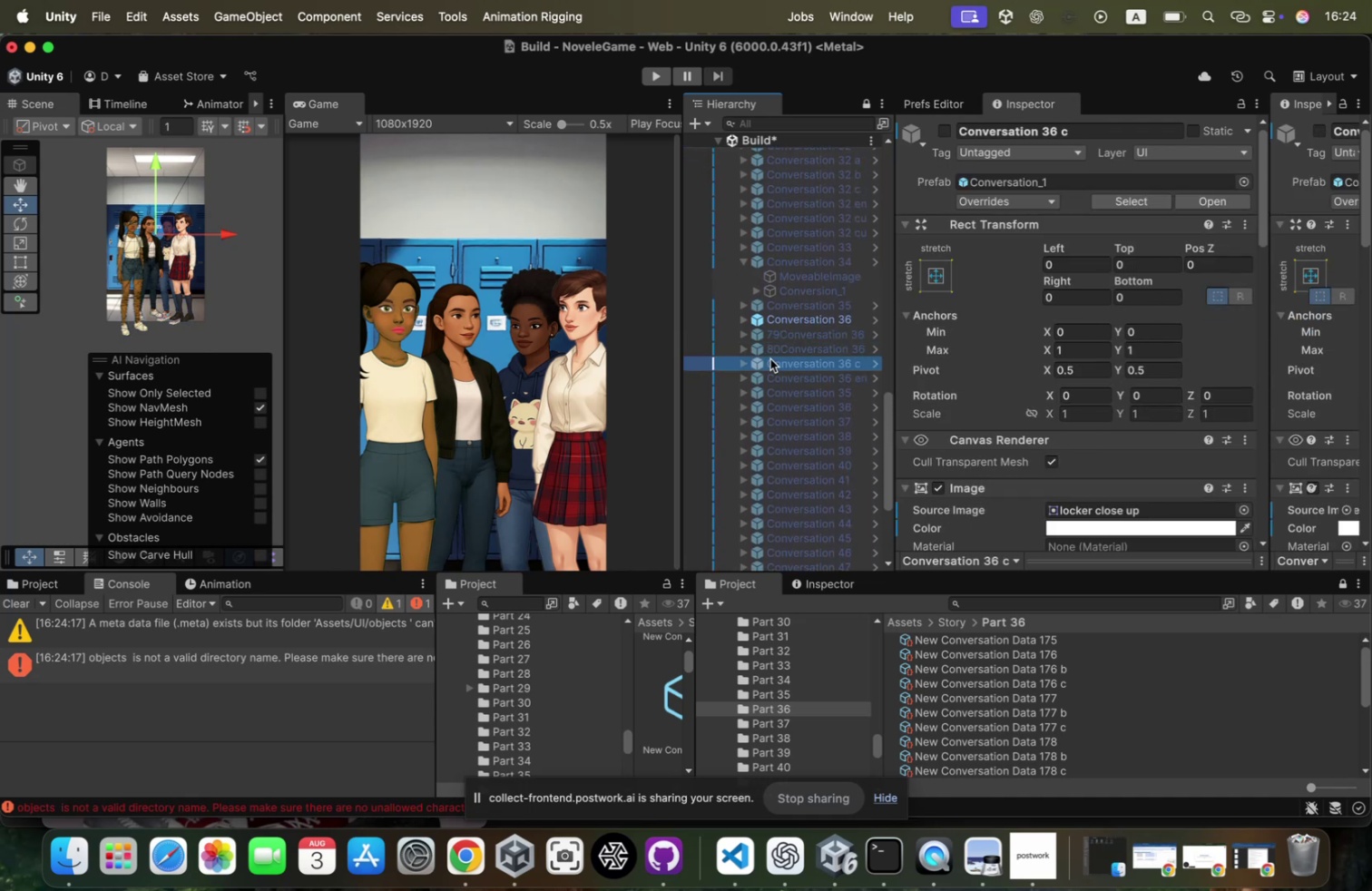 
left_click([770, 358])
 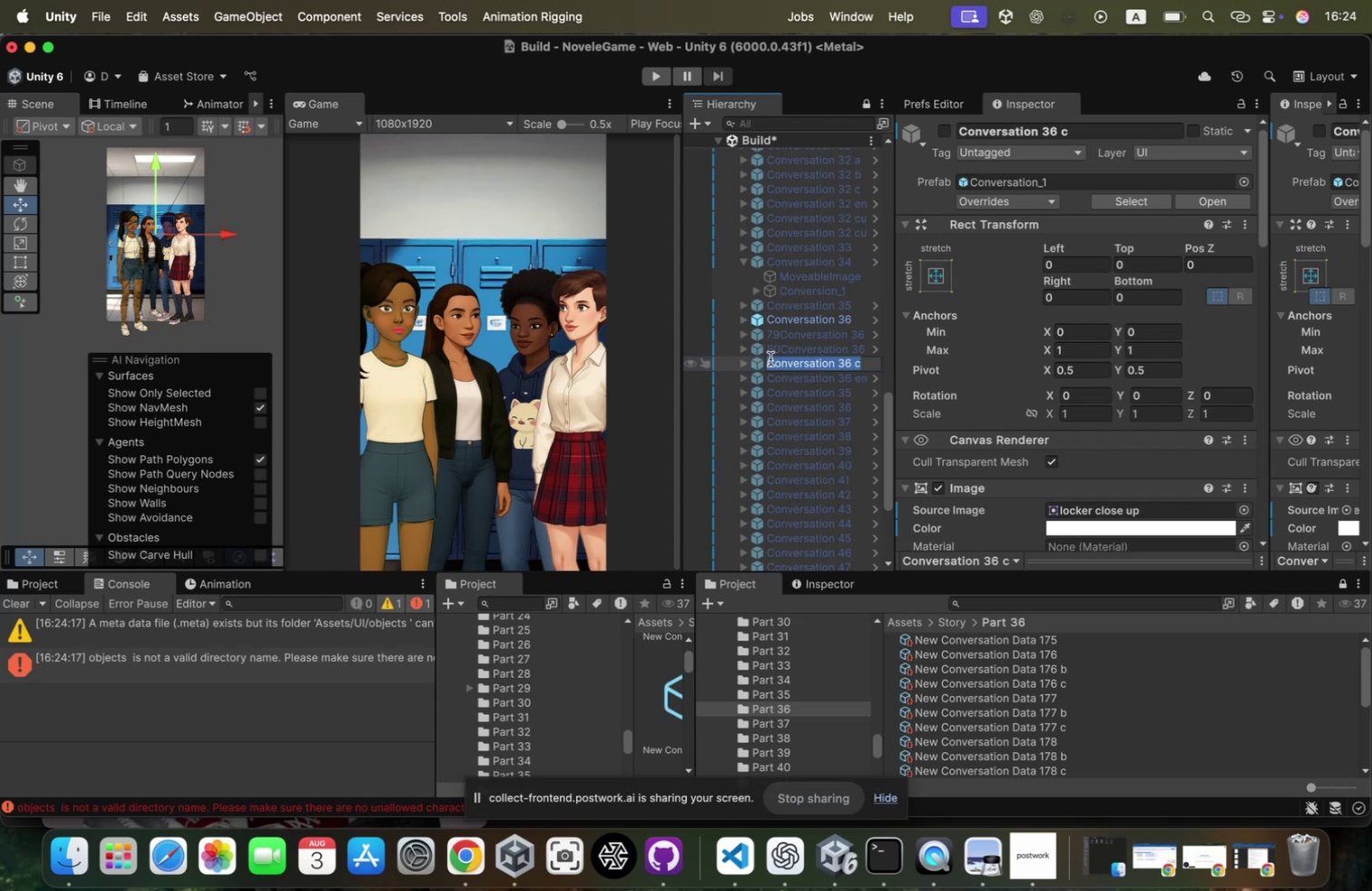 
key(ArrowLeft)
 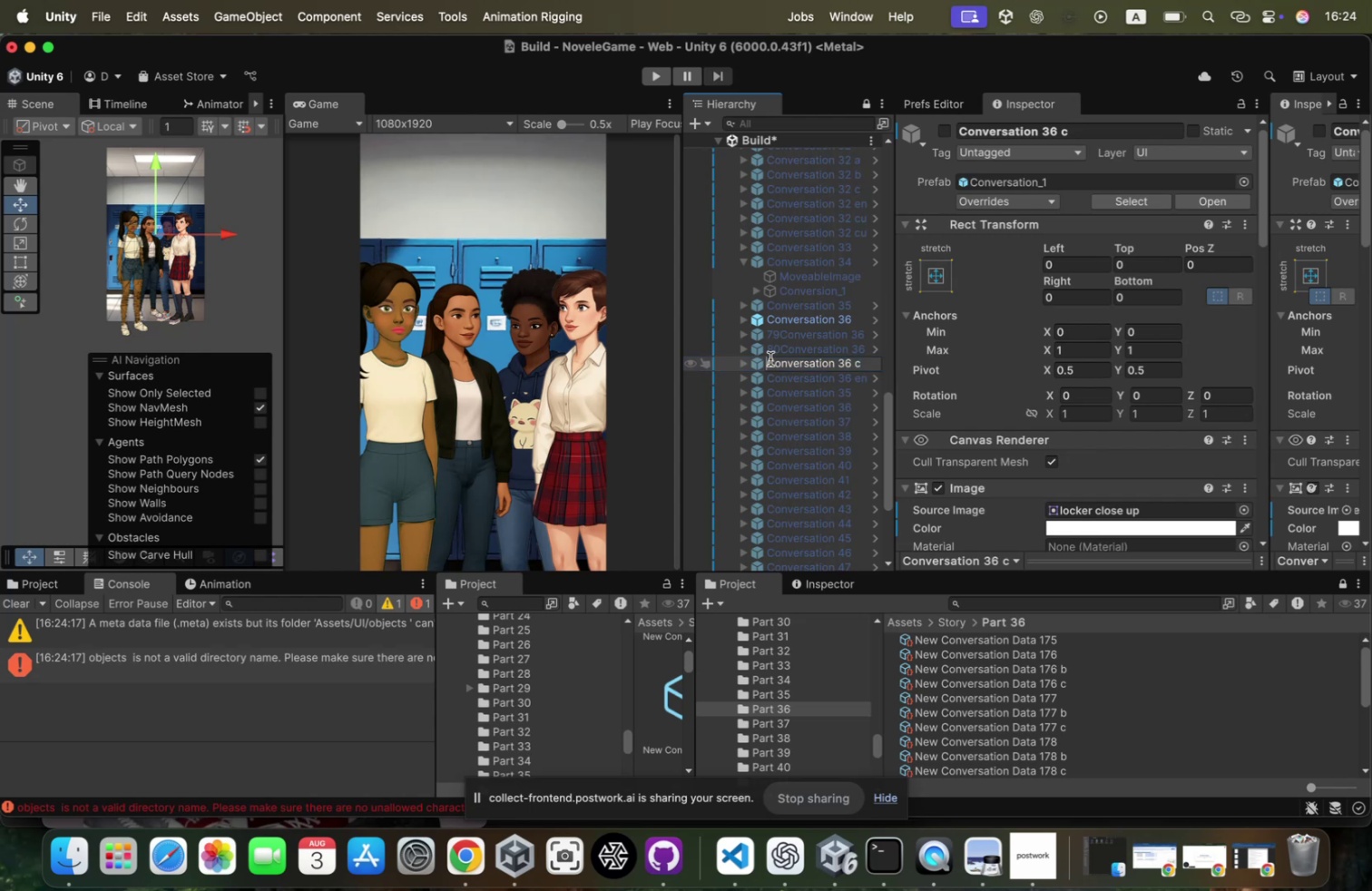 
type(81)
 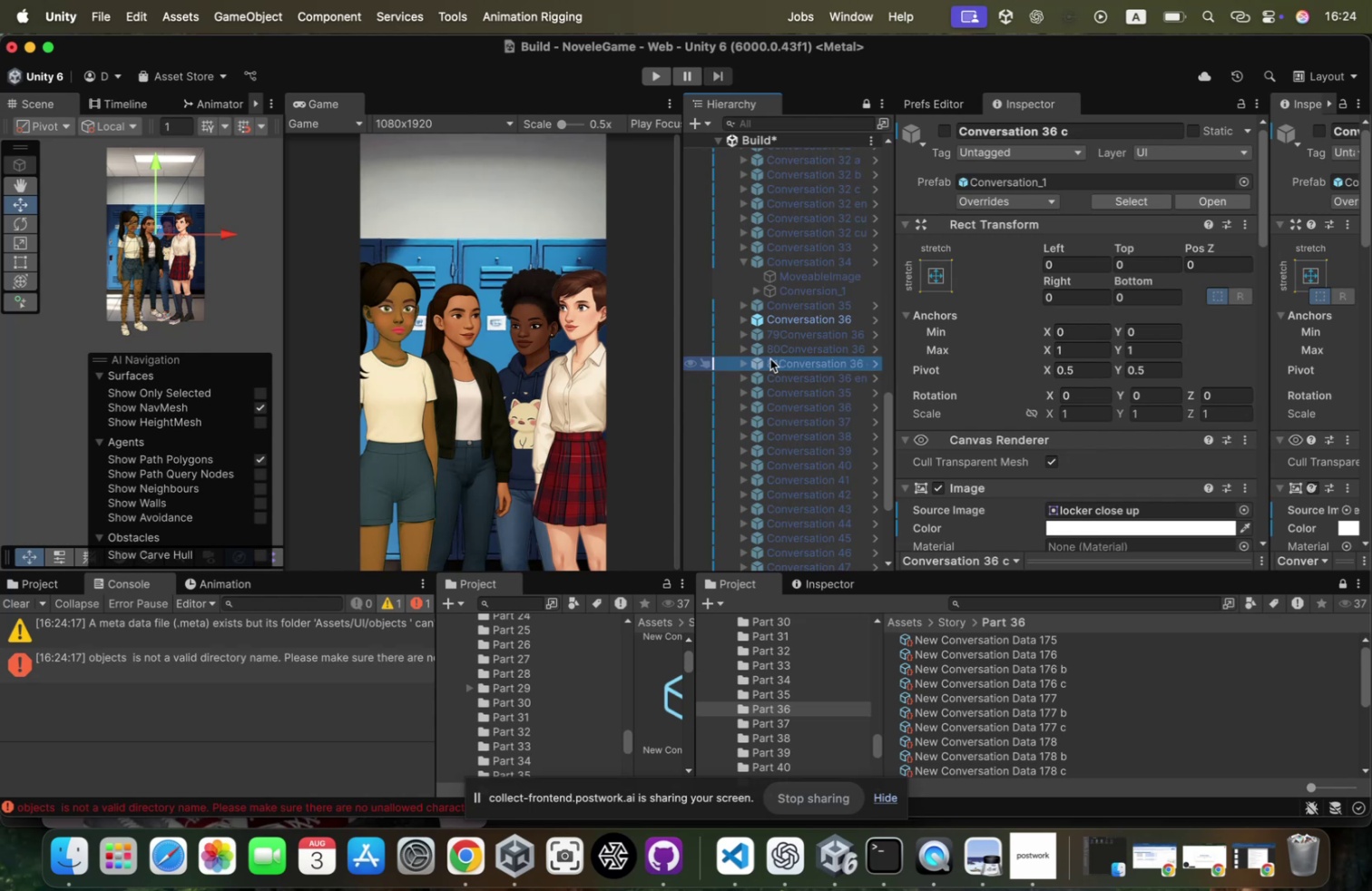 
key(Enter)
 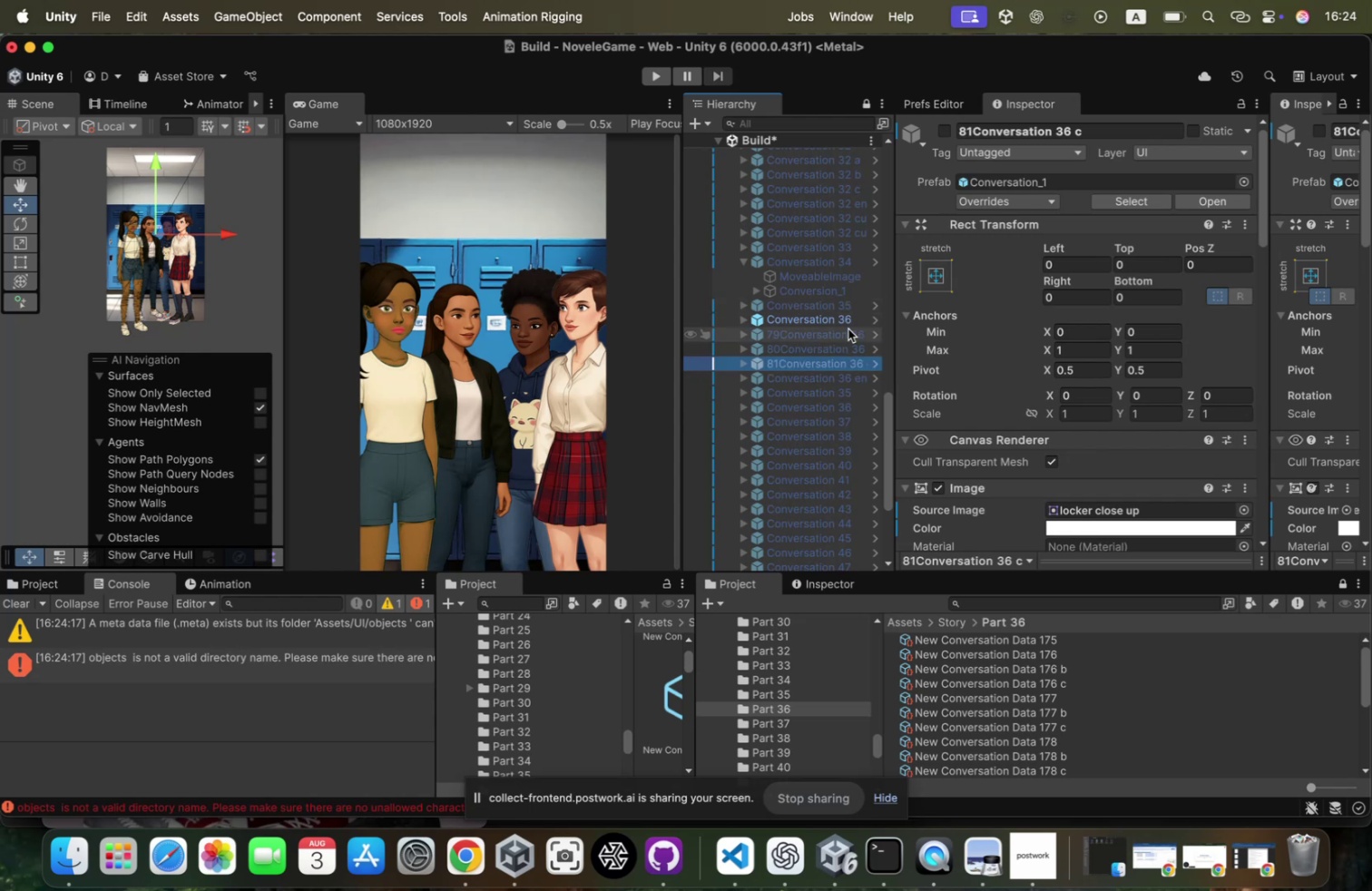 
scroll: coordinate [848, 328], scroll_direction: down, amount: 29.0
 